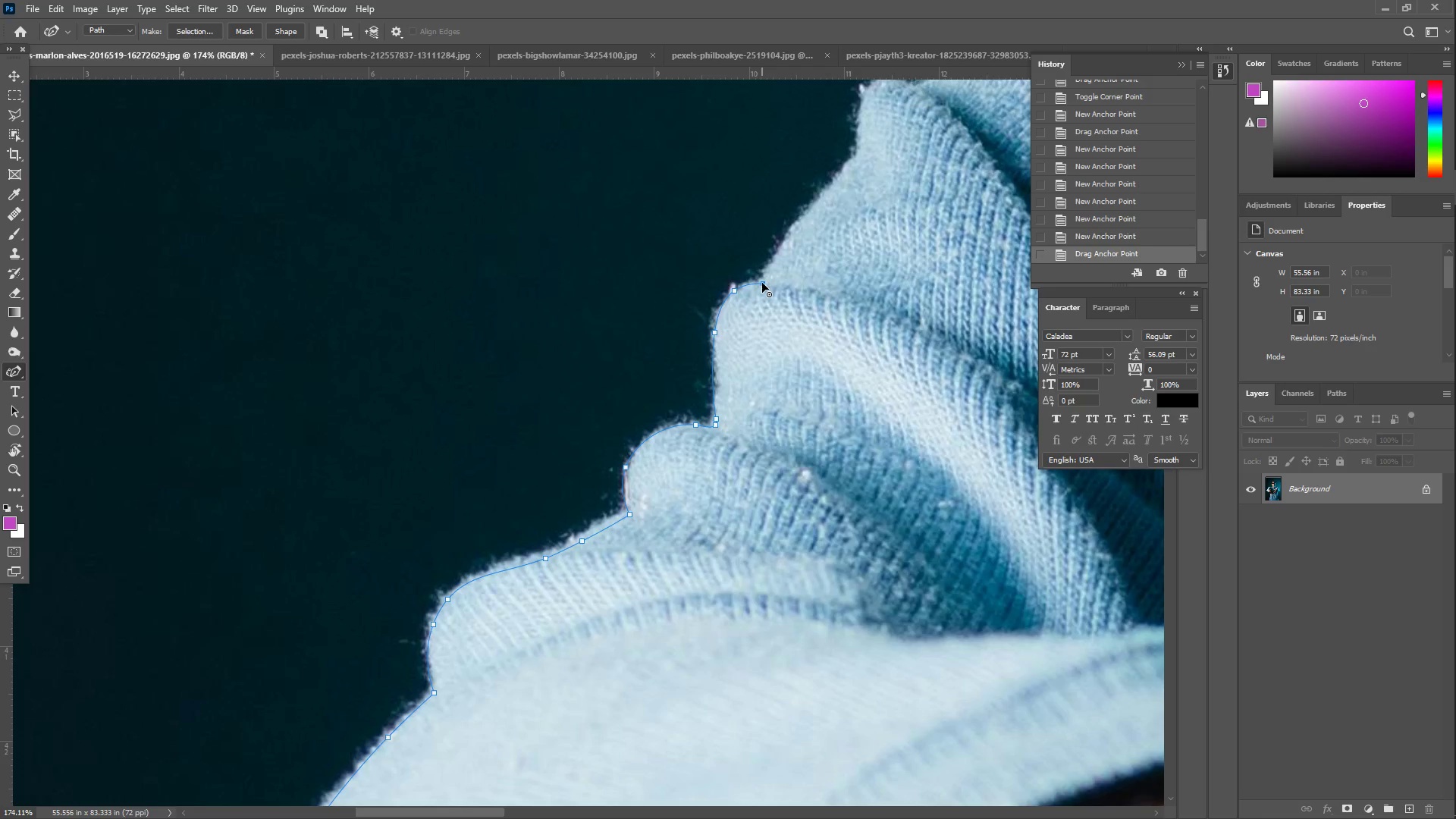 
hold_key(key=Space, duration=0.61)
 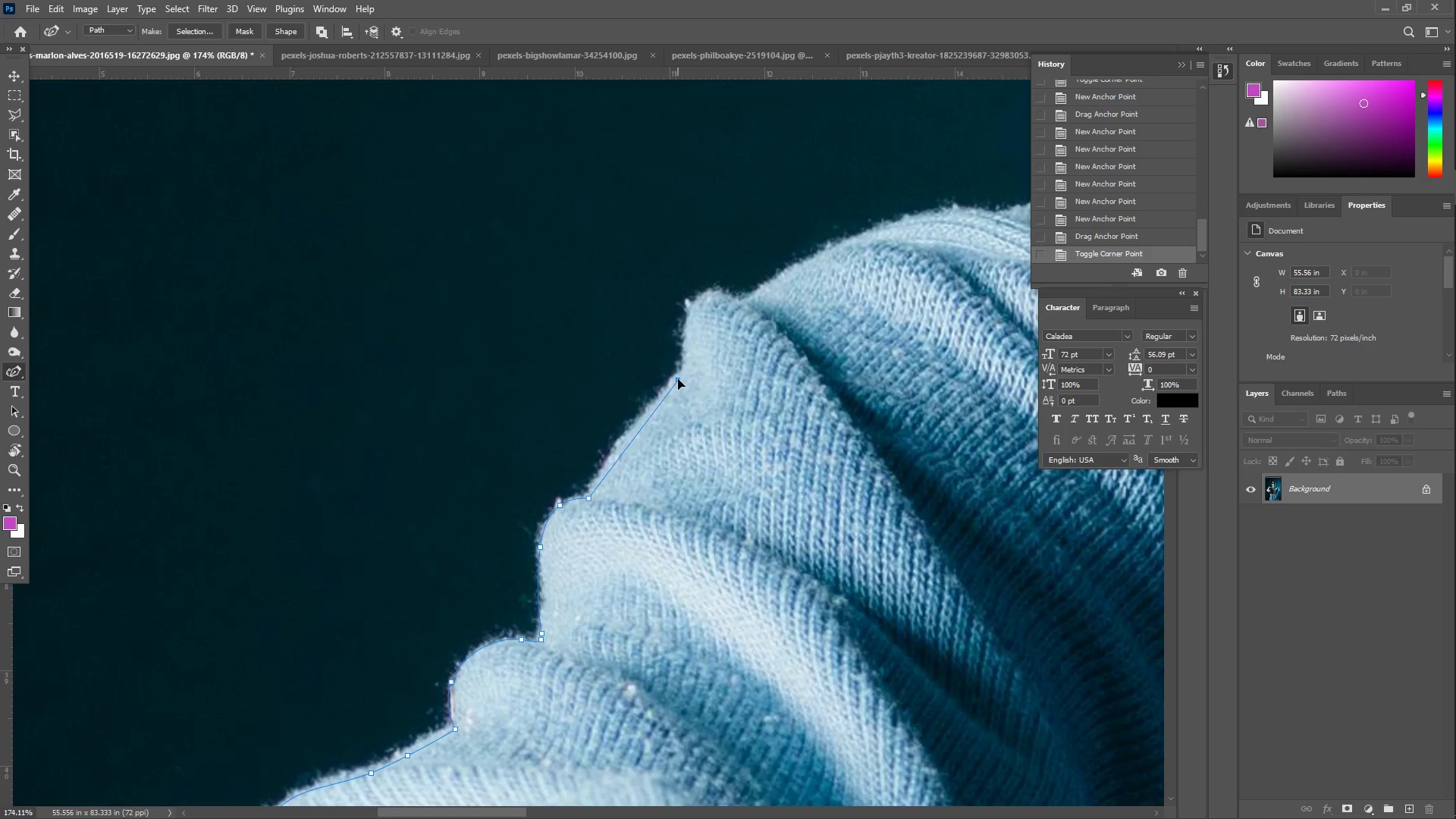 
left_click_drag(start_coordinate=[799, 260], to_coordinate=[625, 475])
 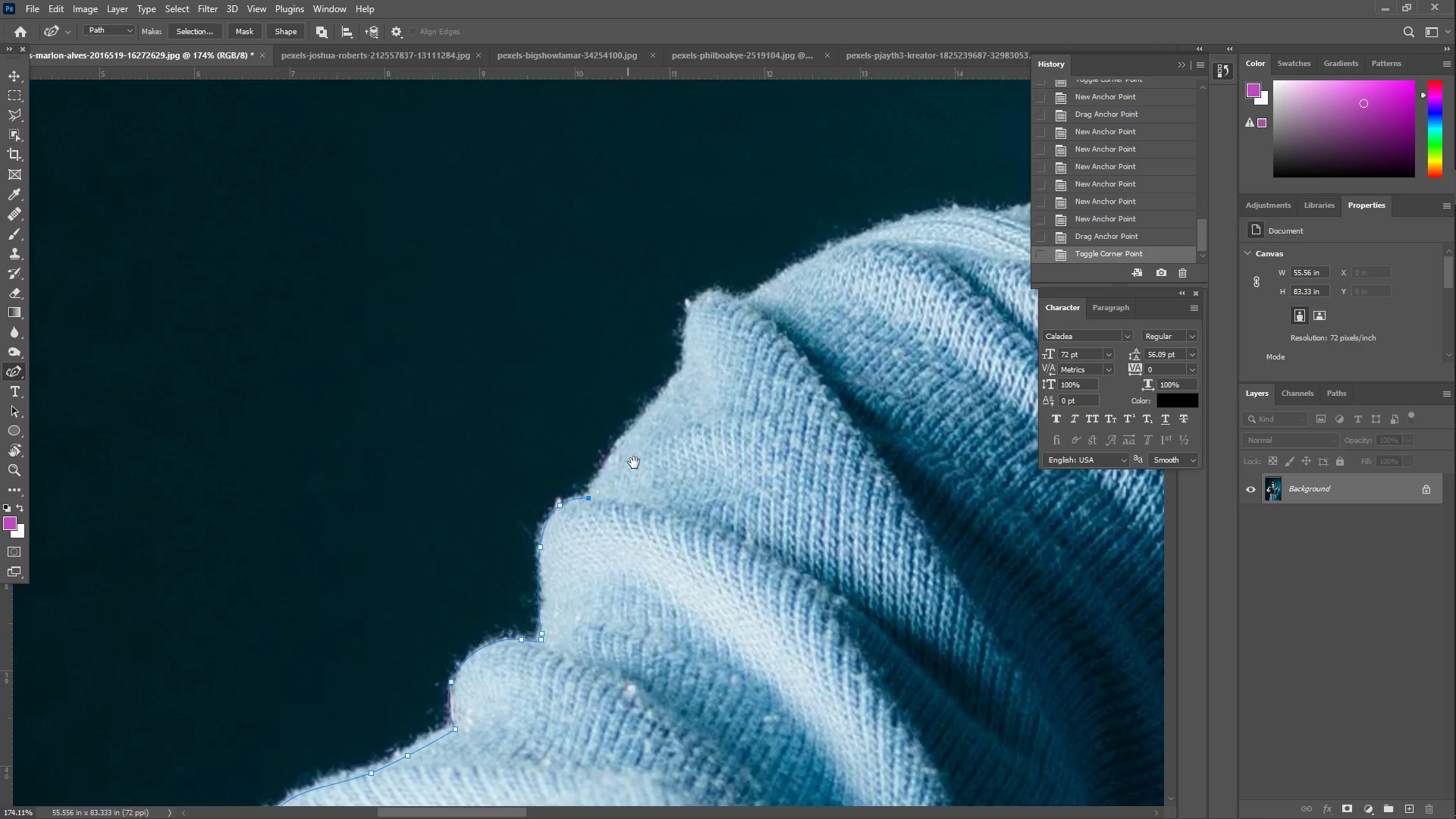 
left_click_drag(start_coordinate=[669, 412], to_coordinate=[682, 373])
 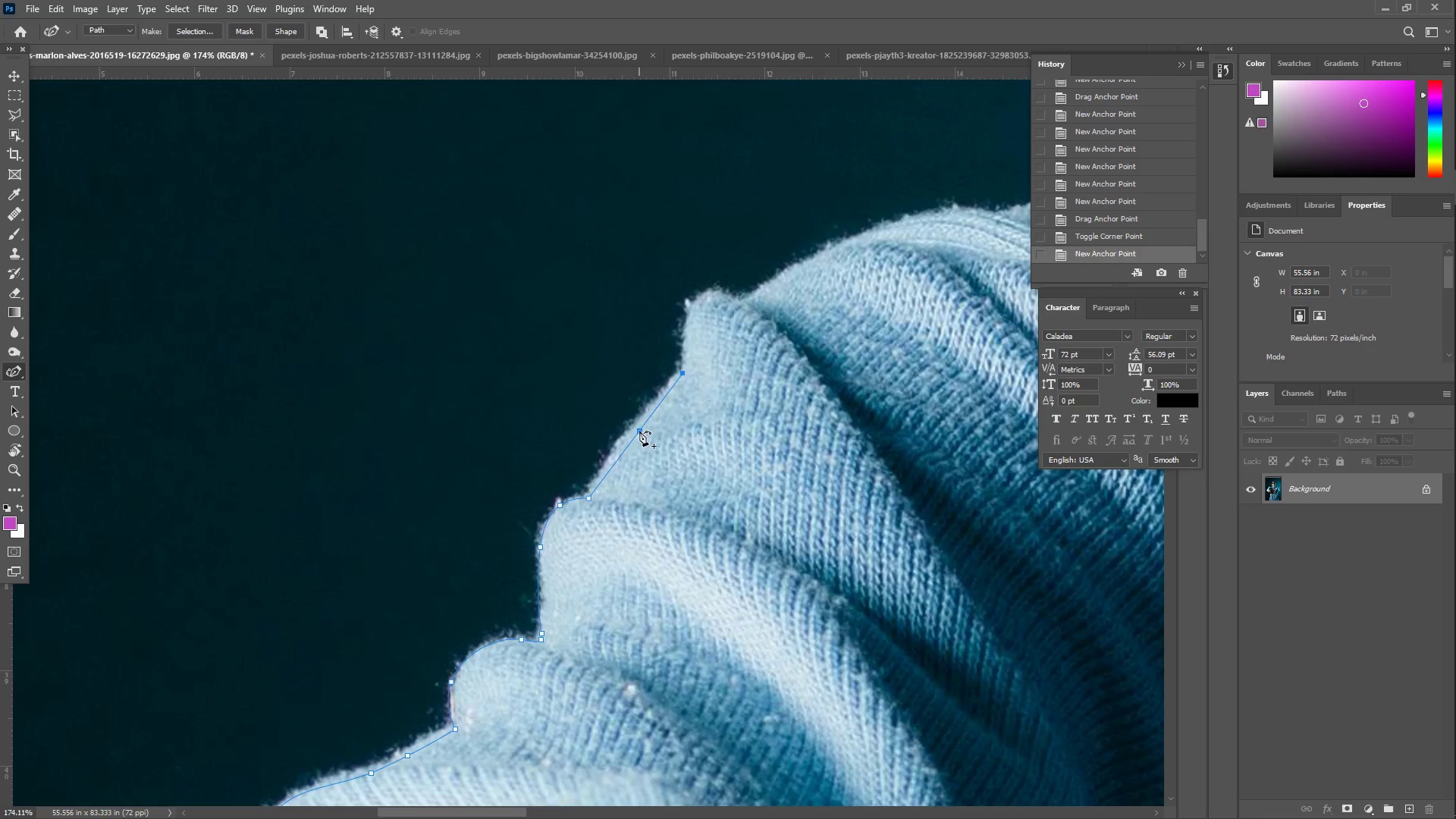 
left_click_drag(start_coordinate=[639, 431], to_coordinate=[631, 431])
 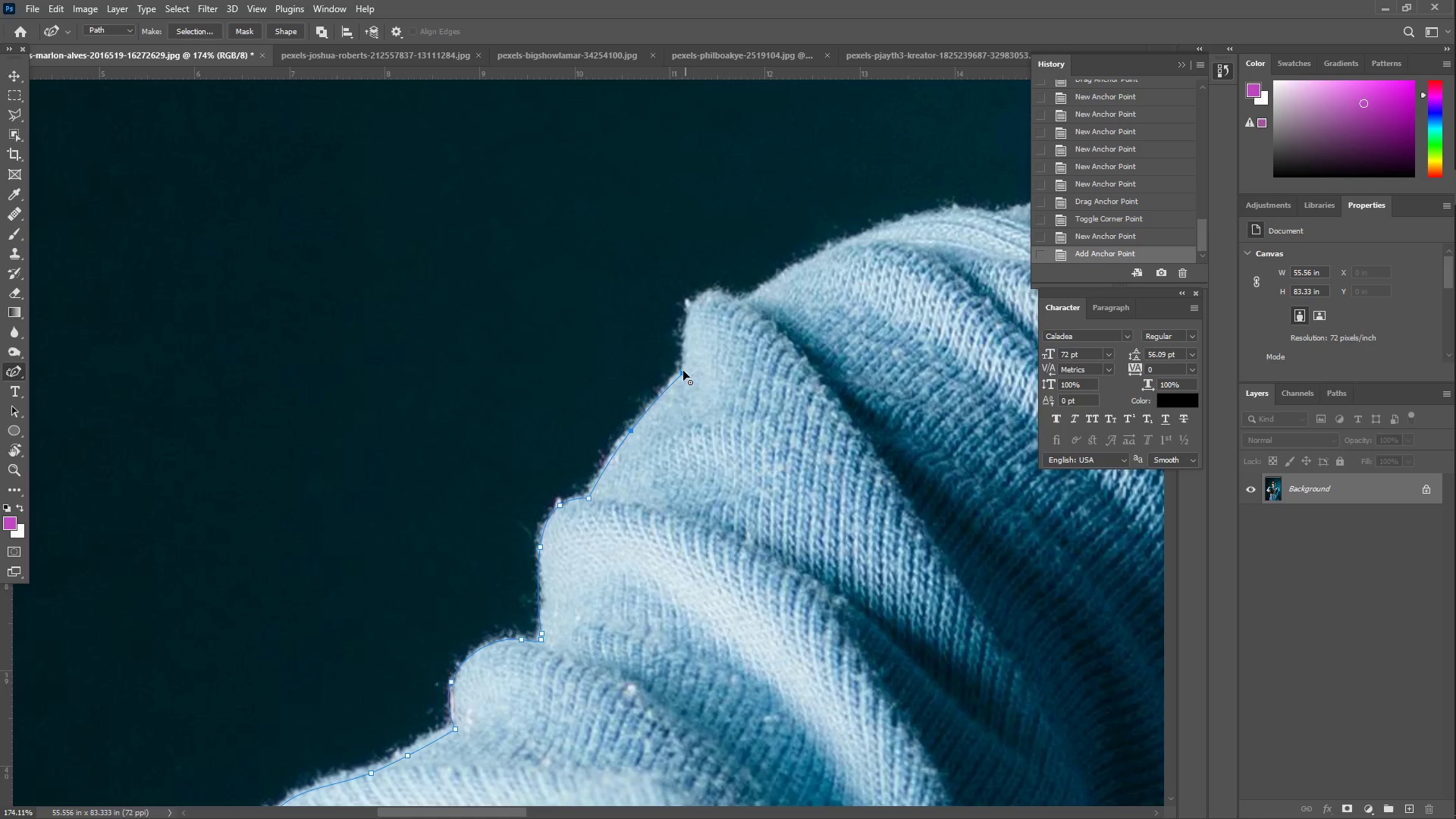 
double_click([682, 370])
 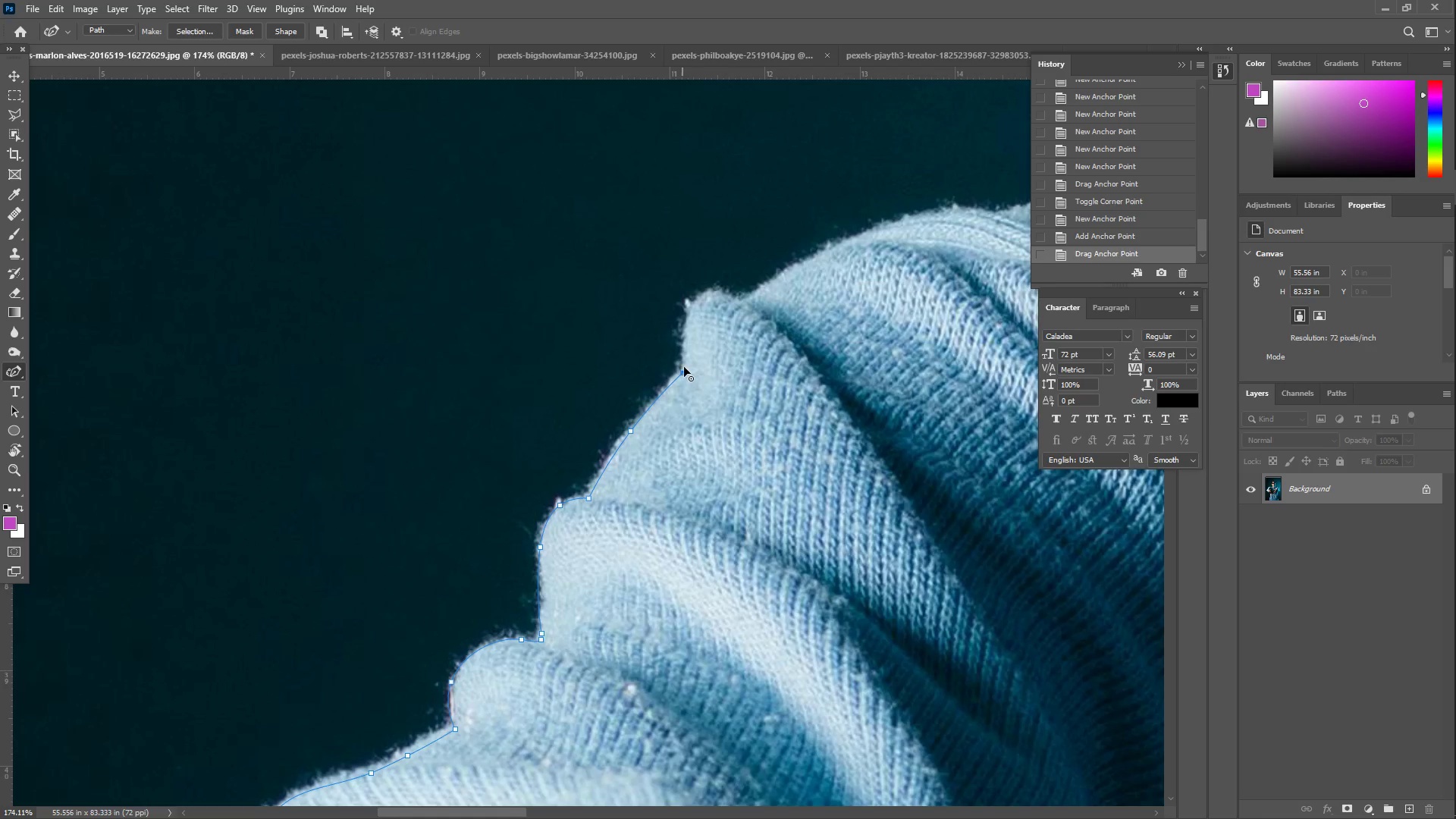 
left_click_drag(start_coordinate=[695, 337], to_coordinate=[691, 309])
 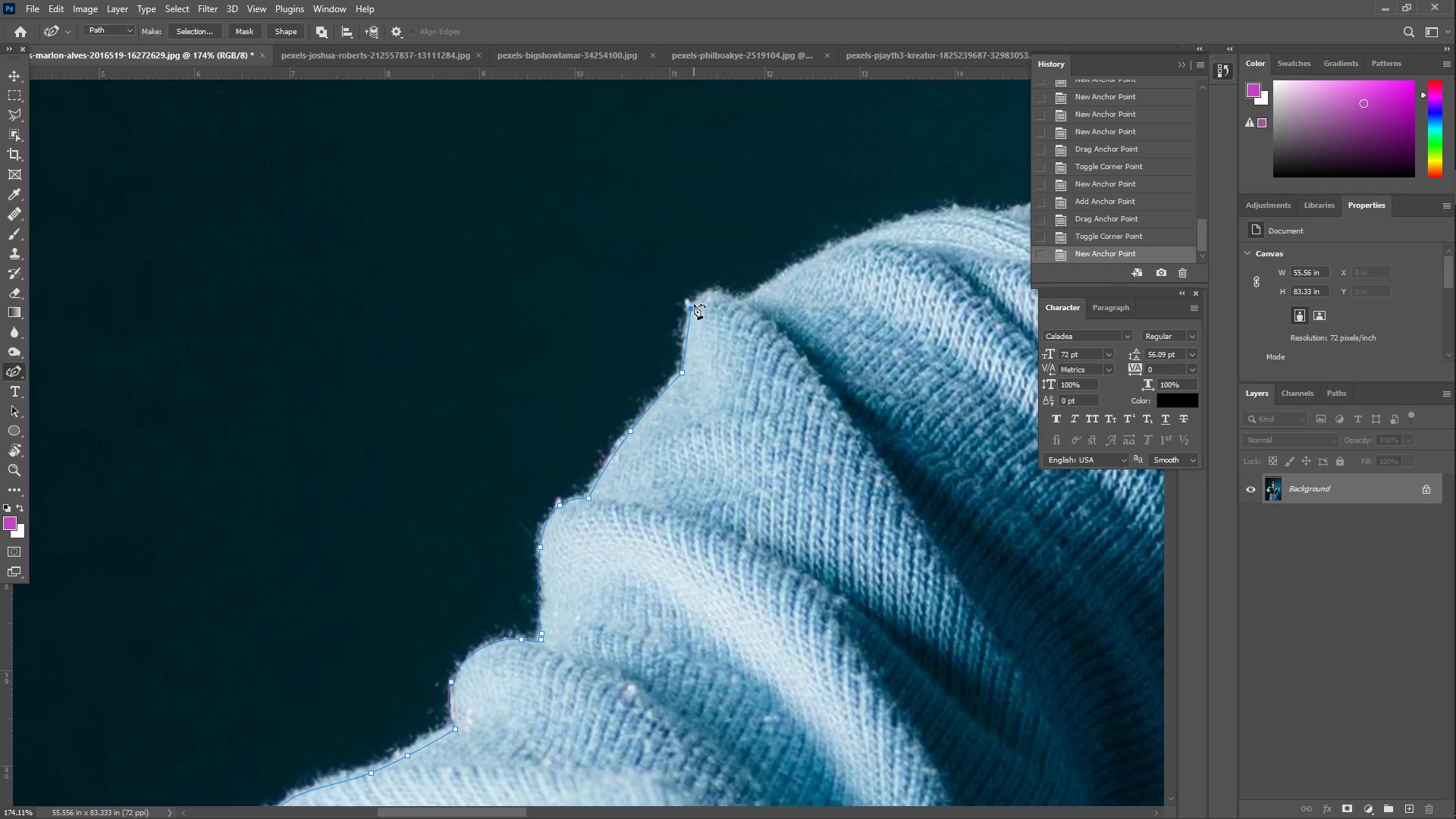 
left_click_drag(start_coordinate=[704, 300], to_coordinate=[706, 292])
 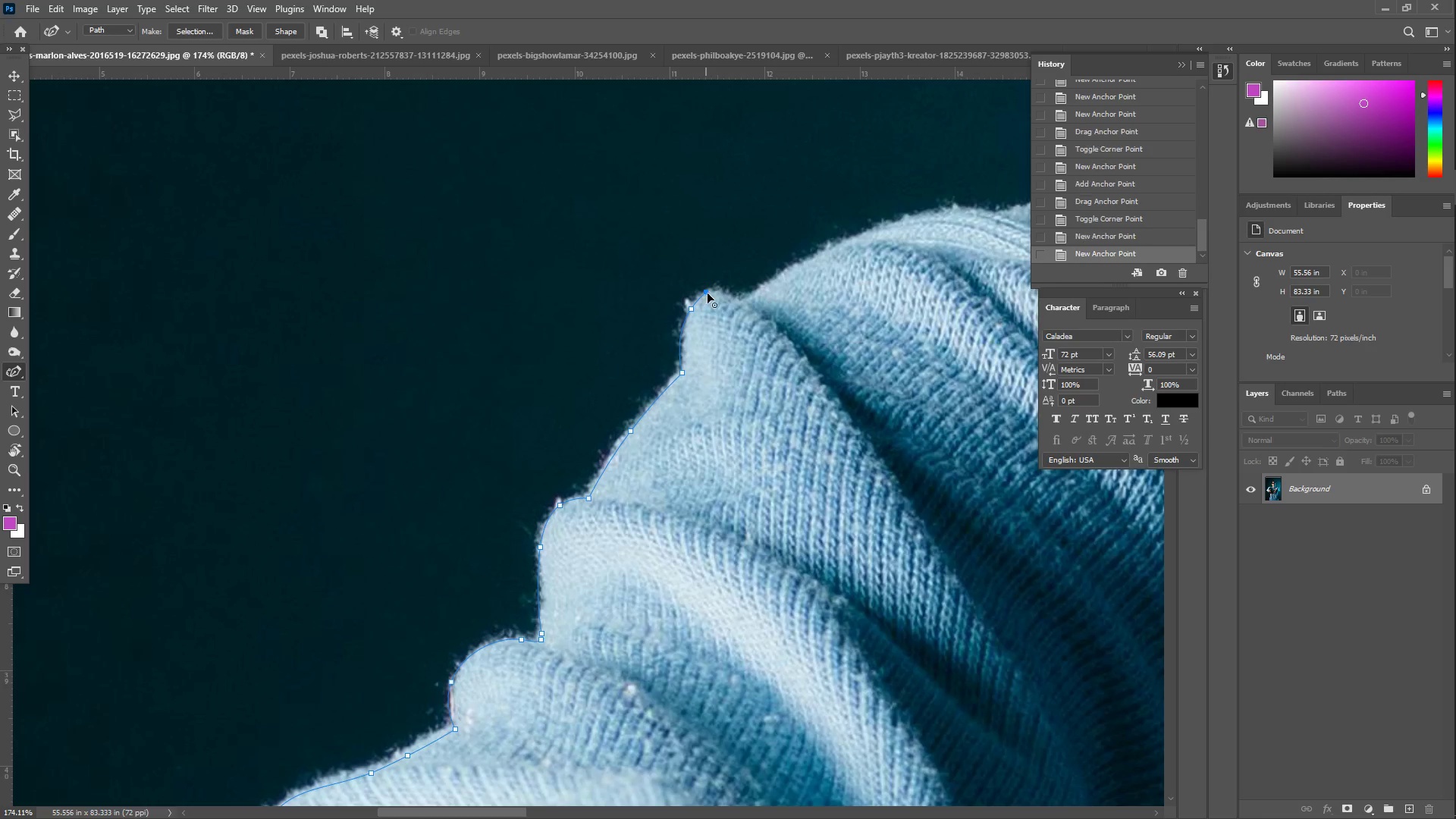 
left_click_drag(start_coordinate=[717, 295], to_coordinate=[733, 299])
 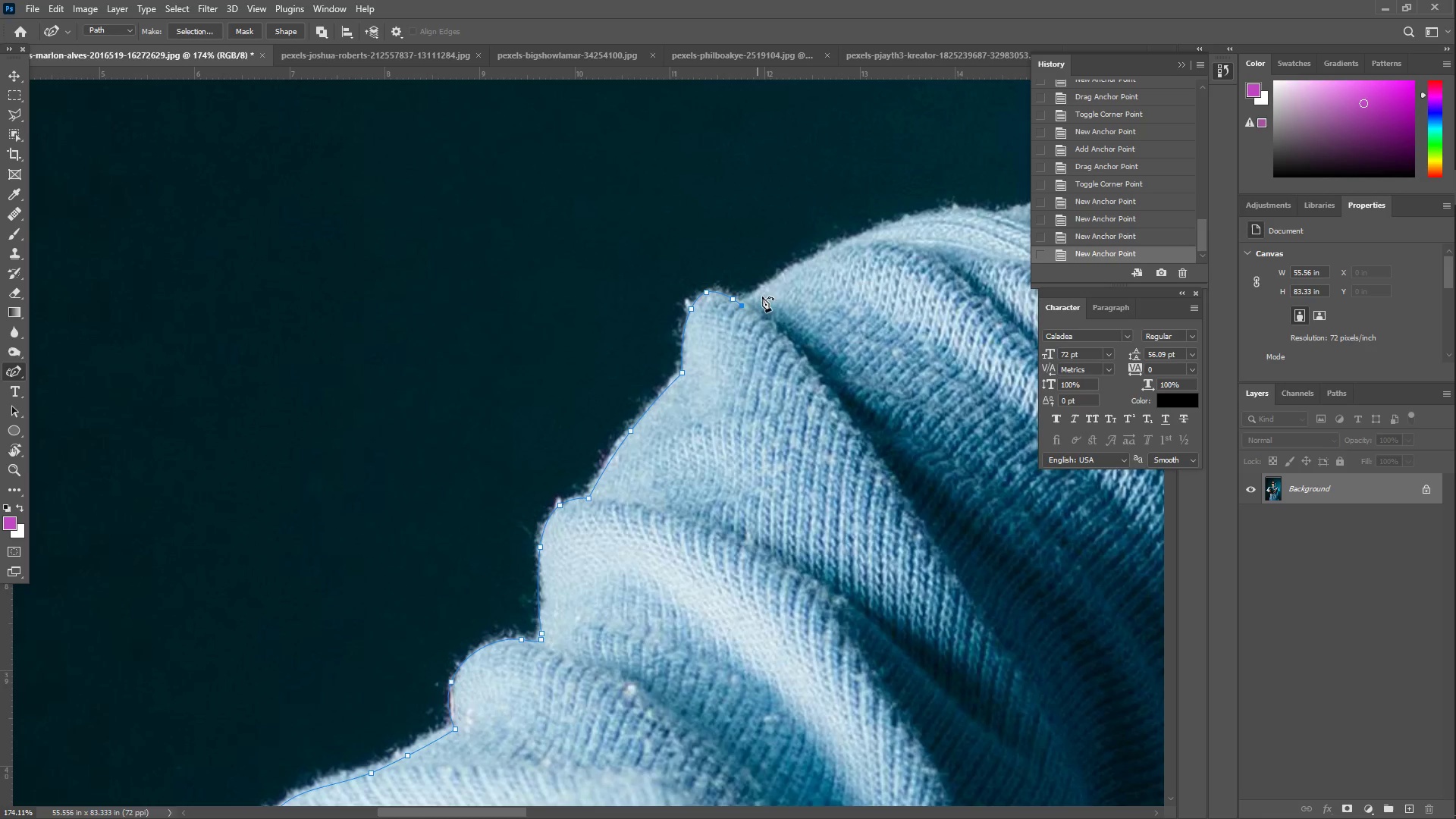 
left_click_drag(start_coordinate=[790, 282], to_coordinate=[766, 287])
 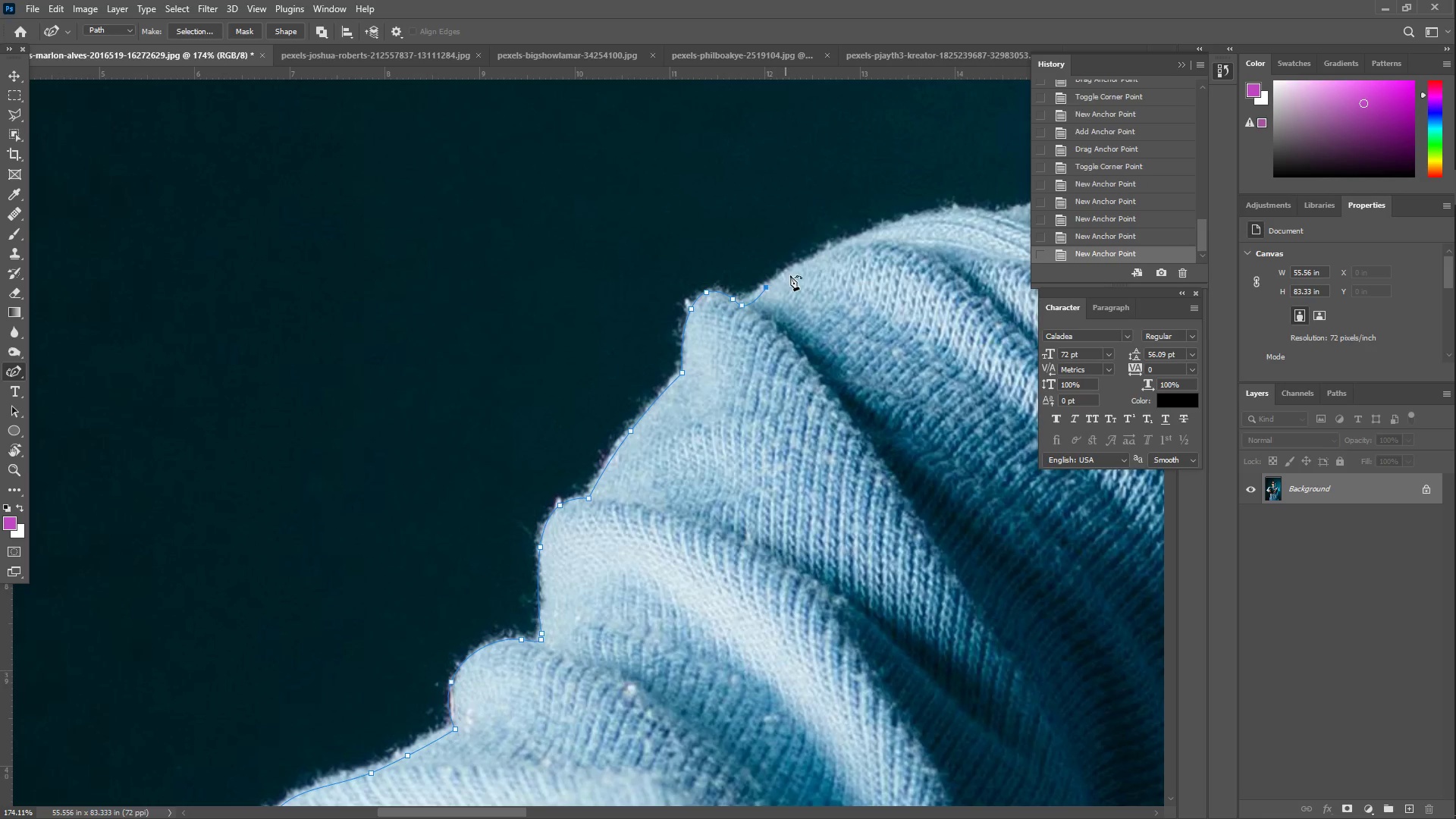 
left_click_drag(start_coordinate=[812, 269], to_coordinate=[900, 224])
 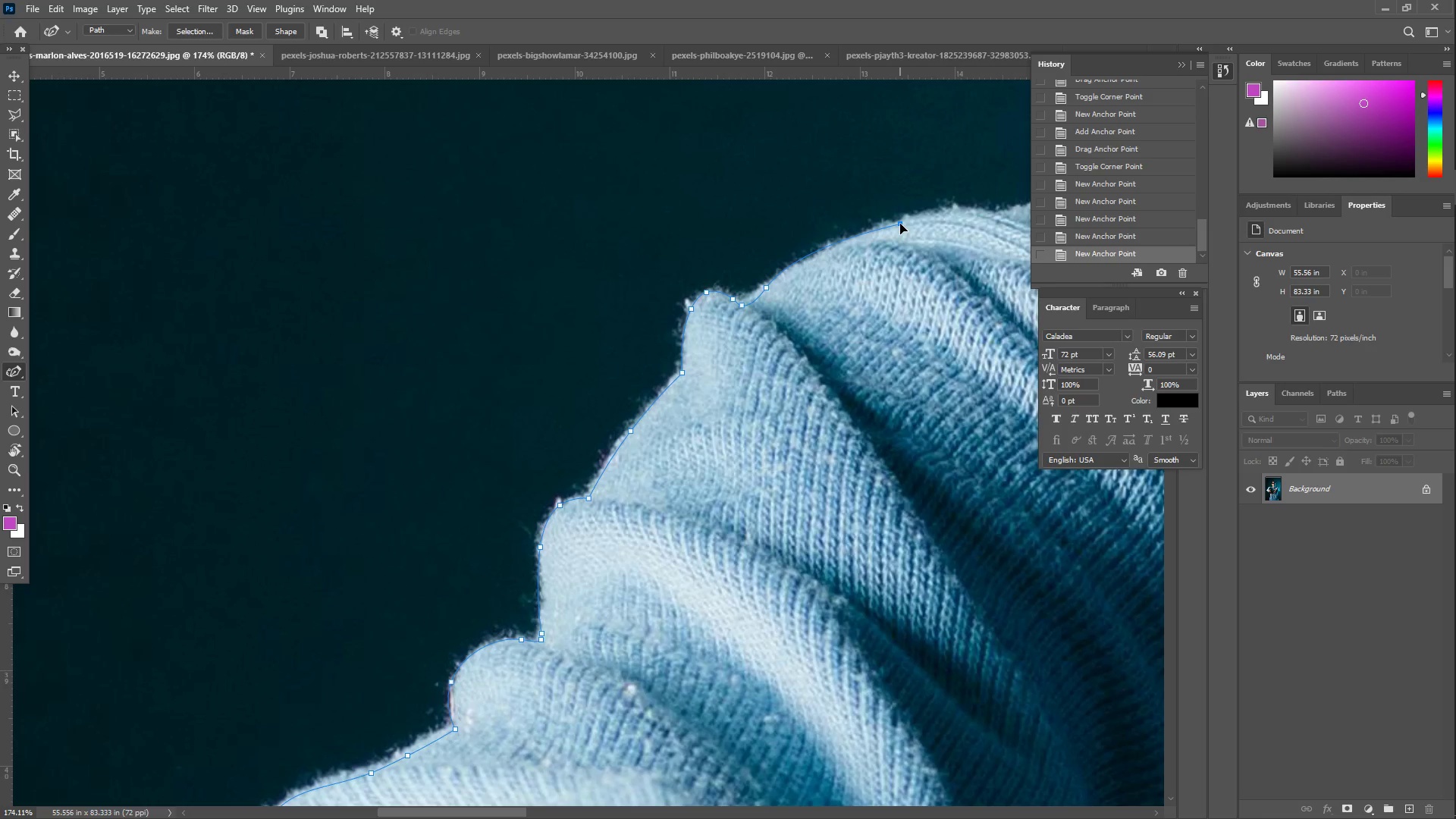 
hold_key(key=Space, duration=0.88)
 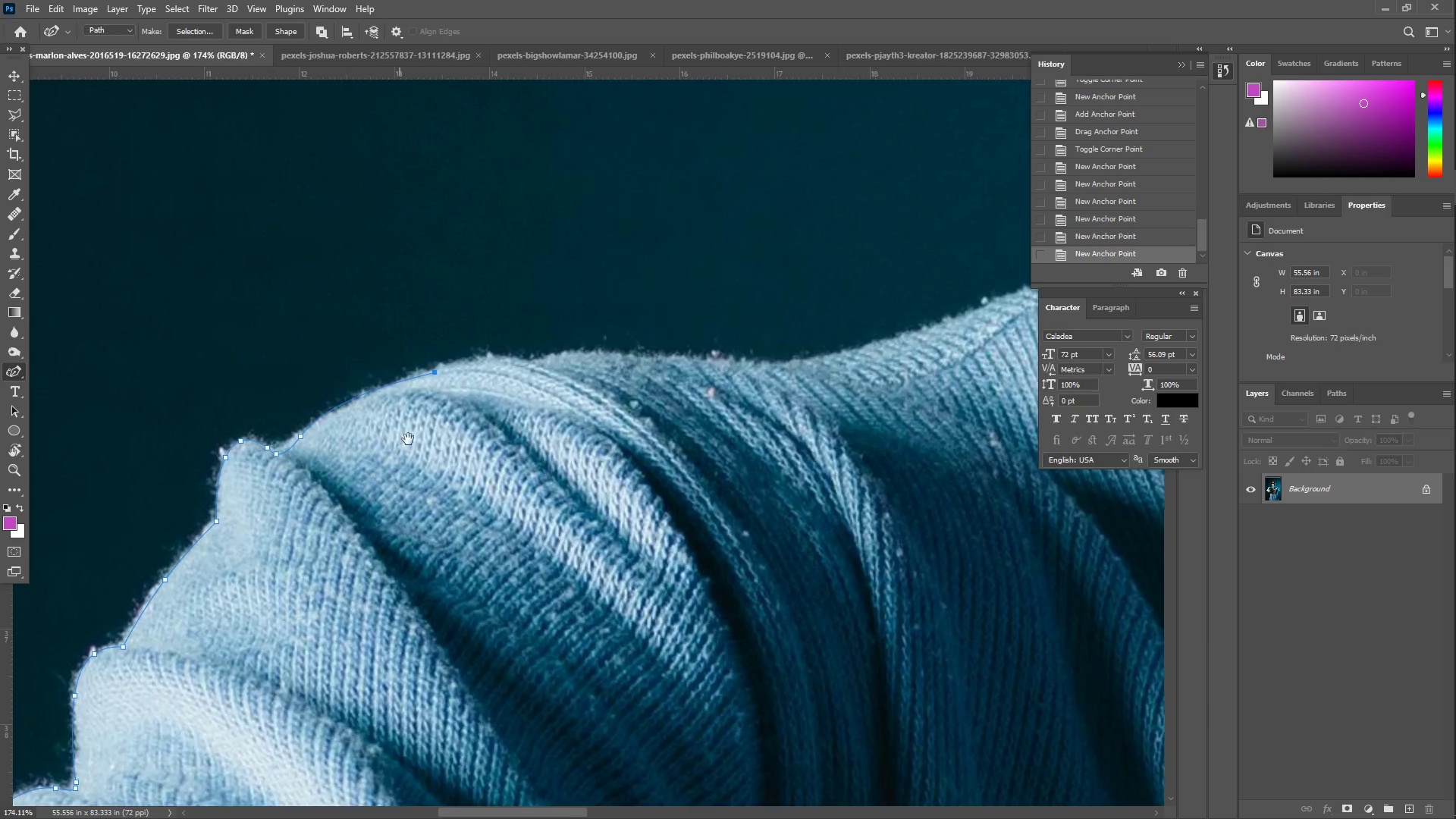 
left_click_drag(start_coordinate=[863, 290], to_coordinate=[366, 457])
 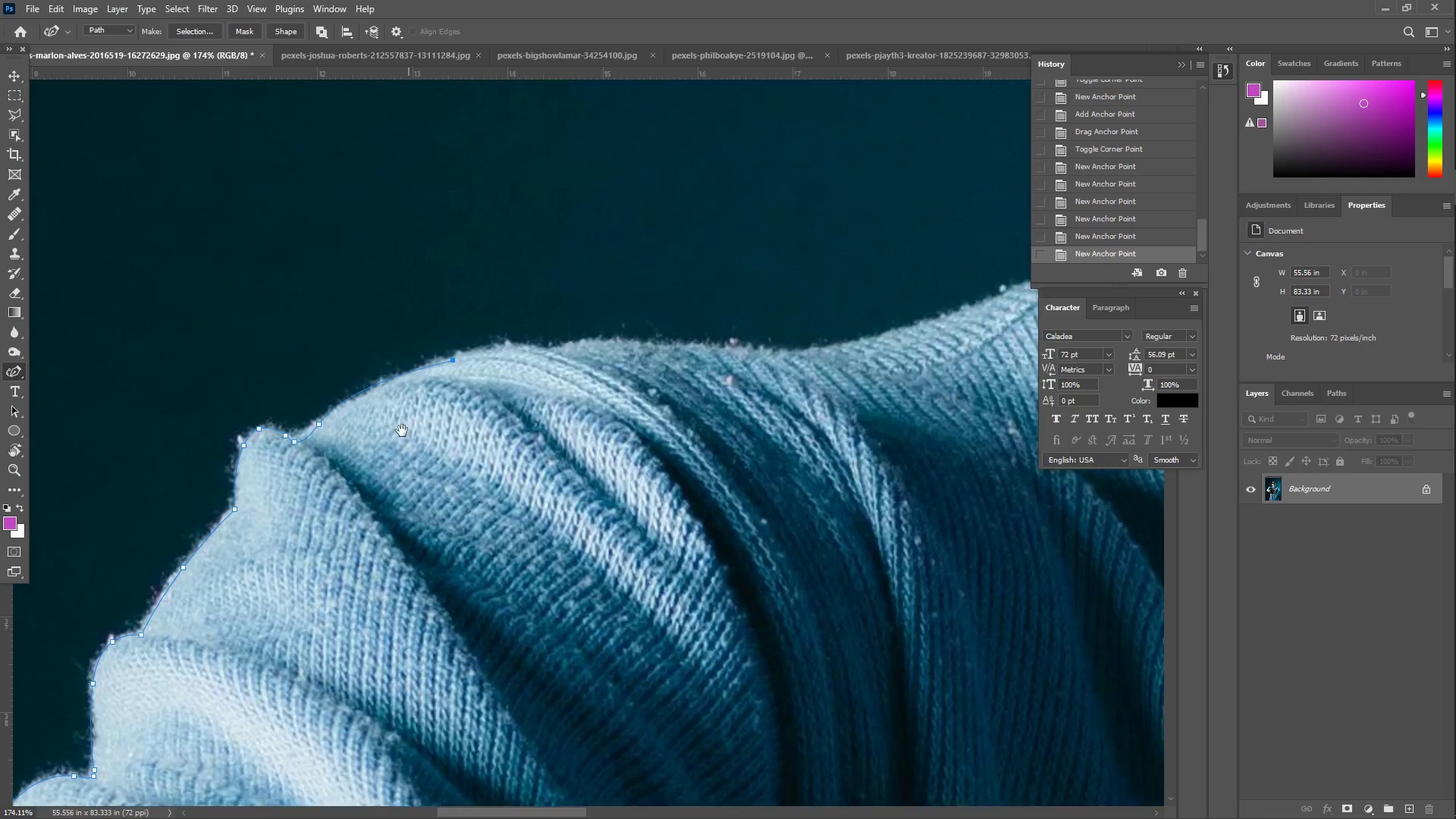 
hold_key(key=Space, duration=0.8)
 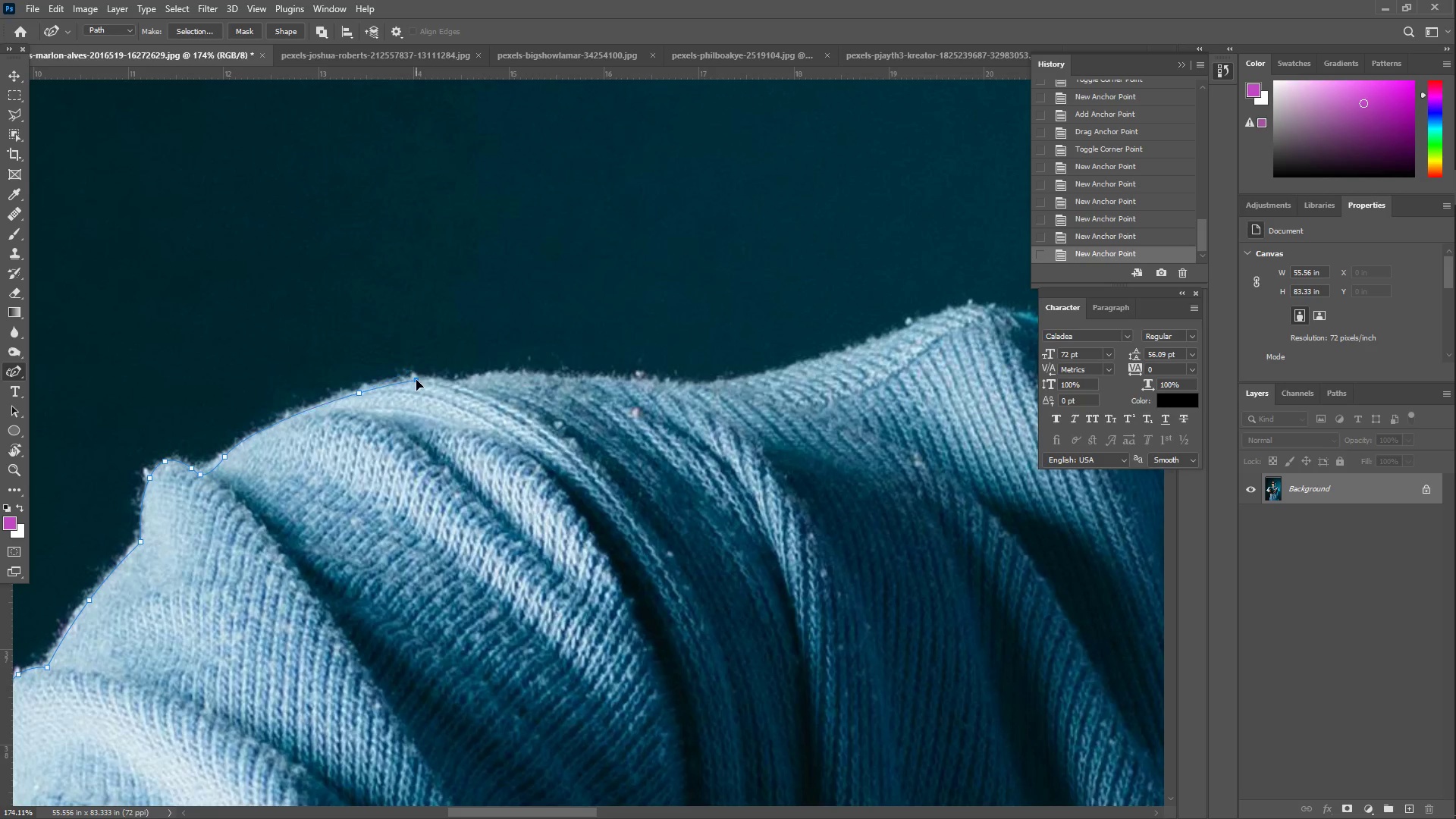 
left_click_drag(start_coordinate=[456, 434], to_coordinate=[322, 460])
 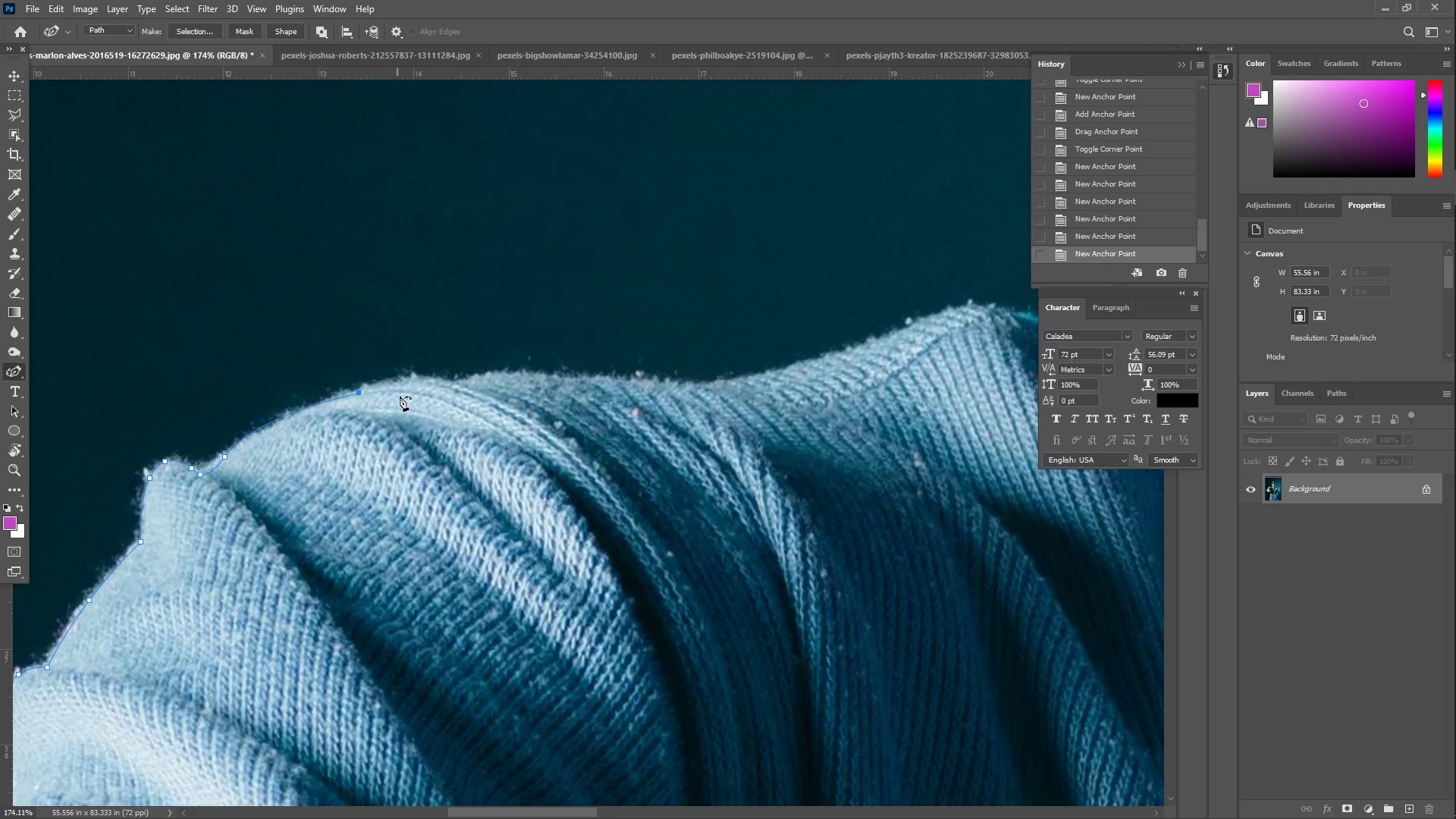 
left_click_drag(start_coordinate=[407, 371], to_coordinate=[417, 380])
 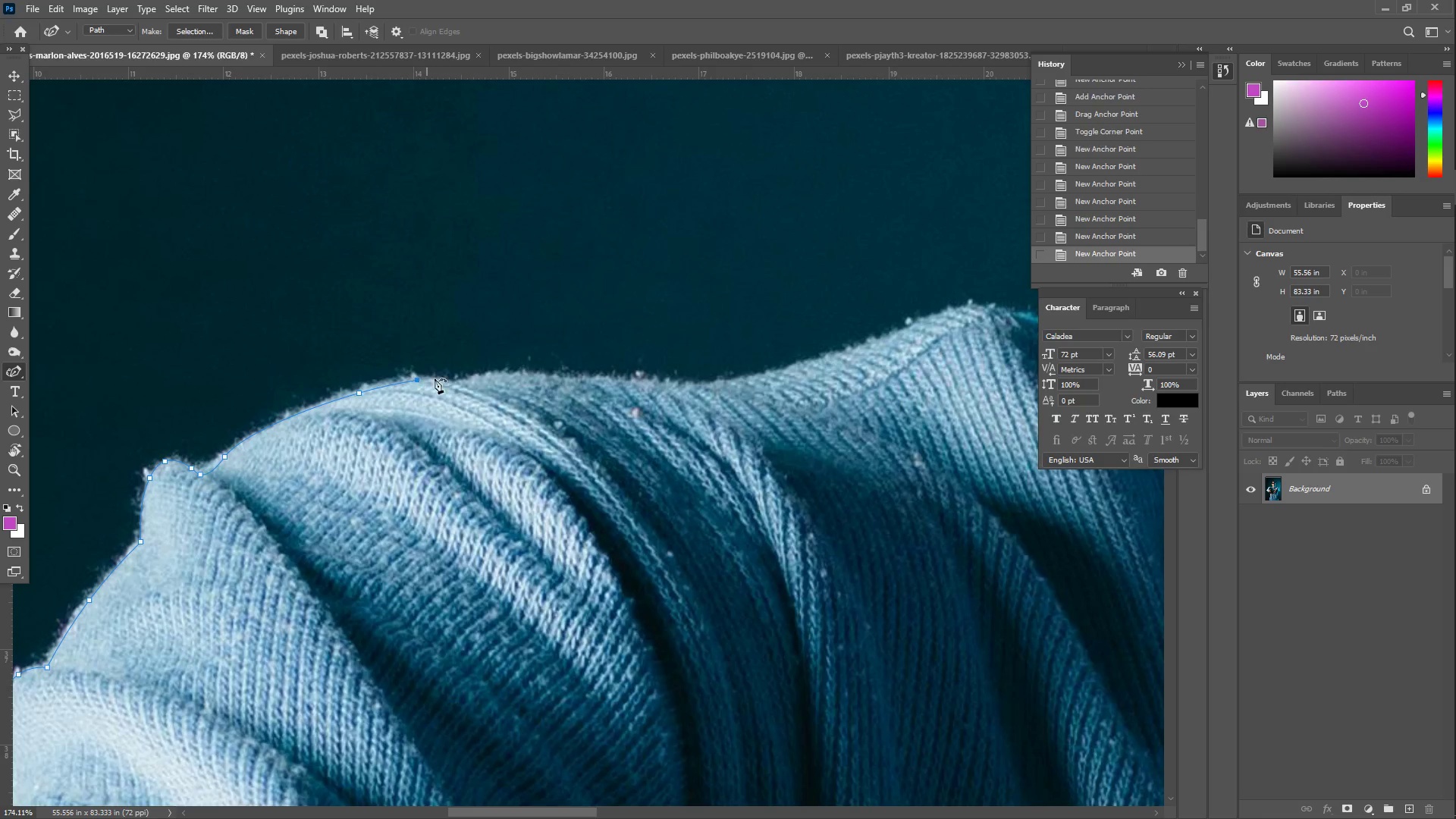 
left_click_drag(start_coordinate=[438, 378], to_coordinate=[454, 384])
 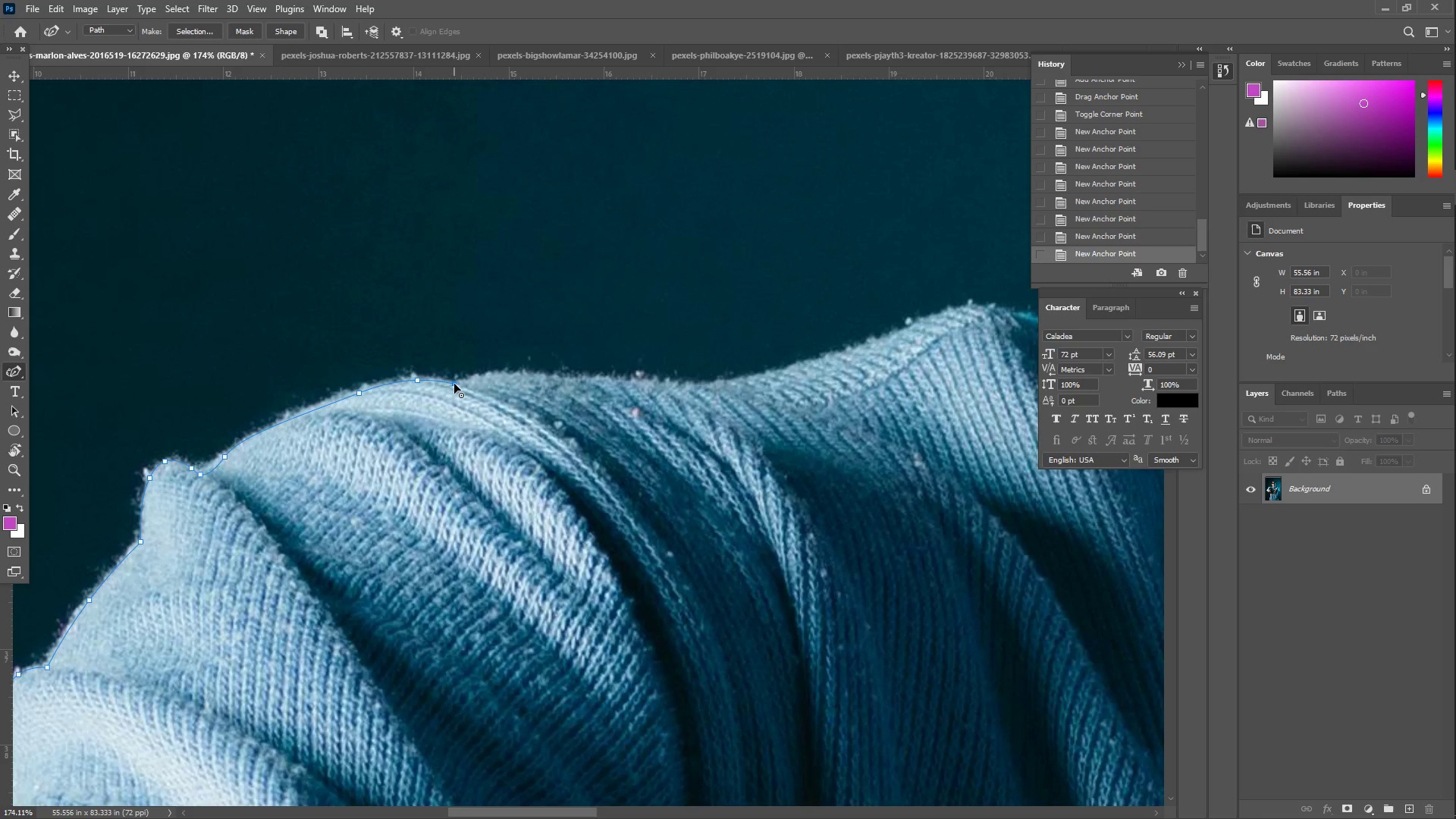 
left_click([454, 384])
 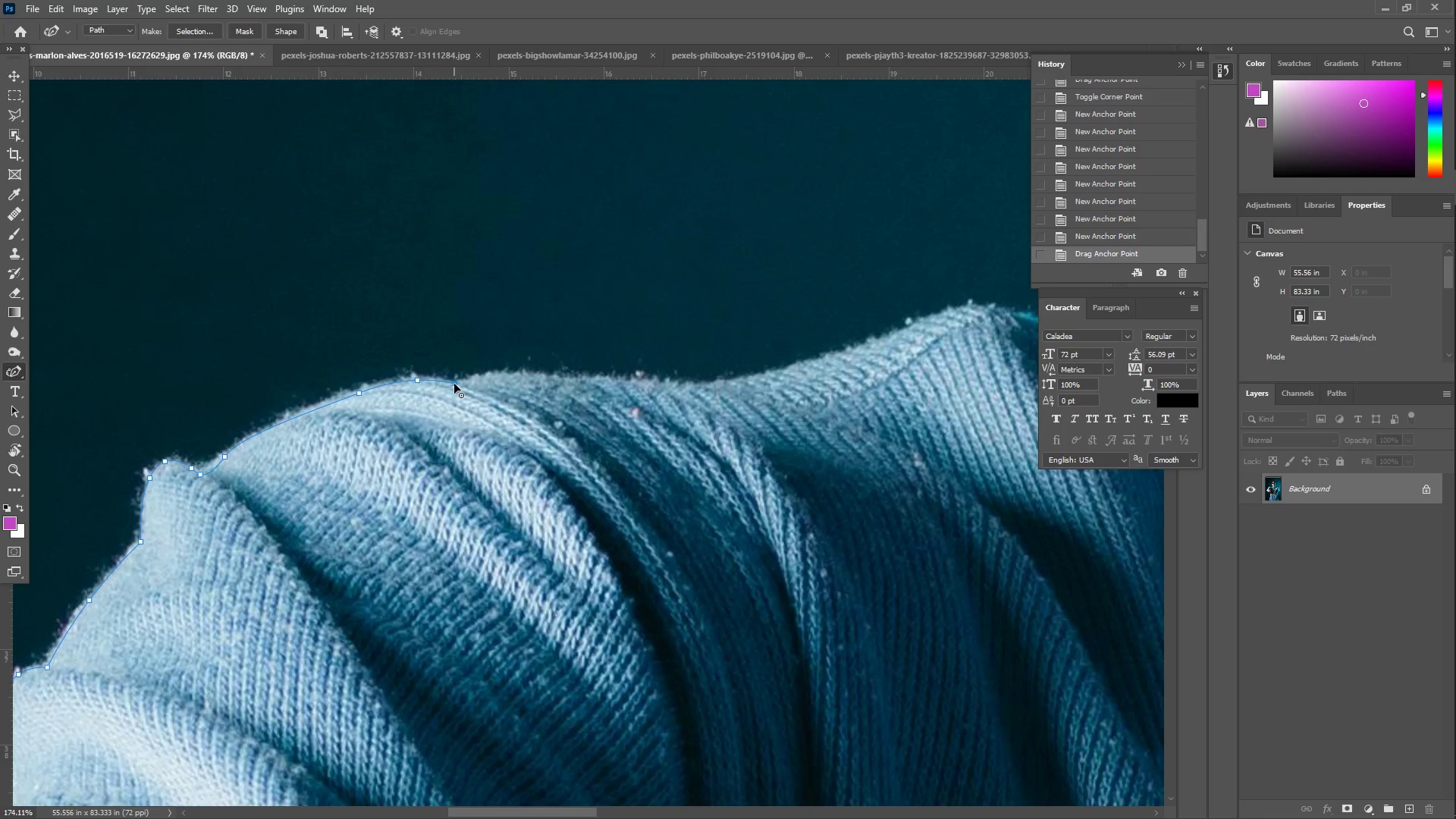 
left_click_drag(start_coordinate=[491, 379], to_coordinate=[488, 375])
 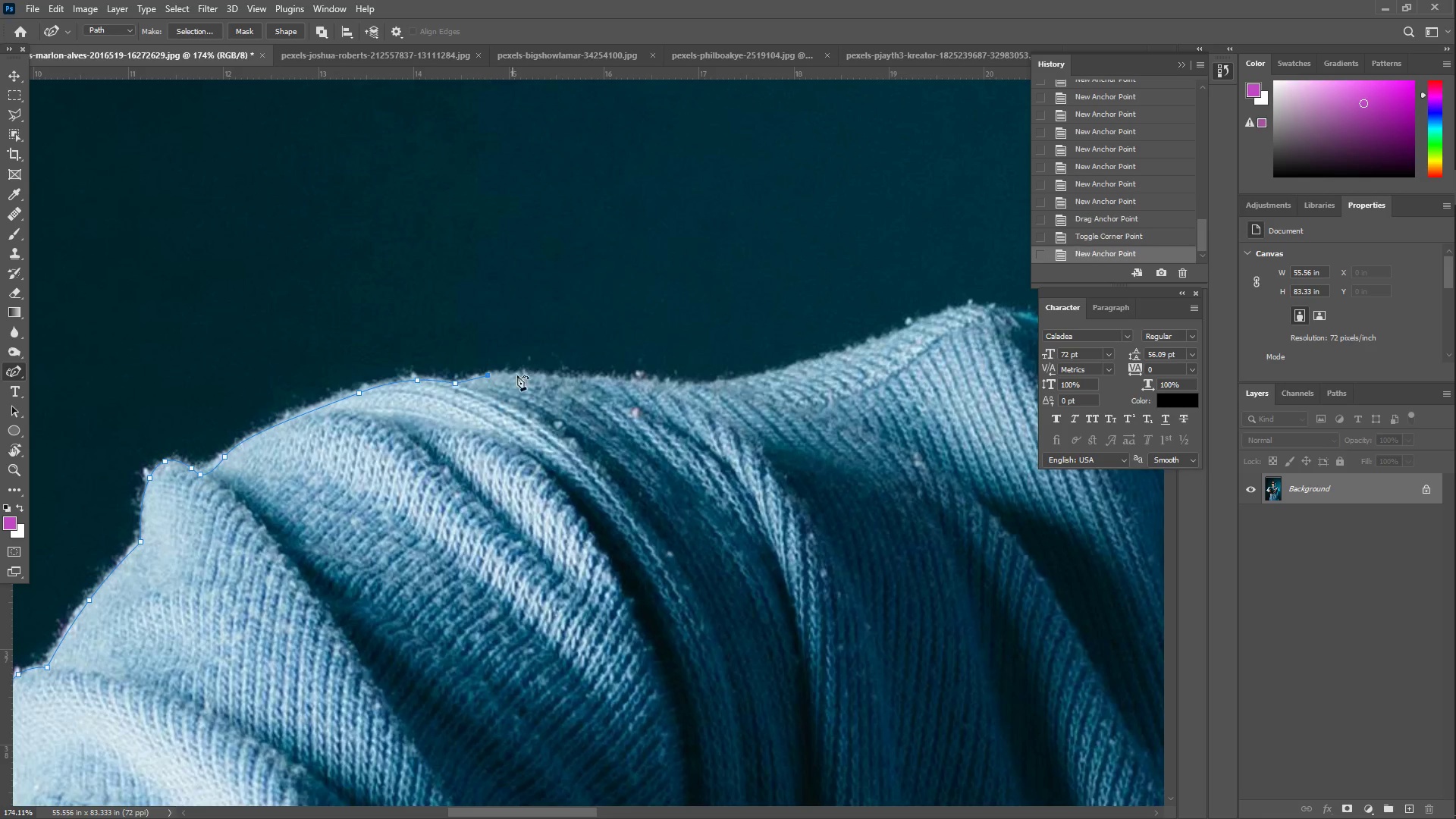 
left_click_drag(start_coordinate=[521, 375], to_coordinate=[598, 391])
 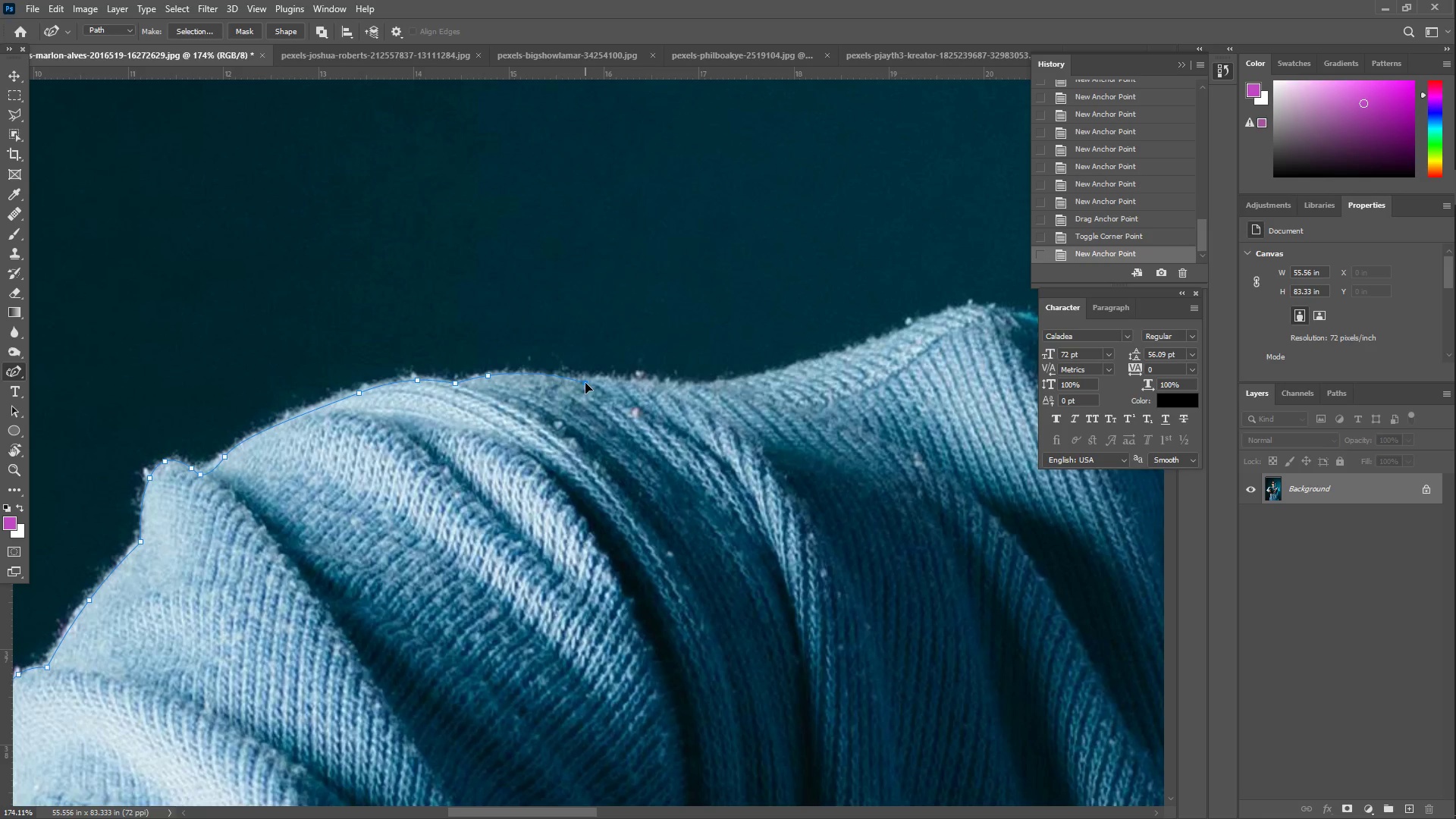 
left_click([580, 383])
 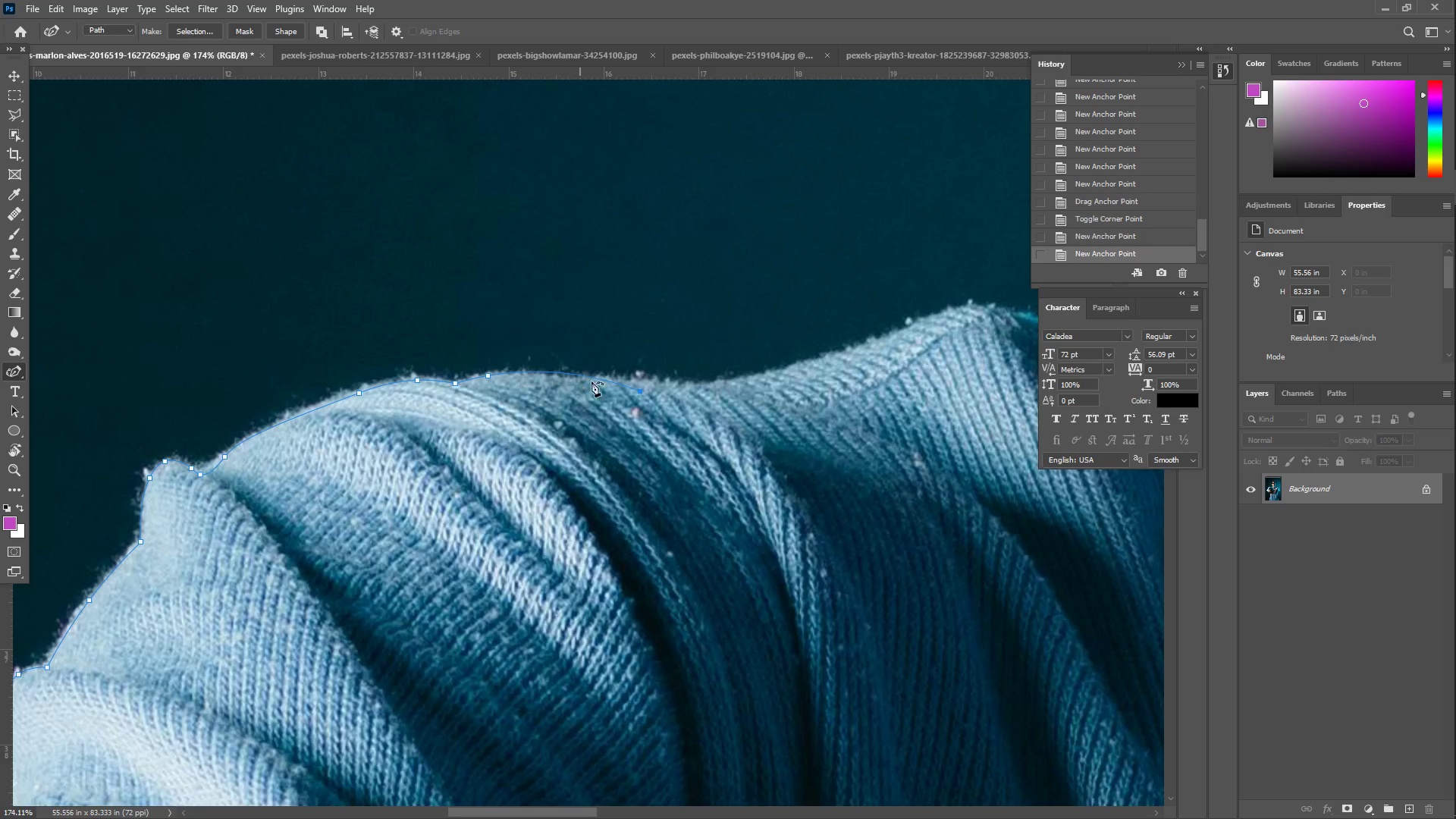 
left_click_drag(start_coordinate=[623, 382], to_coordinate=[676, 396])
 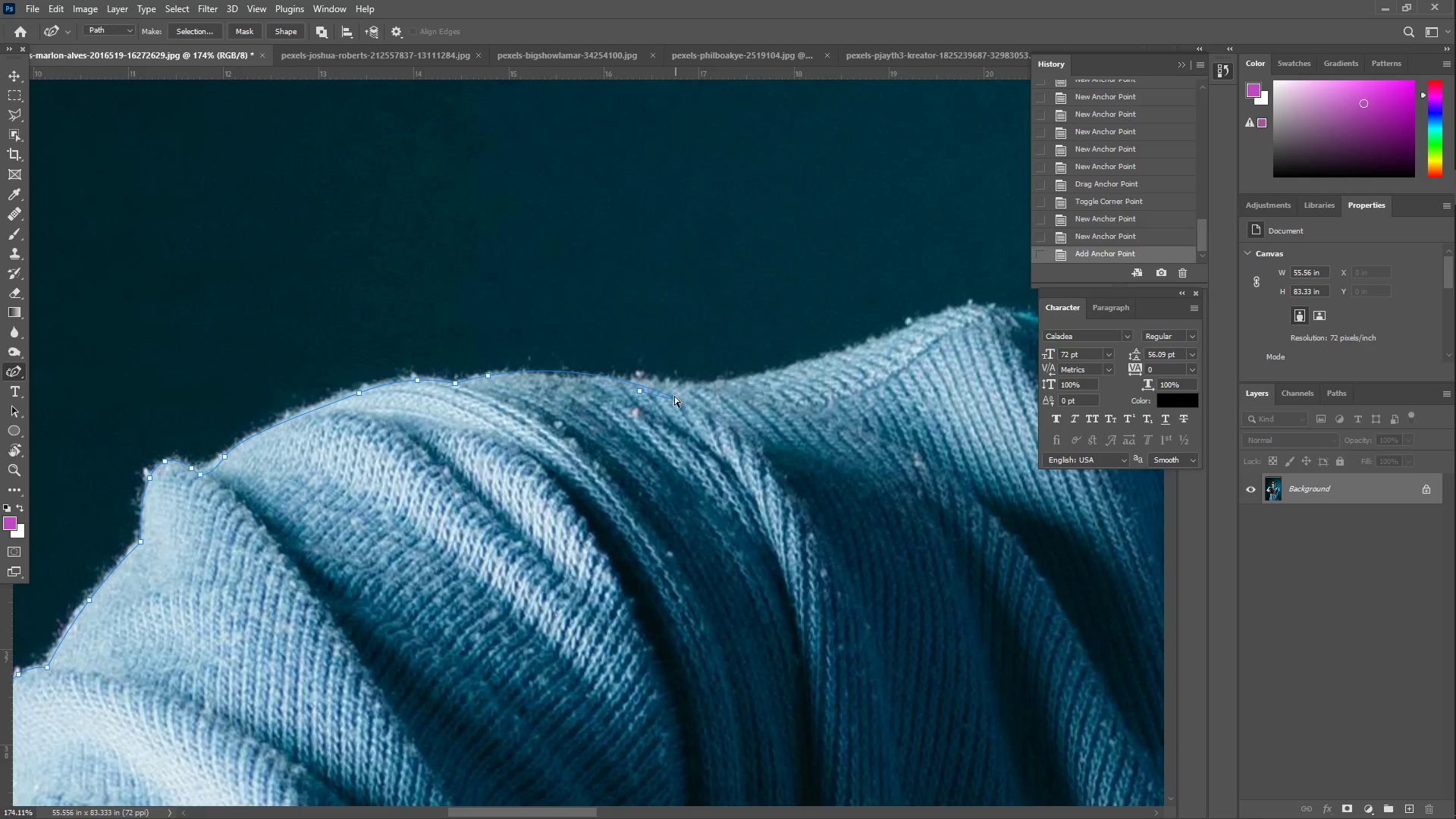 
key(Control+Z)
 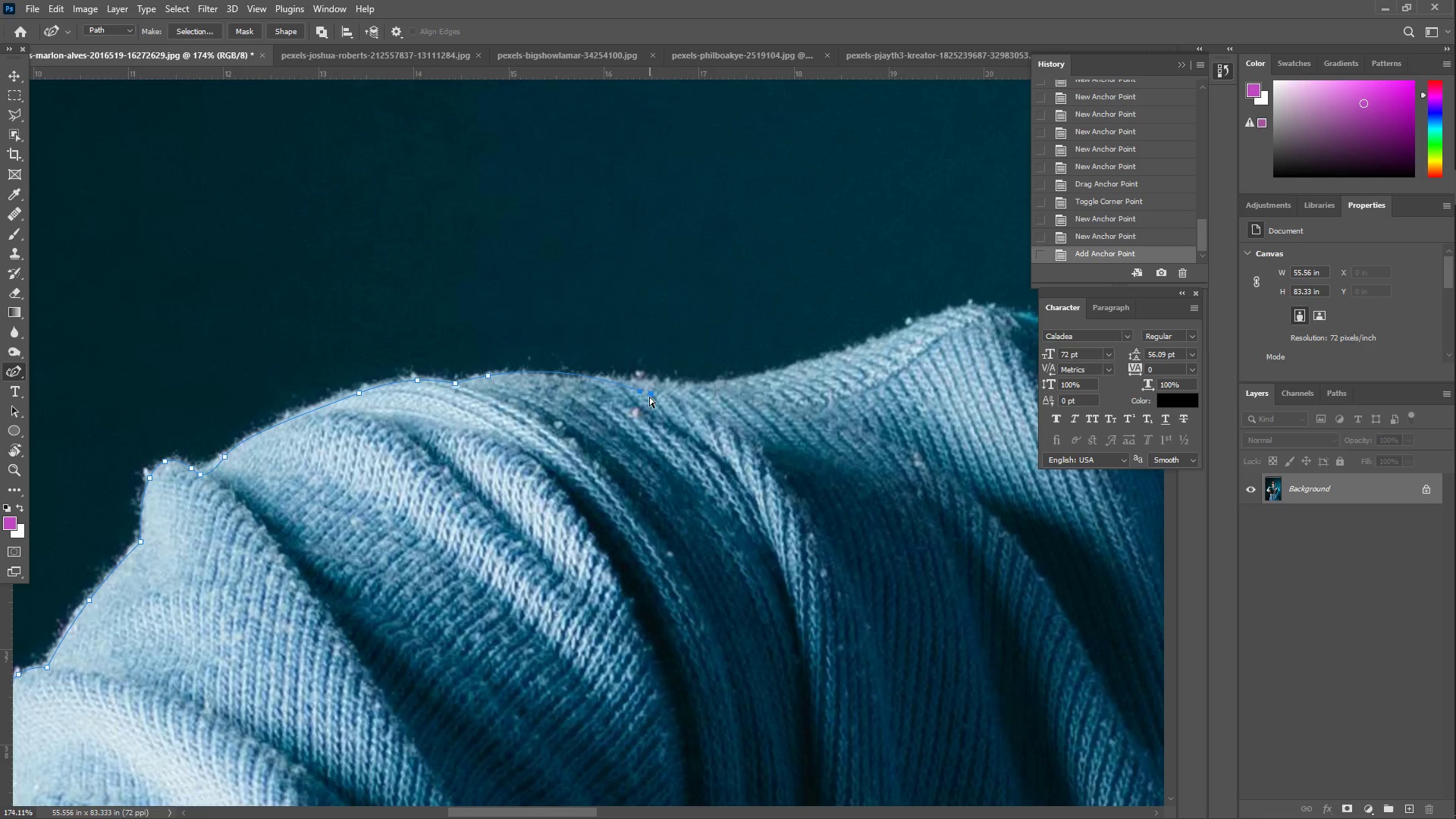 
key(Control+Z)
 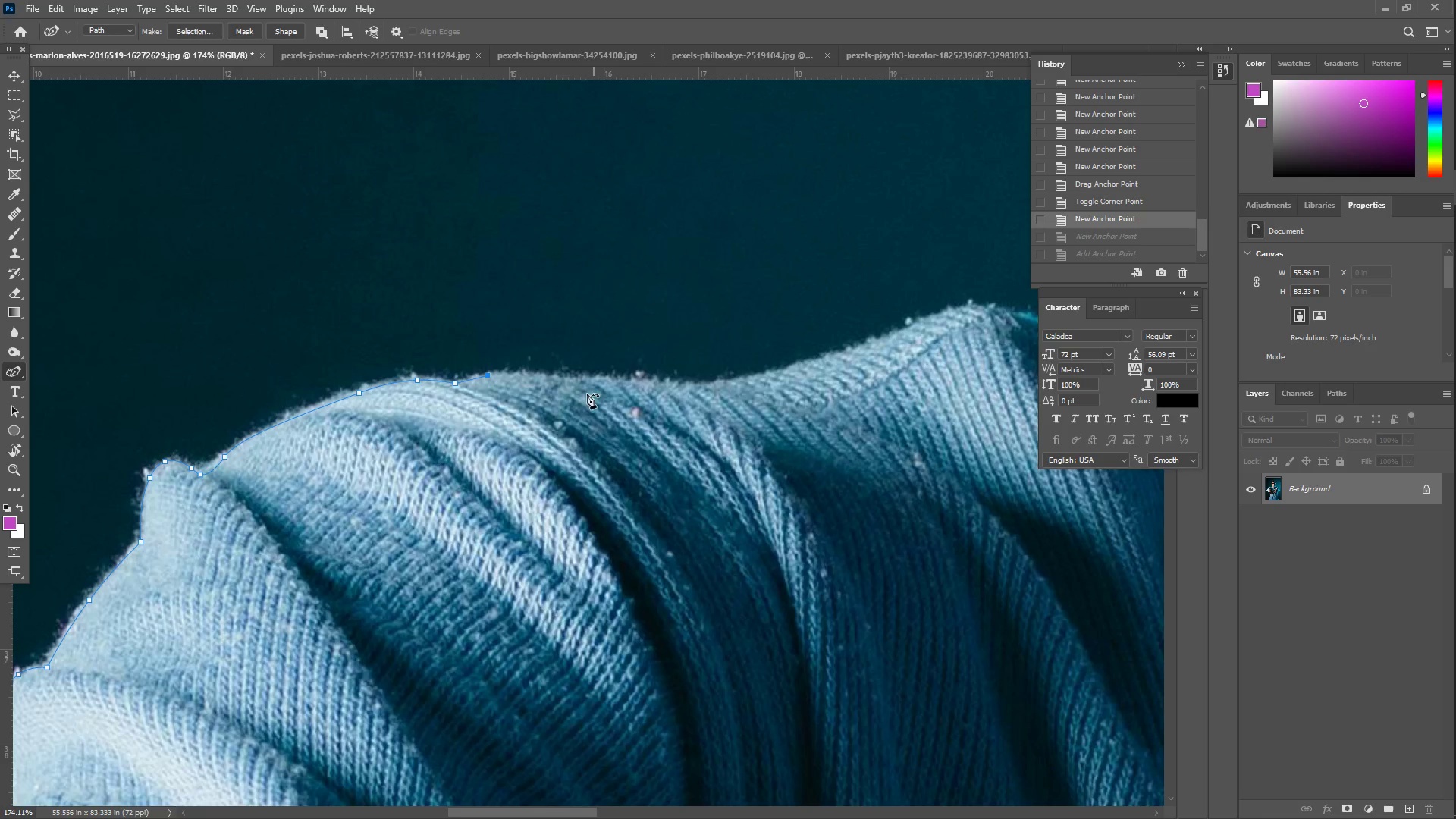 
left_click_drag(start_coordinate=[510, 388], to_coordinate=[557, 381])
 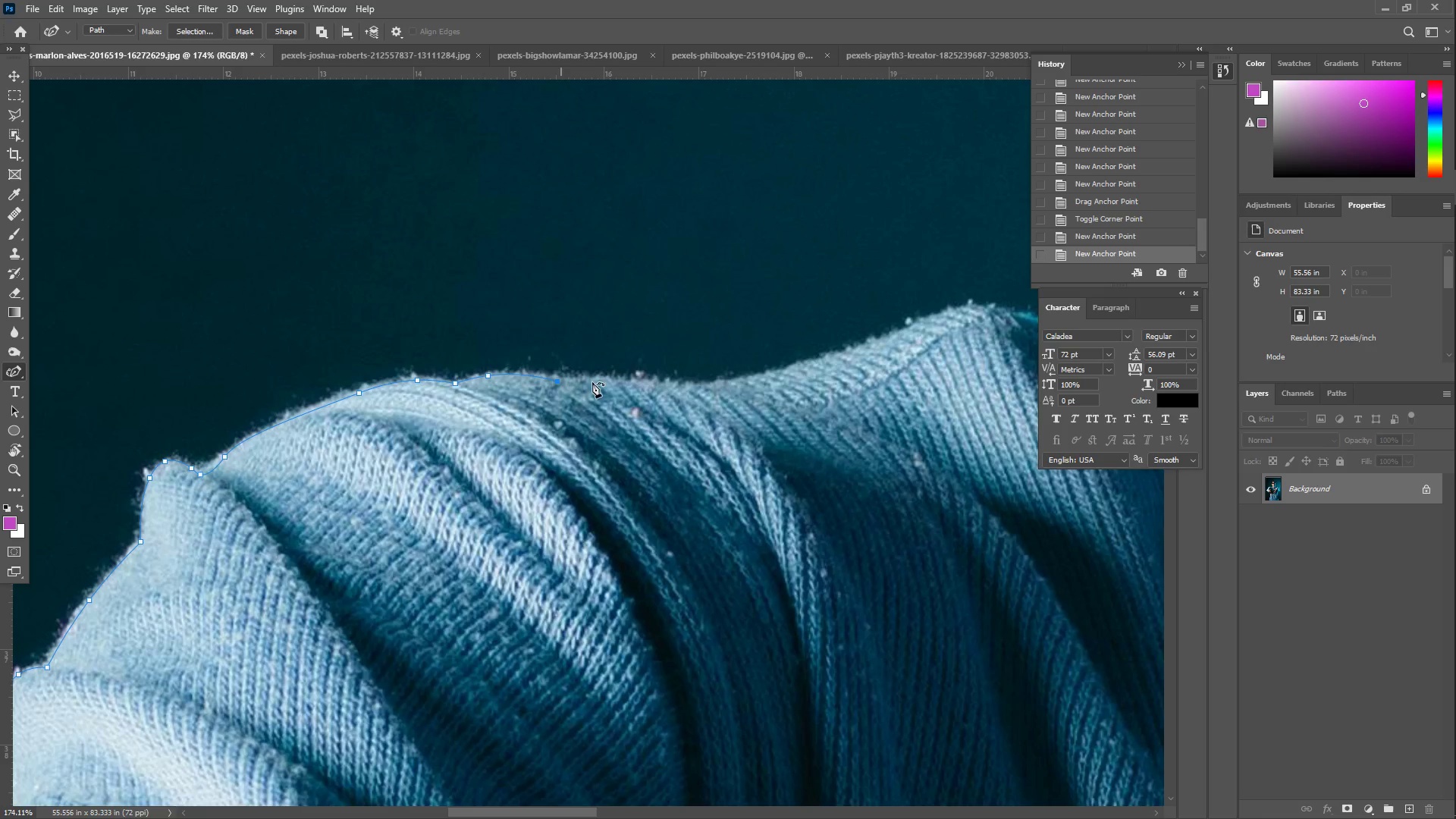 
left_click_drag(start_coordinate=[617, 385], to_coordinate=[689, 387])
 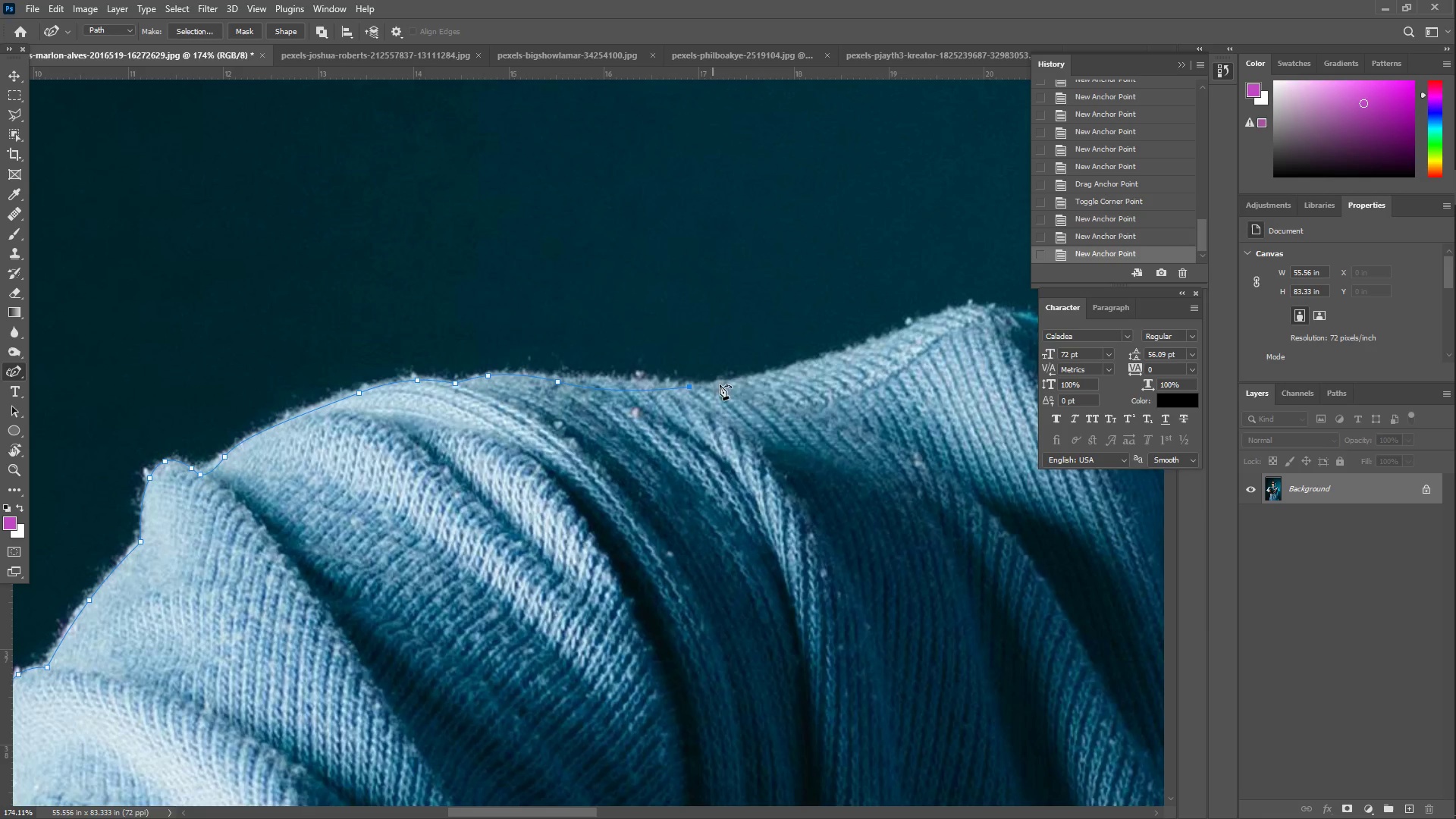 
left_click_drag(start_coordinate=[740, 383], to_coordinate=[910, 329])
 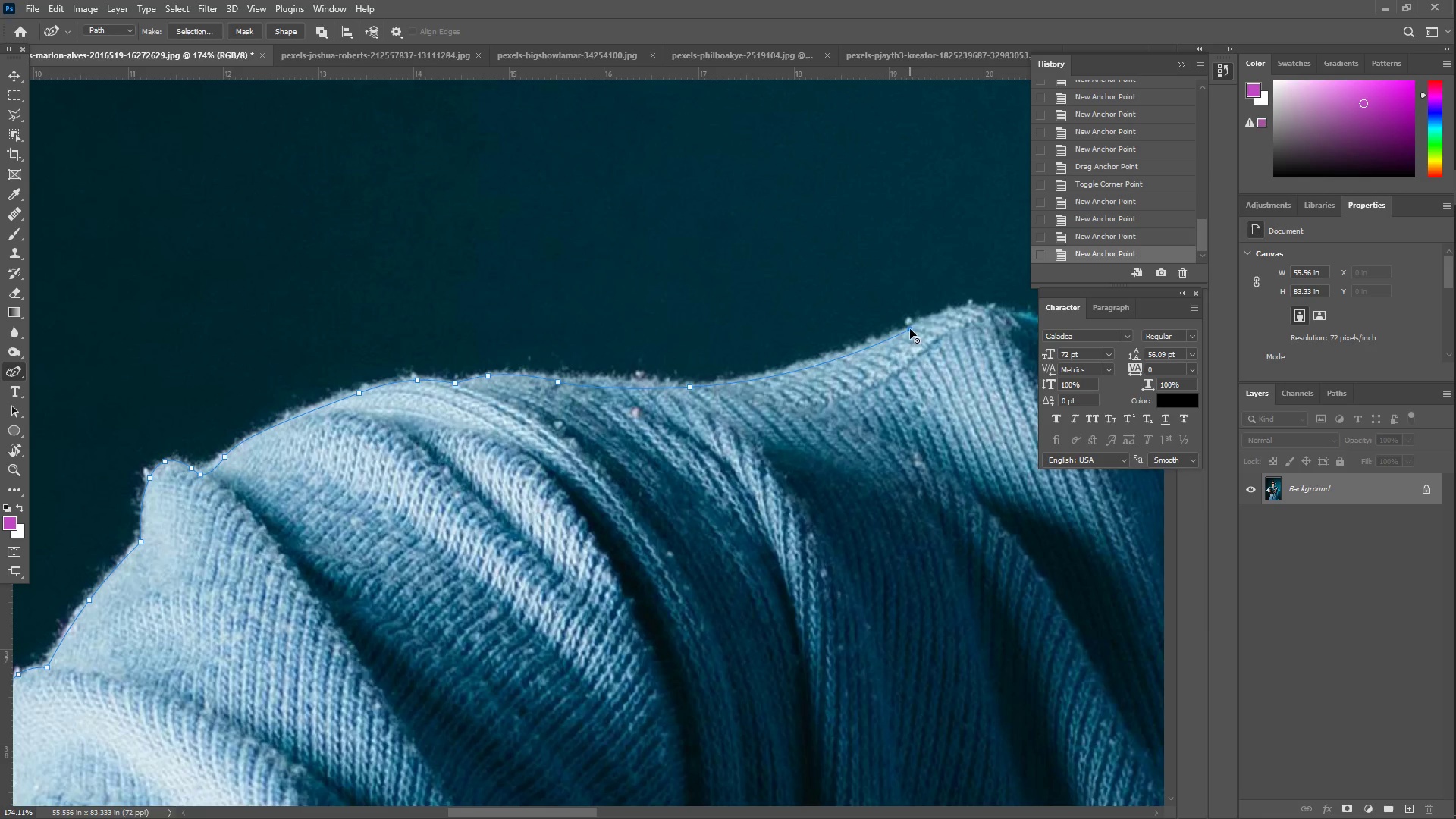 
hold_key(key=Space, duration=0.77)
 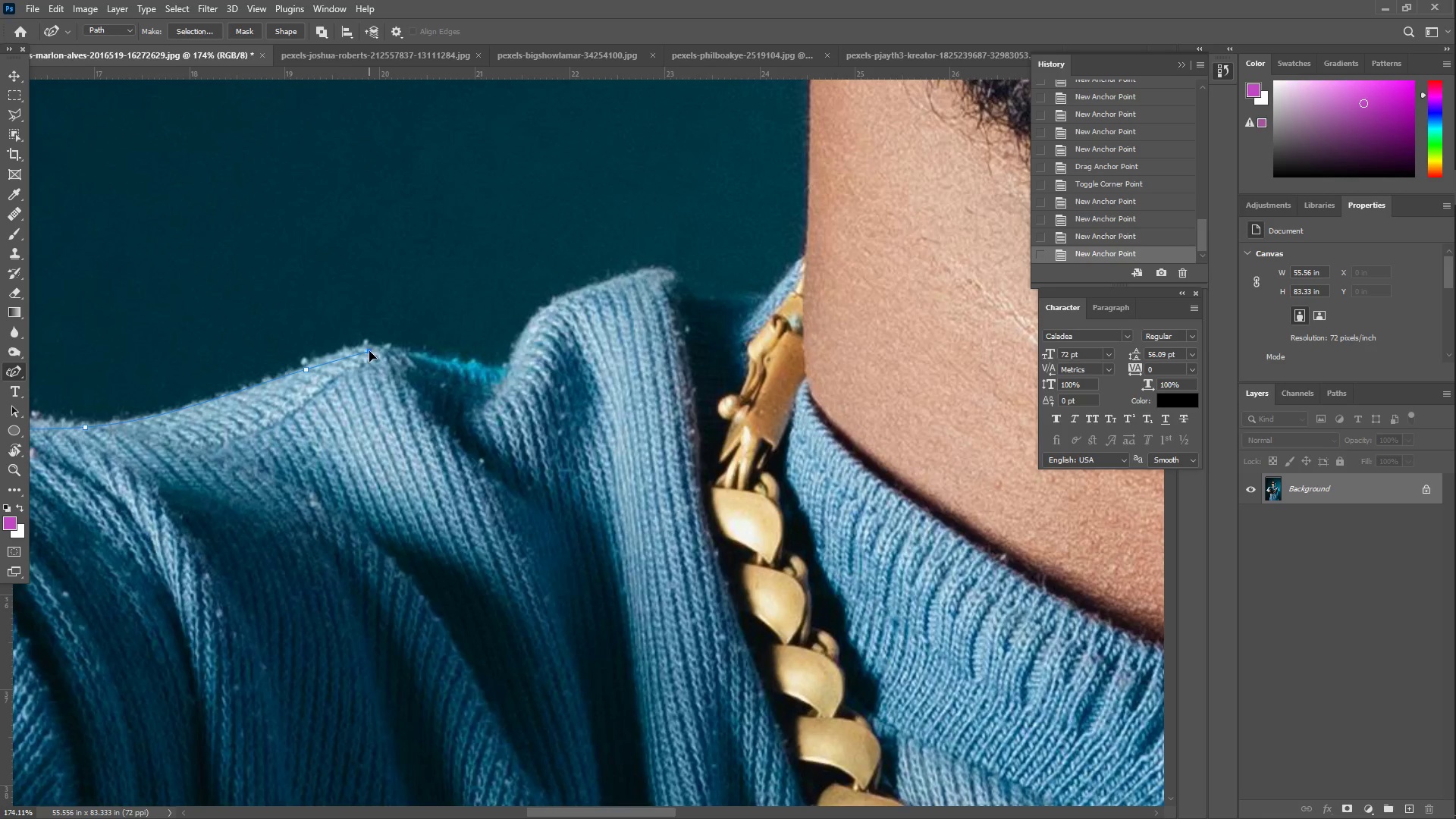 
left_click_drag(start_coordinate=[908, 317], to_coordinate=[303, 357])
 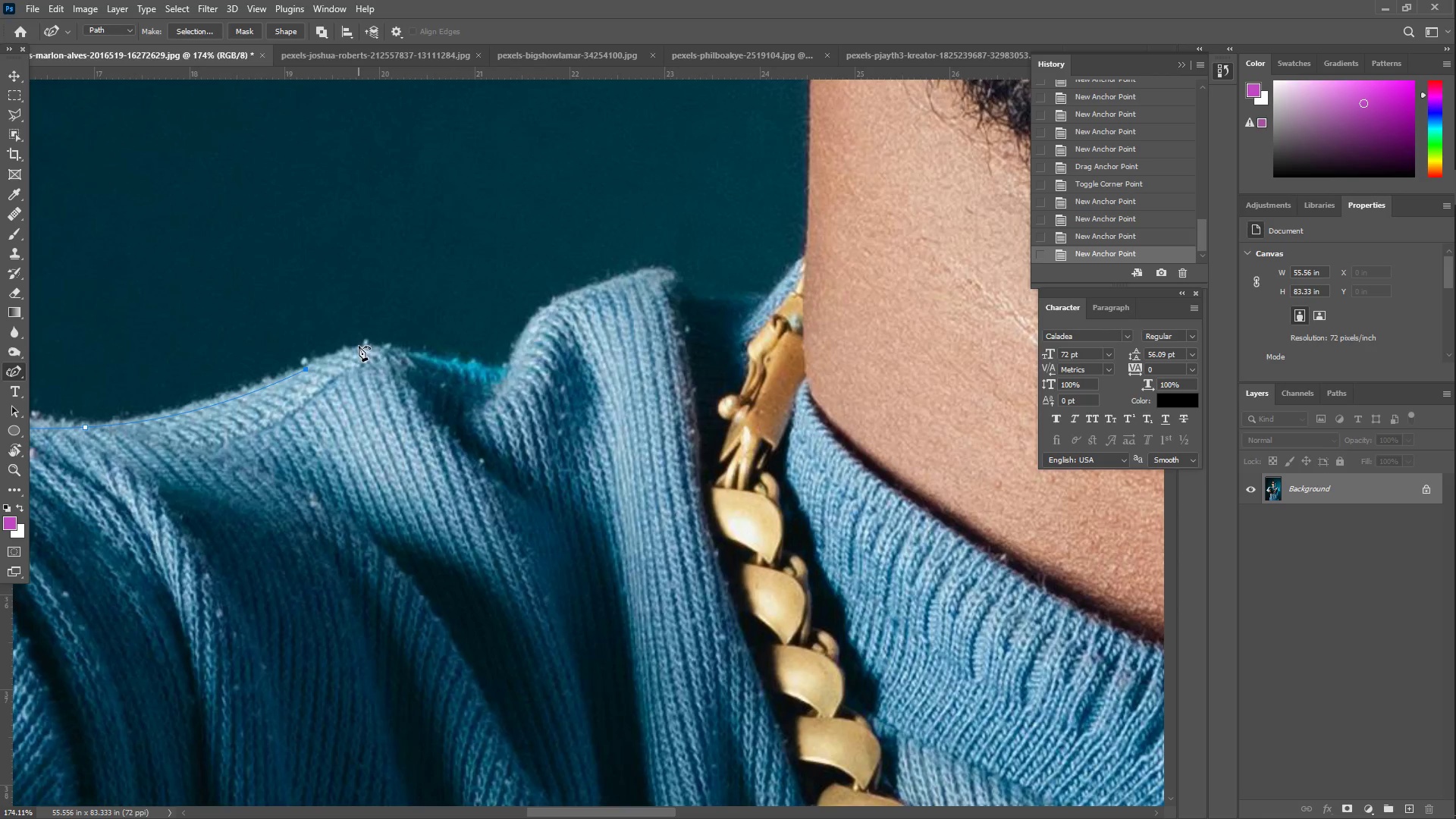 
left_click_drag(start_coordinate=[354, 359], to_coordinate=[370, 350])
 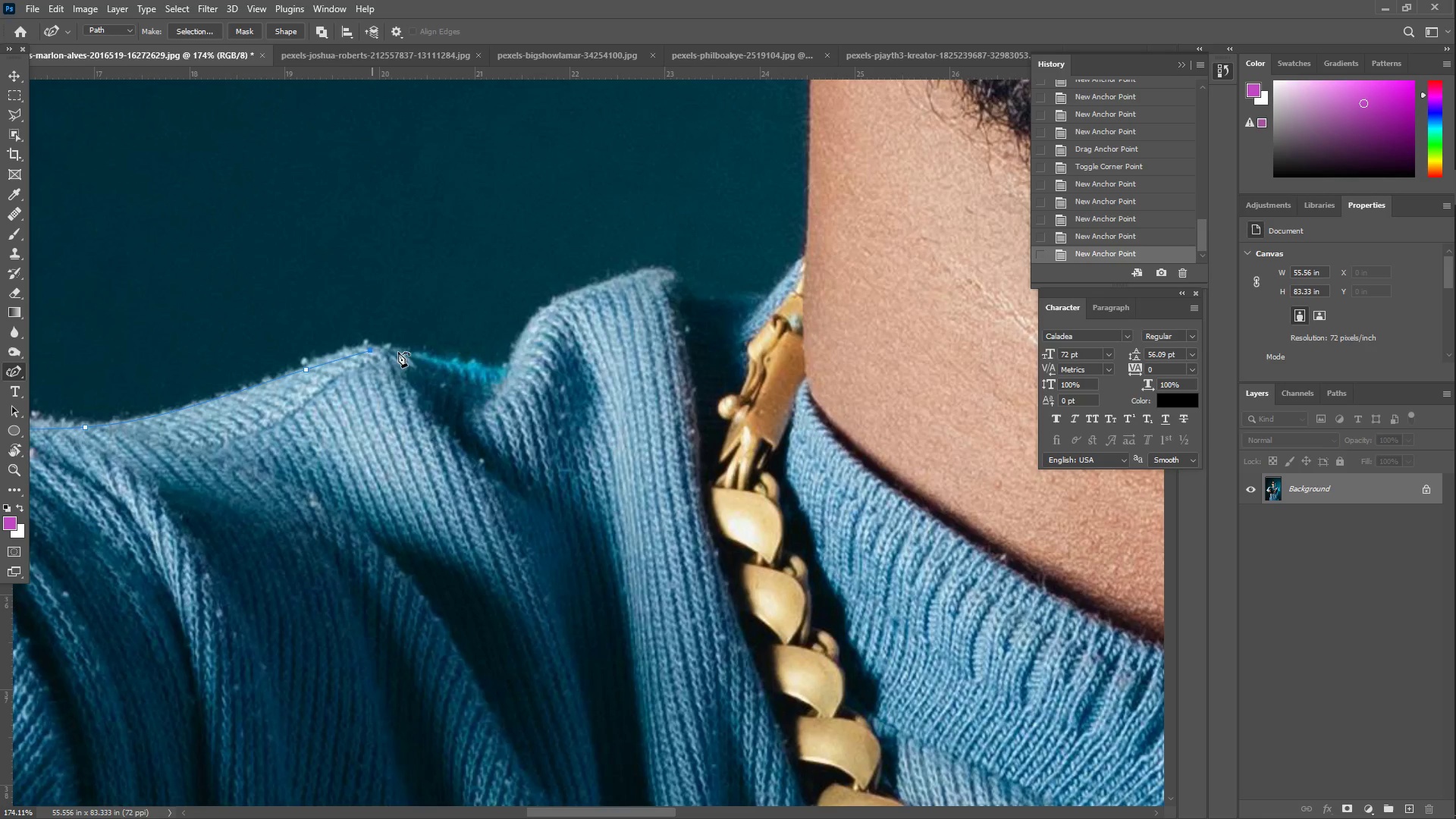 
left_click_drag(start_coordinate=[411, 352], to_coordinate=[437, 361])
 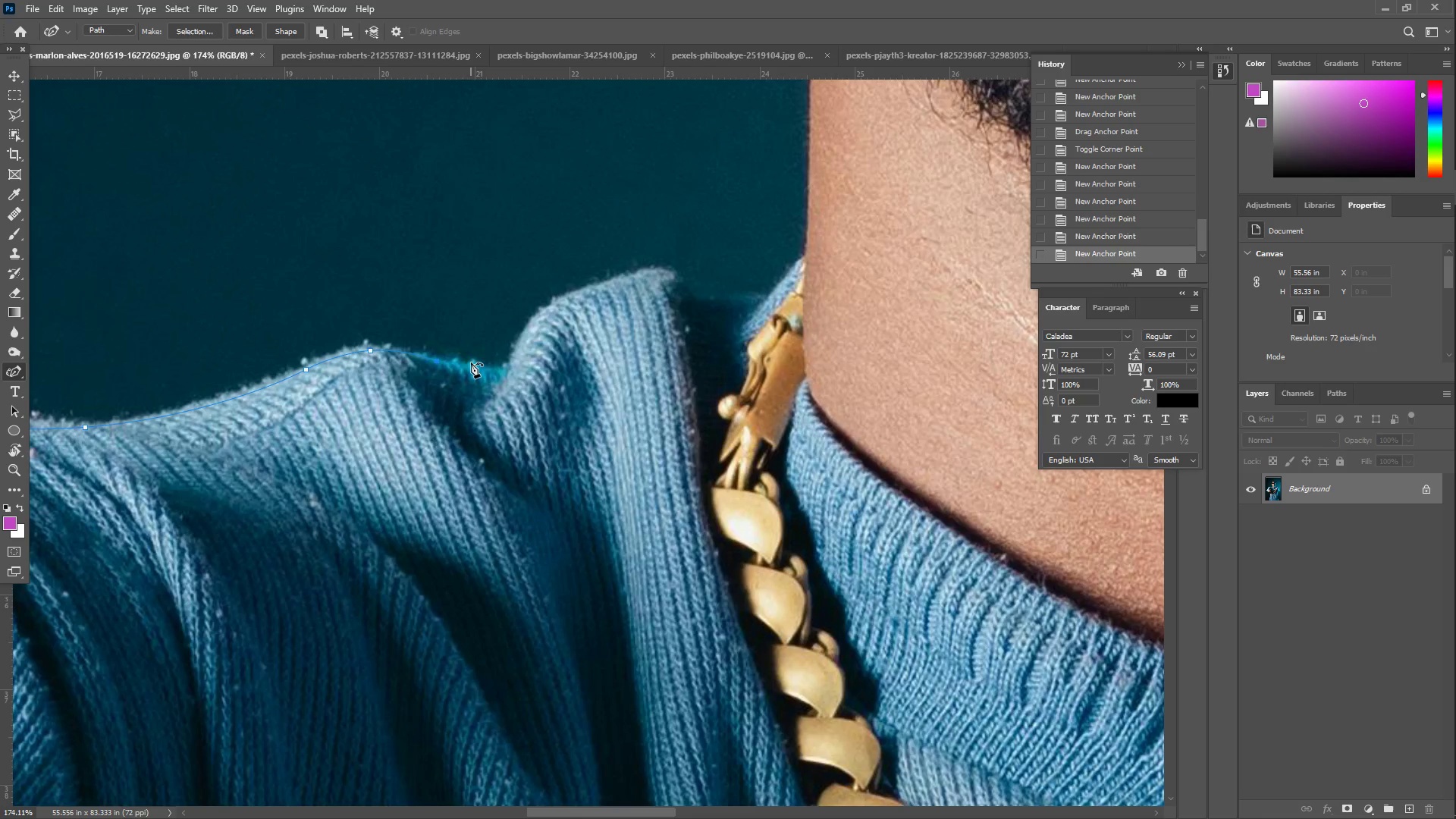 
left_click_drag(start_coordinate=[479, 366], to_coordinate=[504, 372])
 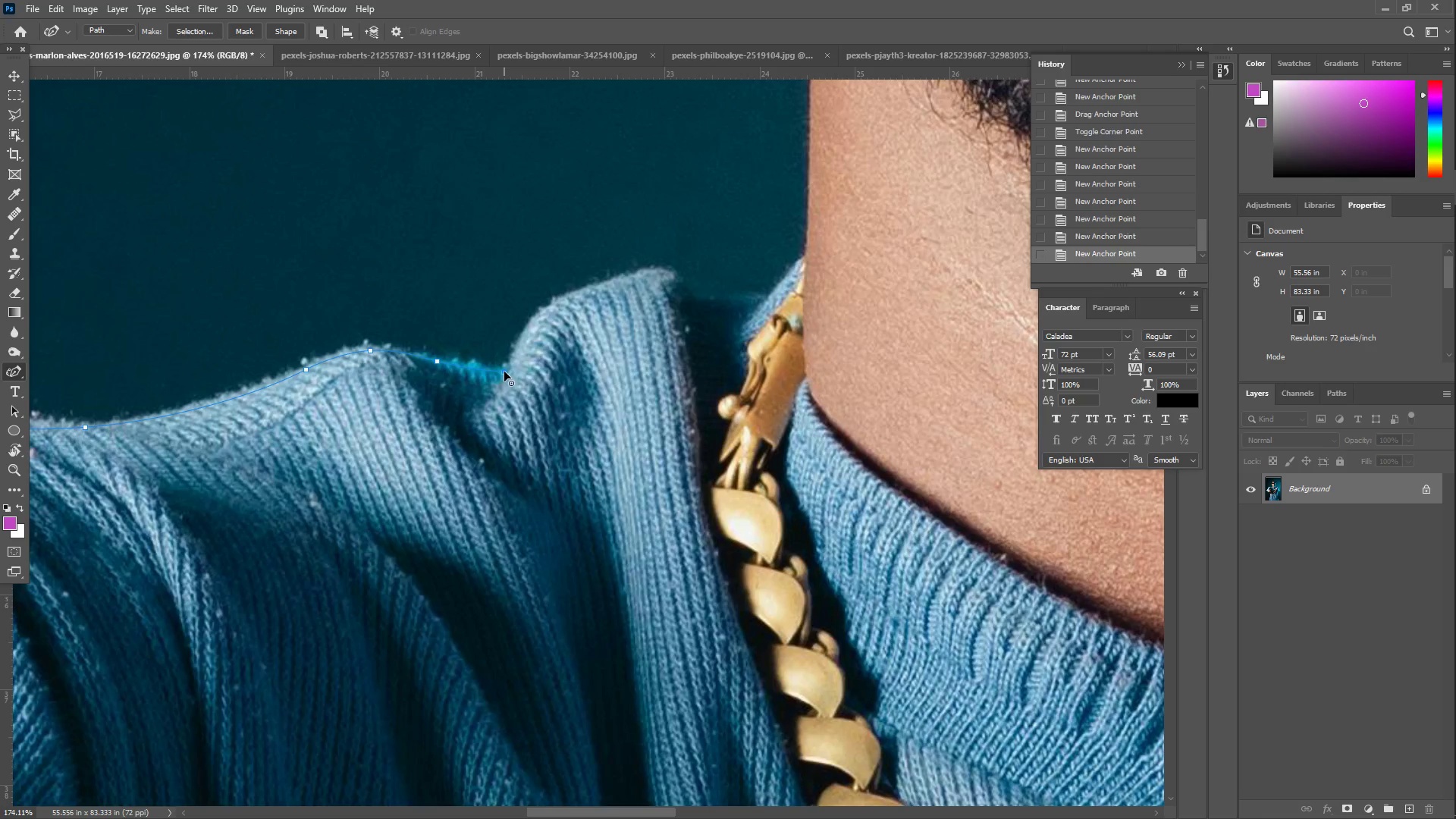 
left_click([504, 372])
 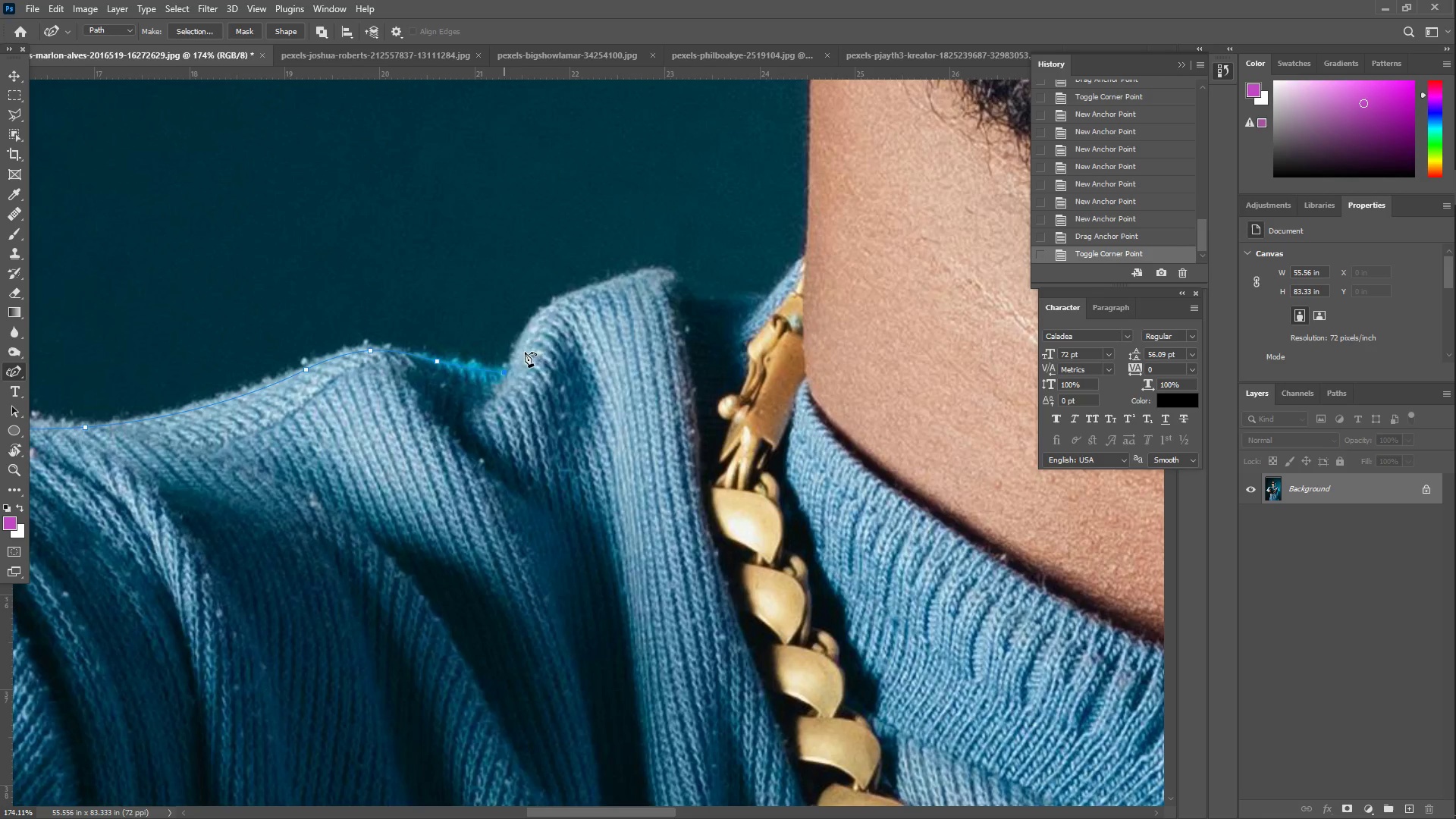 
left_click_drag(start_coordinate=[536, 332], to_coordinate=[529, 322])
 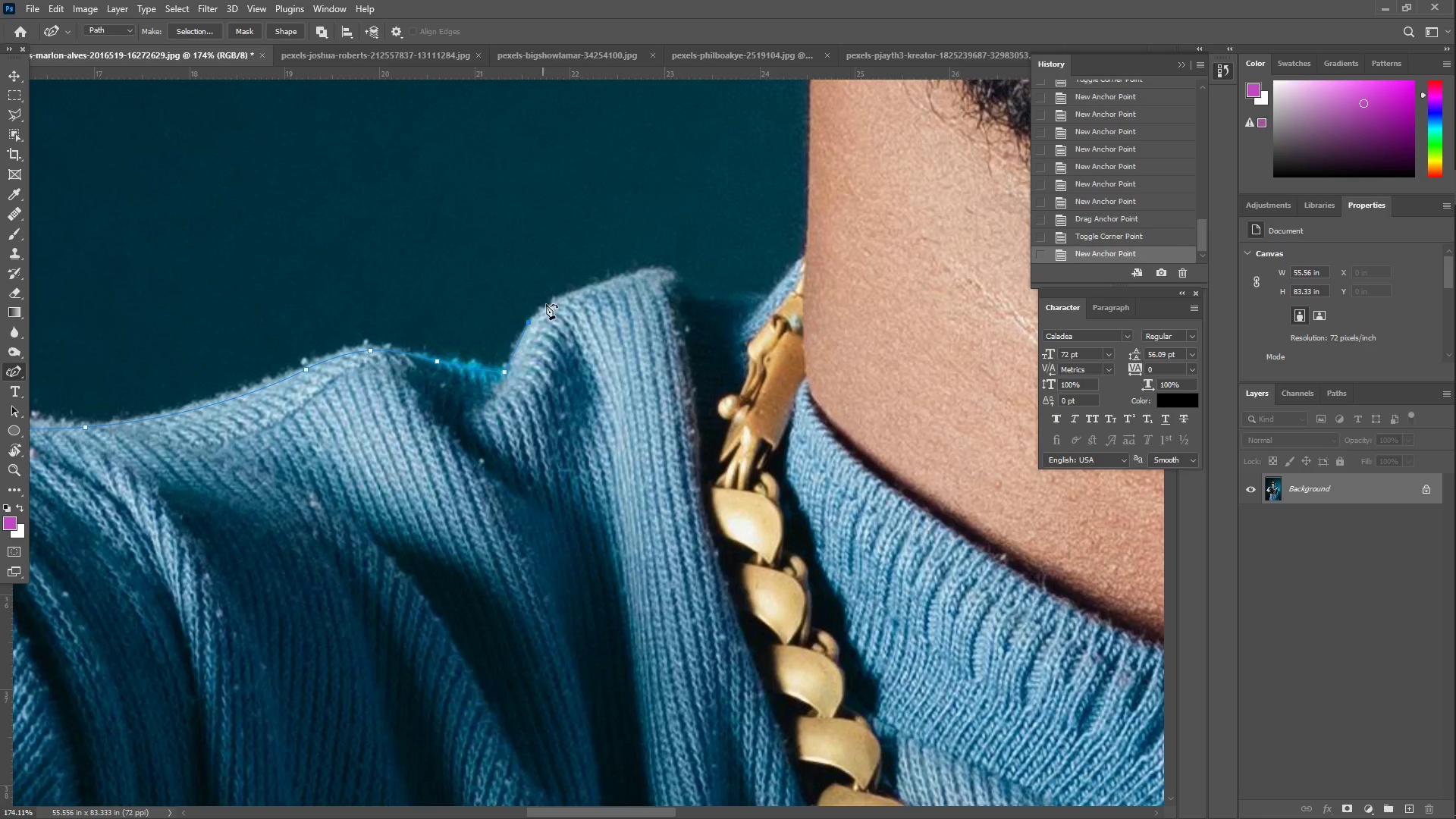 
left_click_drag(start_coordinate=[551, 304], to_coordinate=[588, 290])
 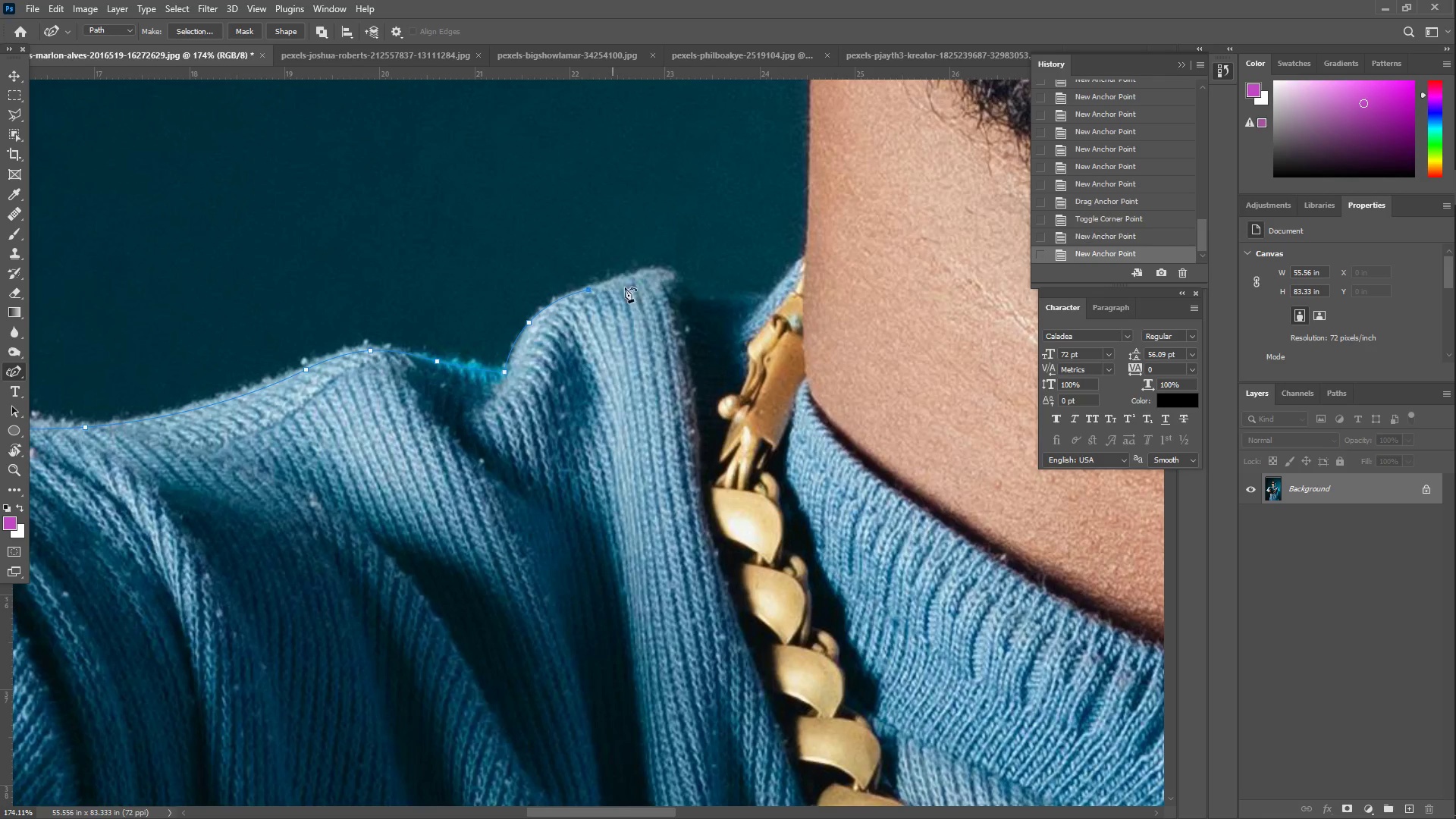 
left_click_drag(start_coordinate=[640, 284], to_coordinate=[657, 271])
 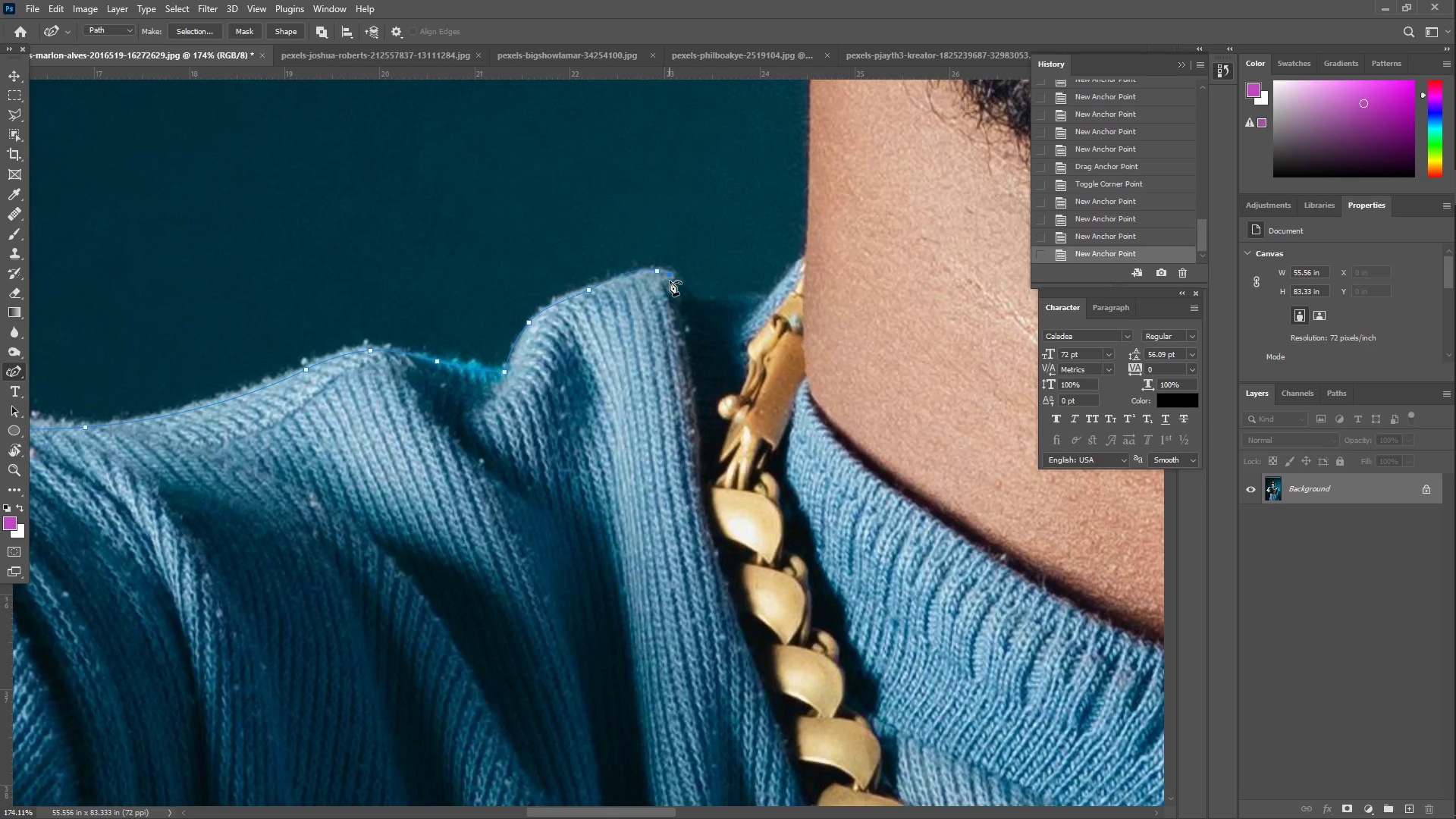 
left_click_drag(start_coordinate=[673, 284], to_coordinate=[675, 288])
 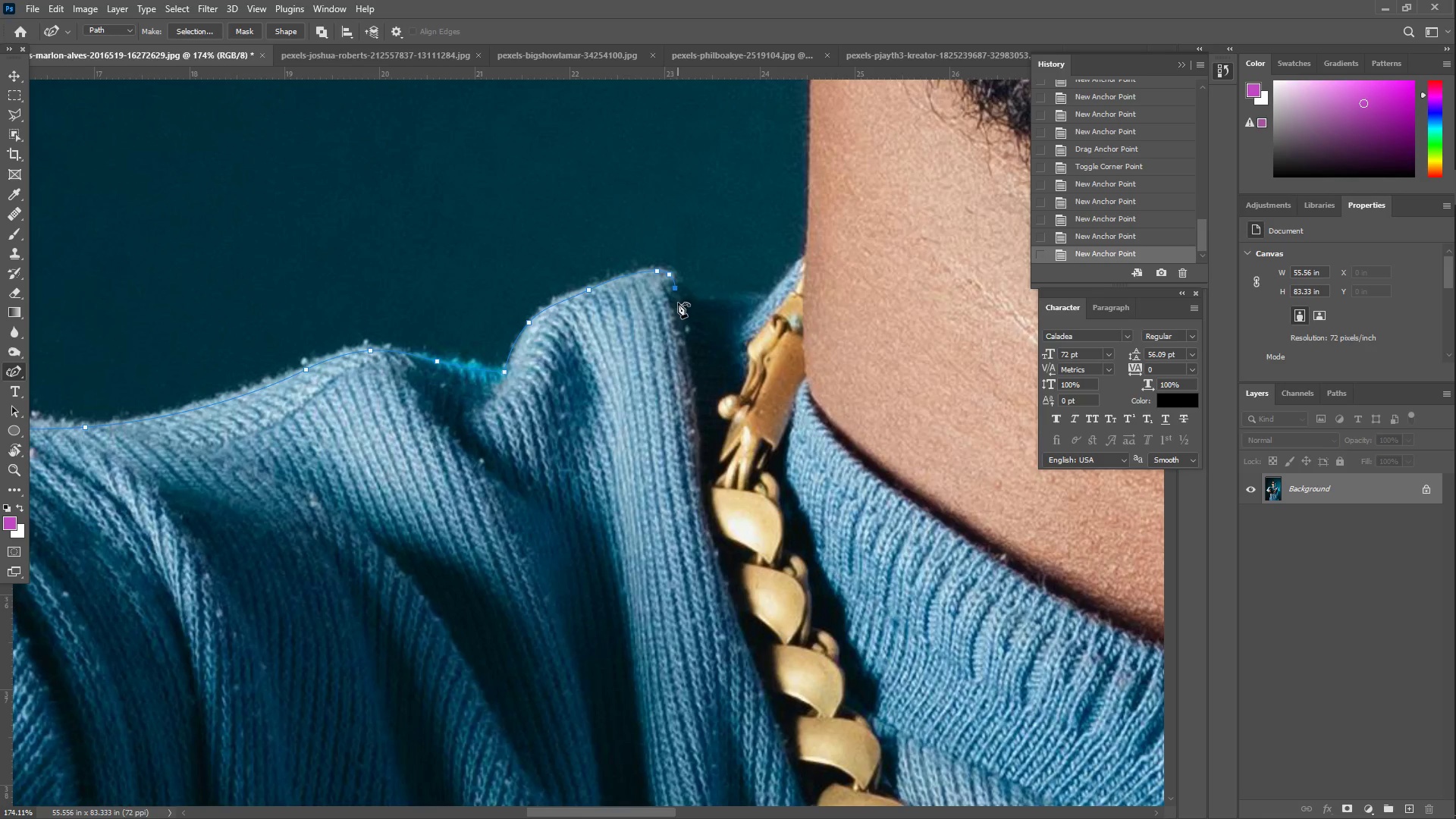 
left_click([678, 299])
 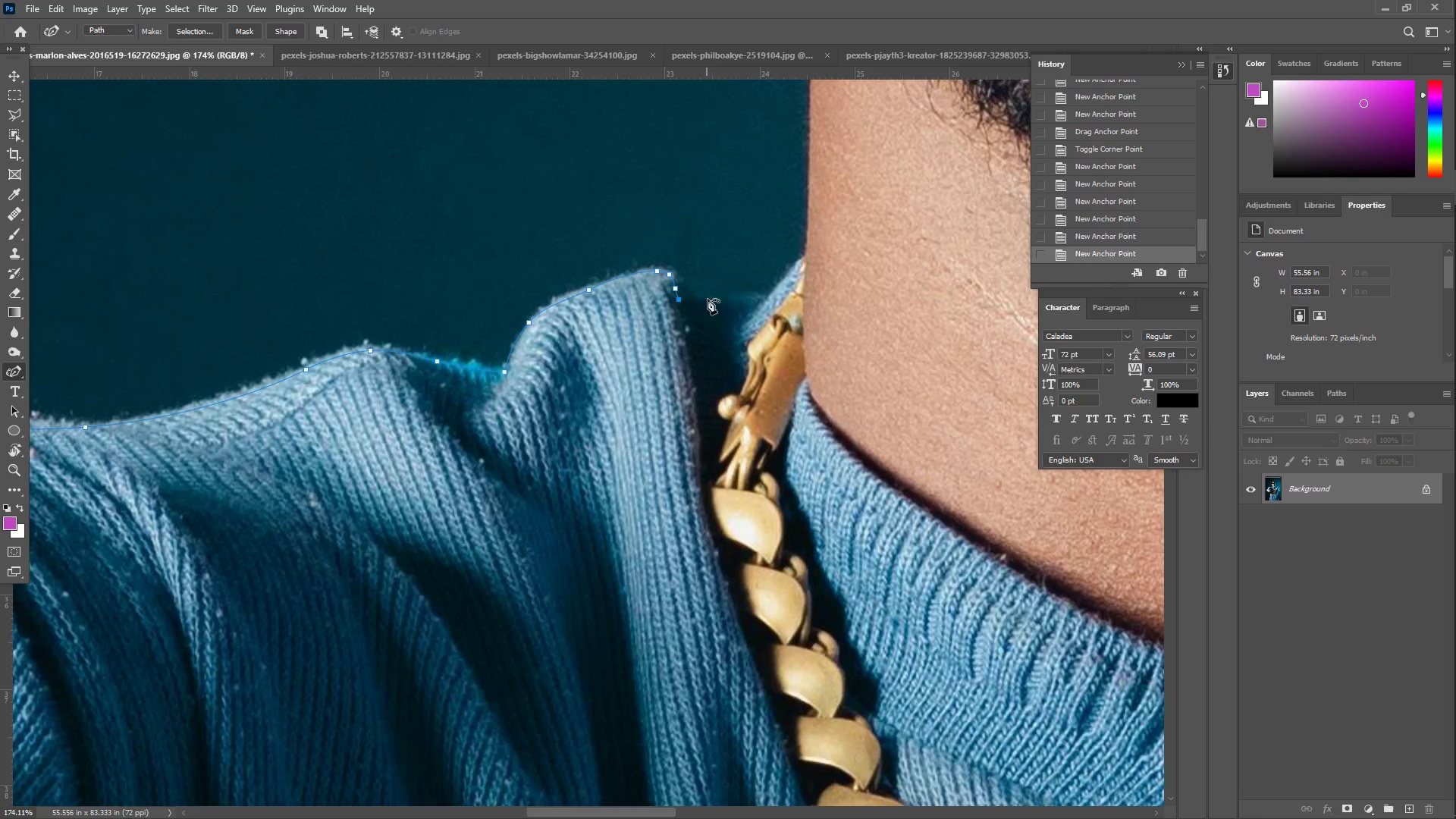 
left_click_drag(start_coordinate=[743, 297], to_coordinate=[764, 298])
 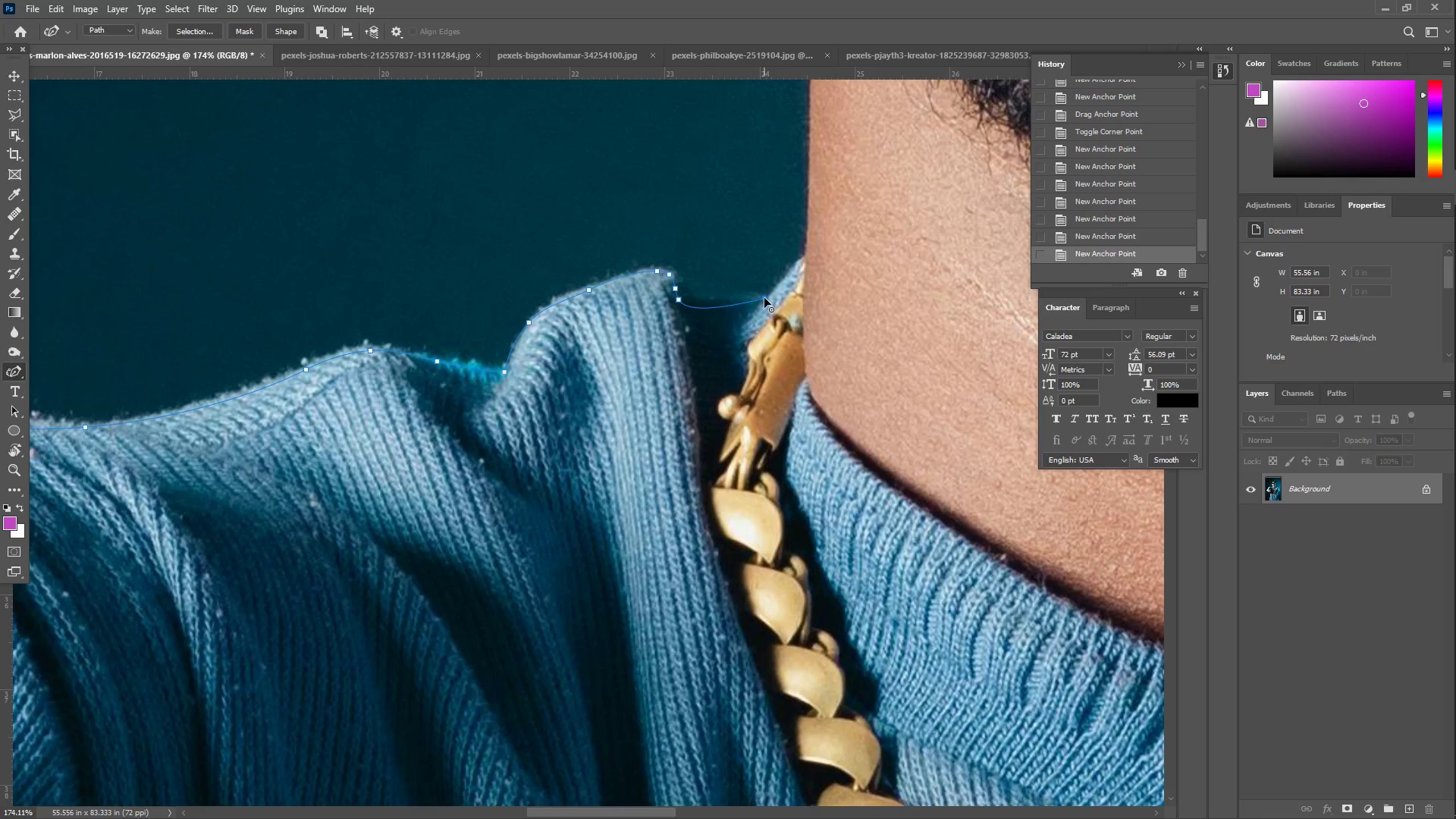 
double_click([764, 298])
 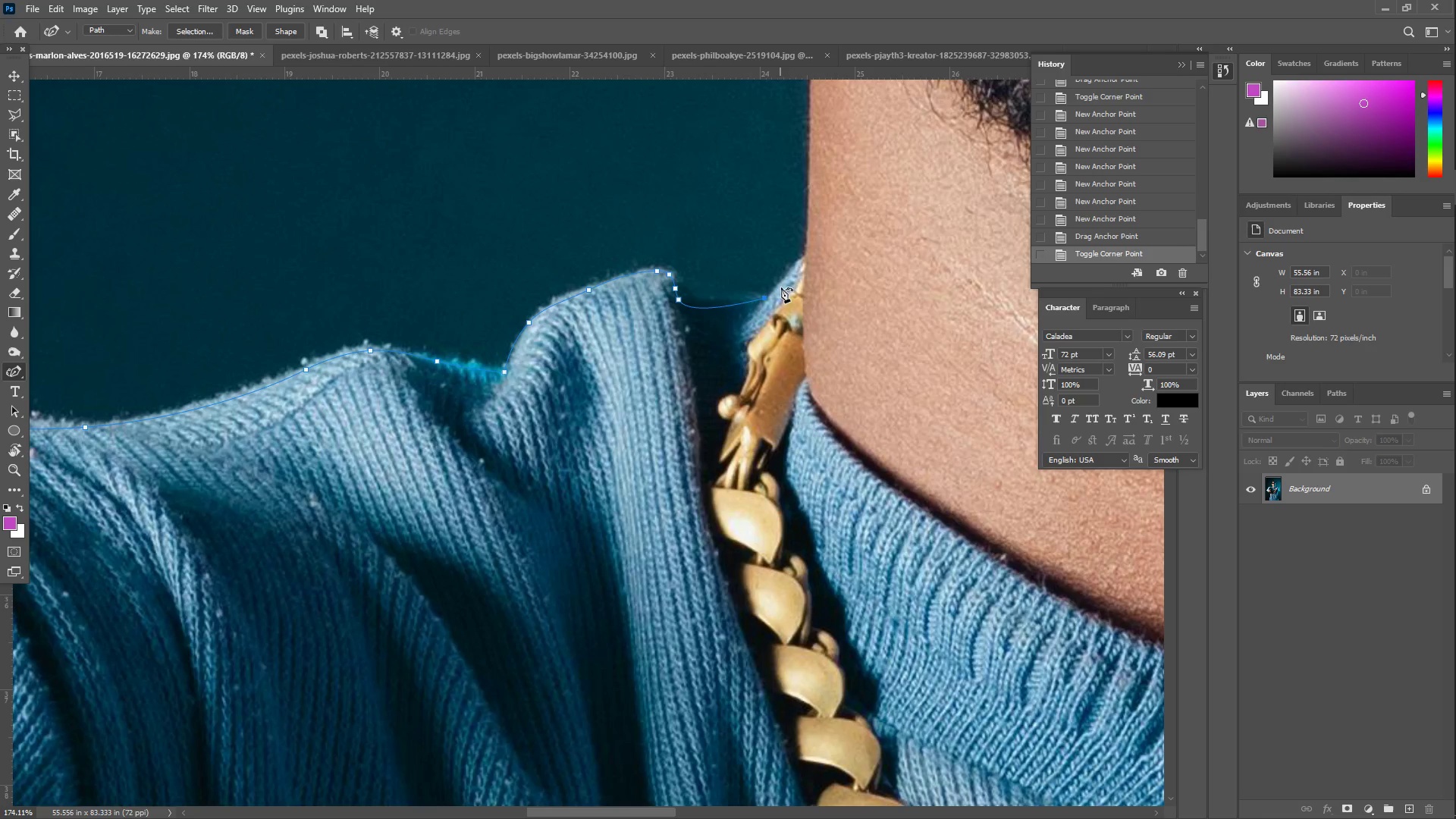 
left_click_drag(start_coordinate=[782, 285], to_coordinate=[806, 255])
 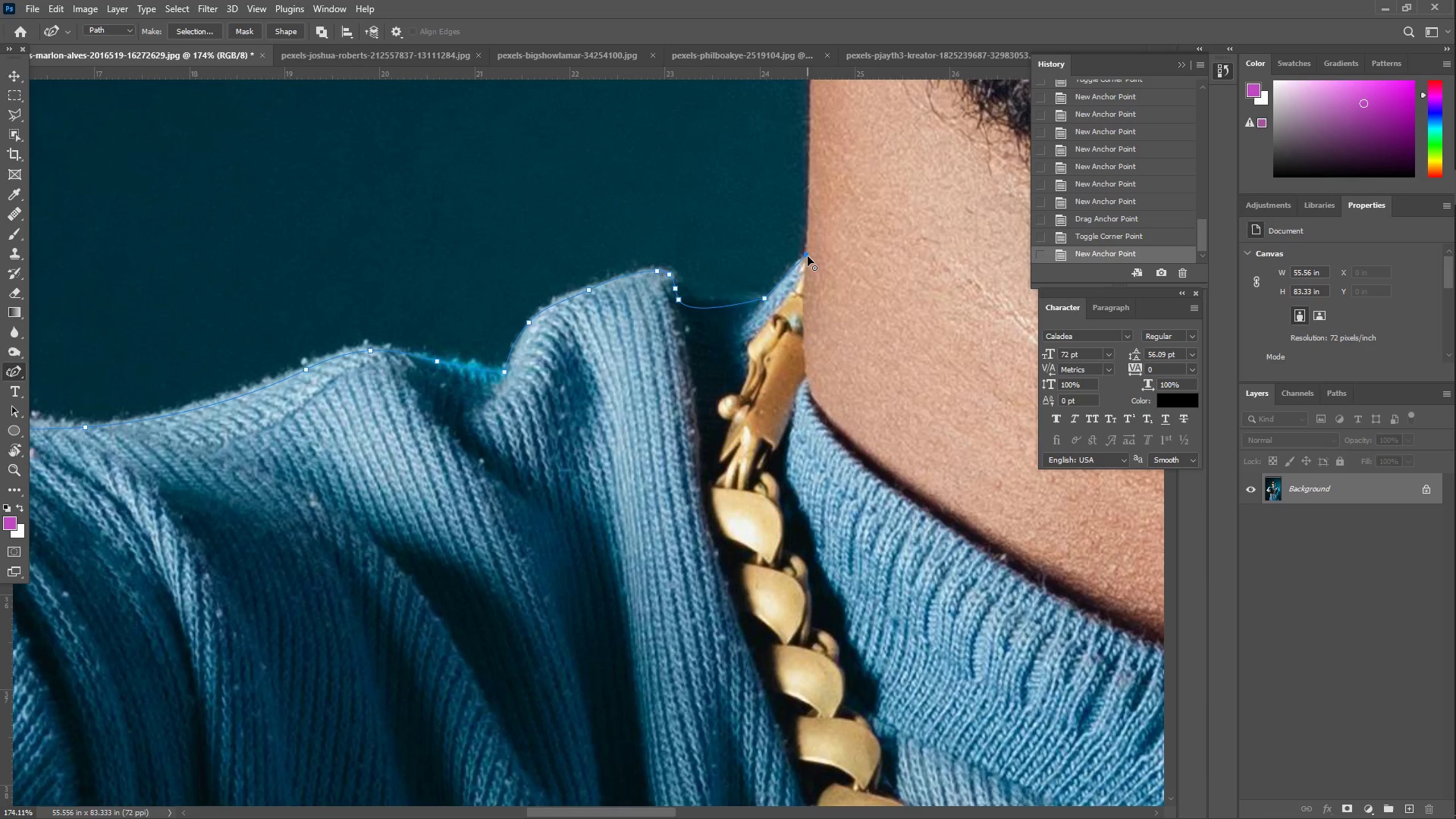 
double_click([808, 256])
 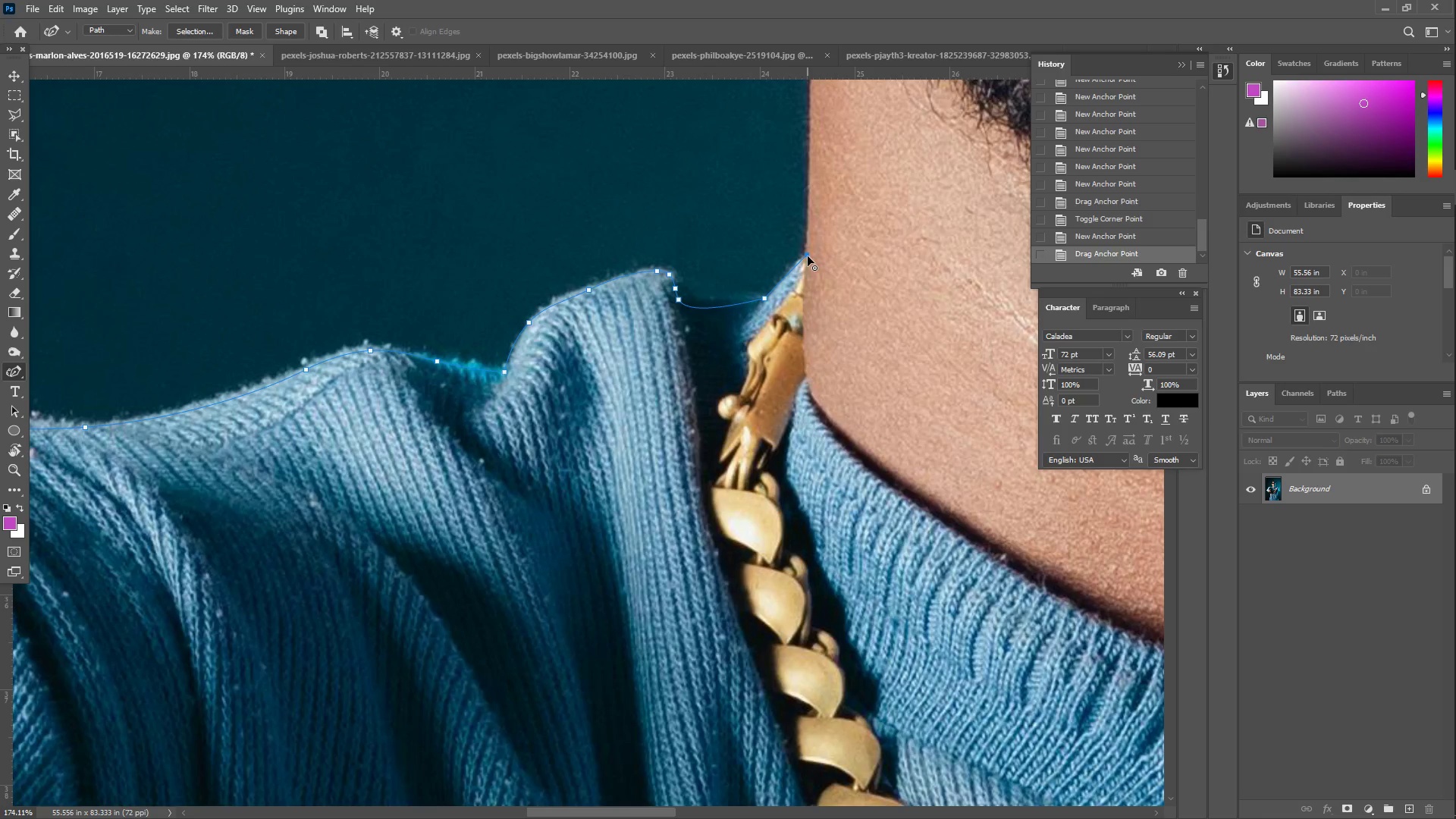 
hold_key(key=Space, duration=0.59)
 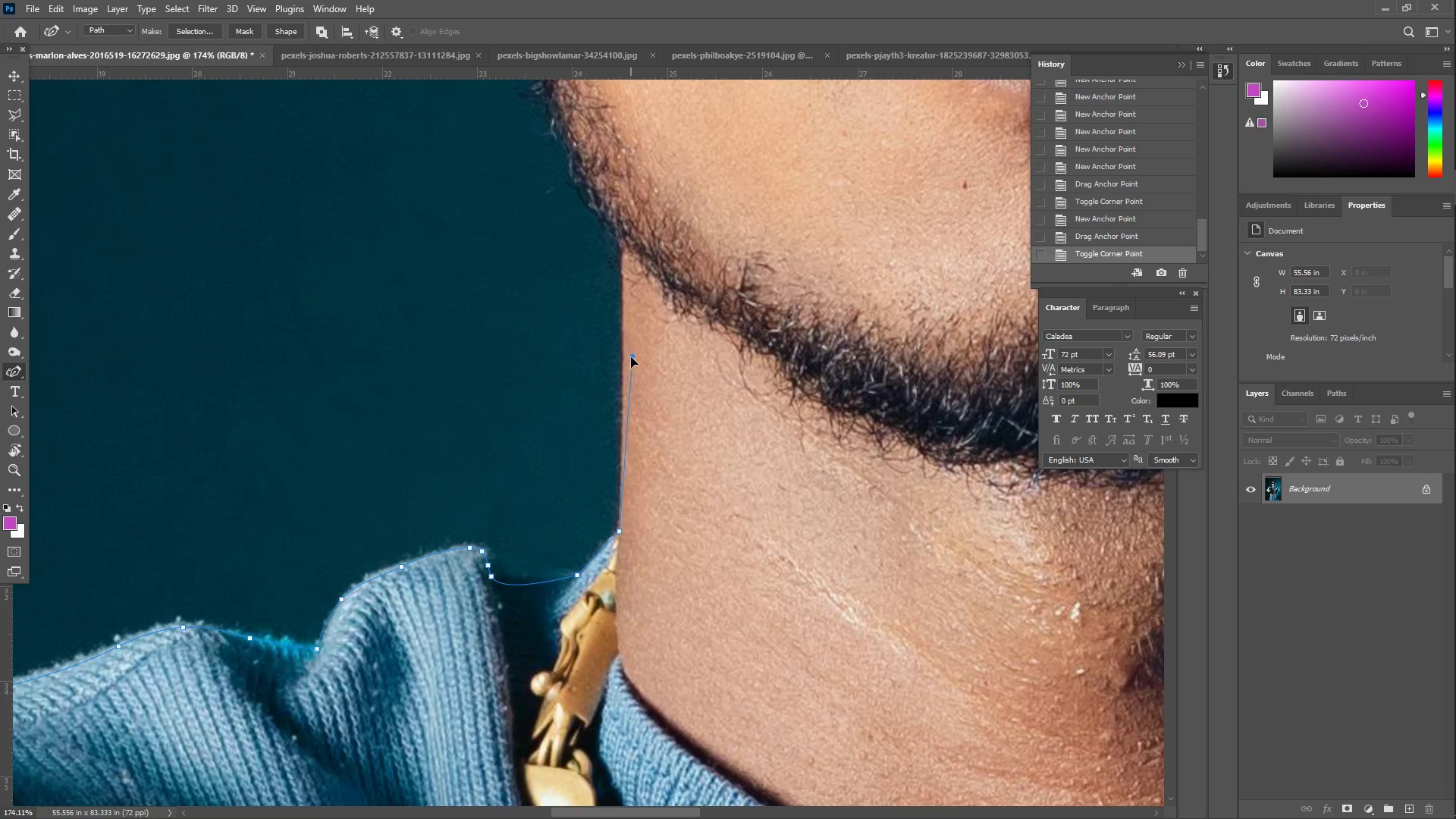 
left_click_drag(start_coordinate=[771, 231], to_coordinate=[584, 507])
 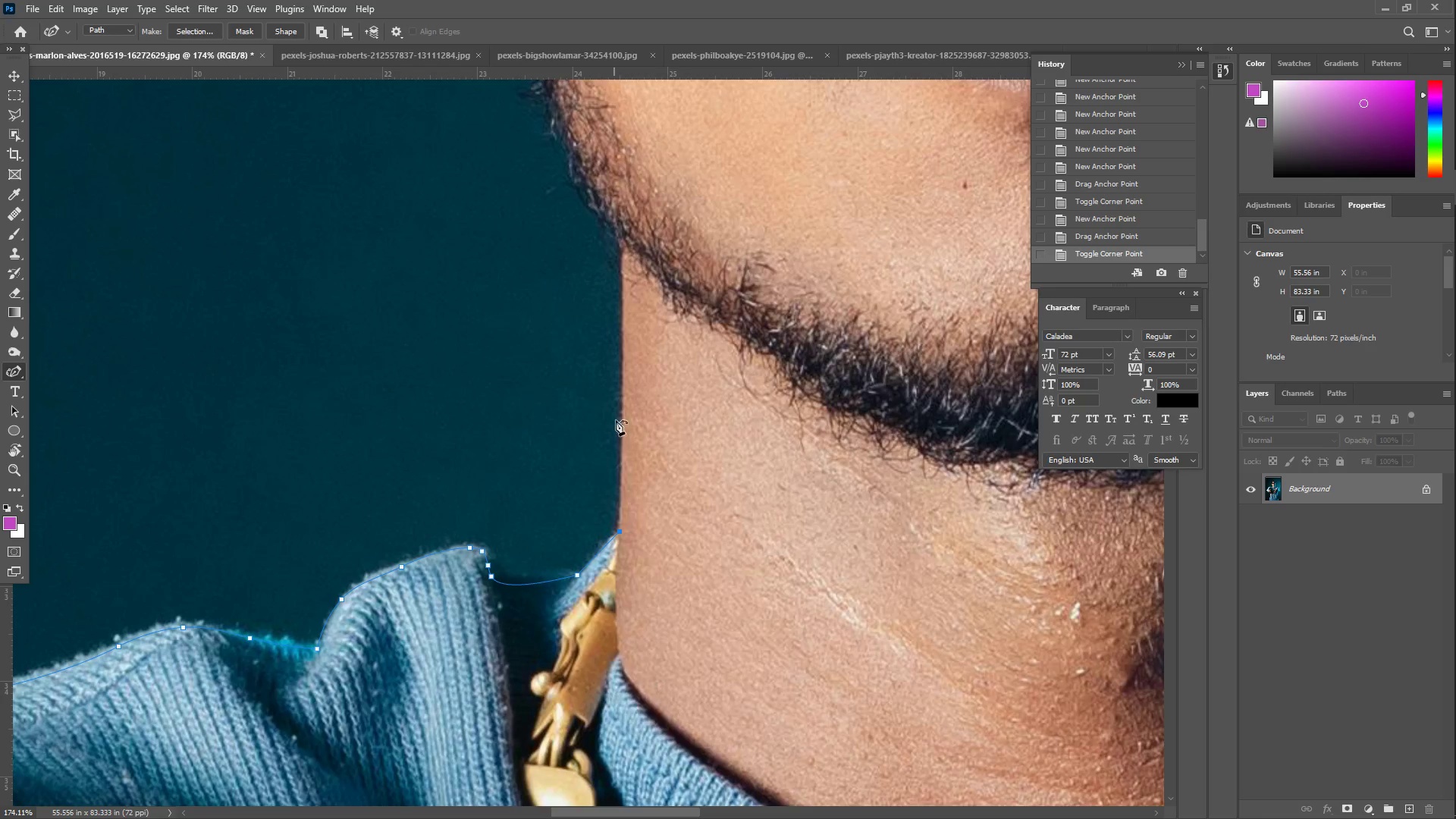 
left_click_drag(start_coordinate=[628, 370], to_coordinate=[623, 447])
 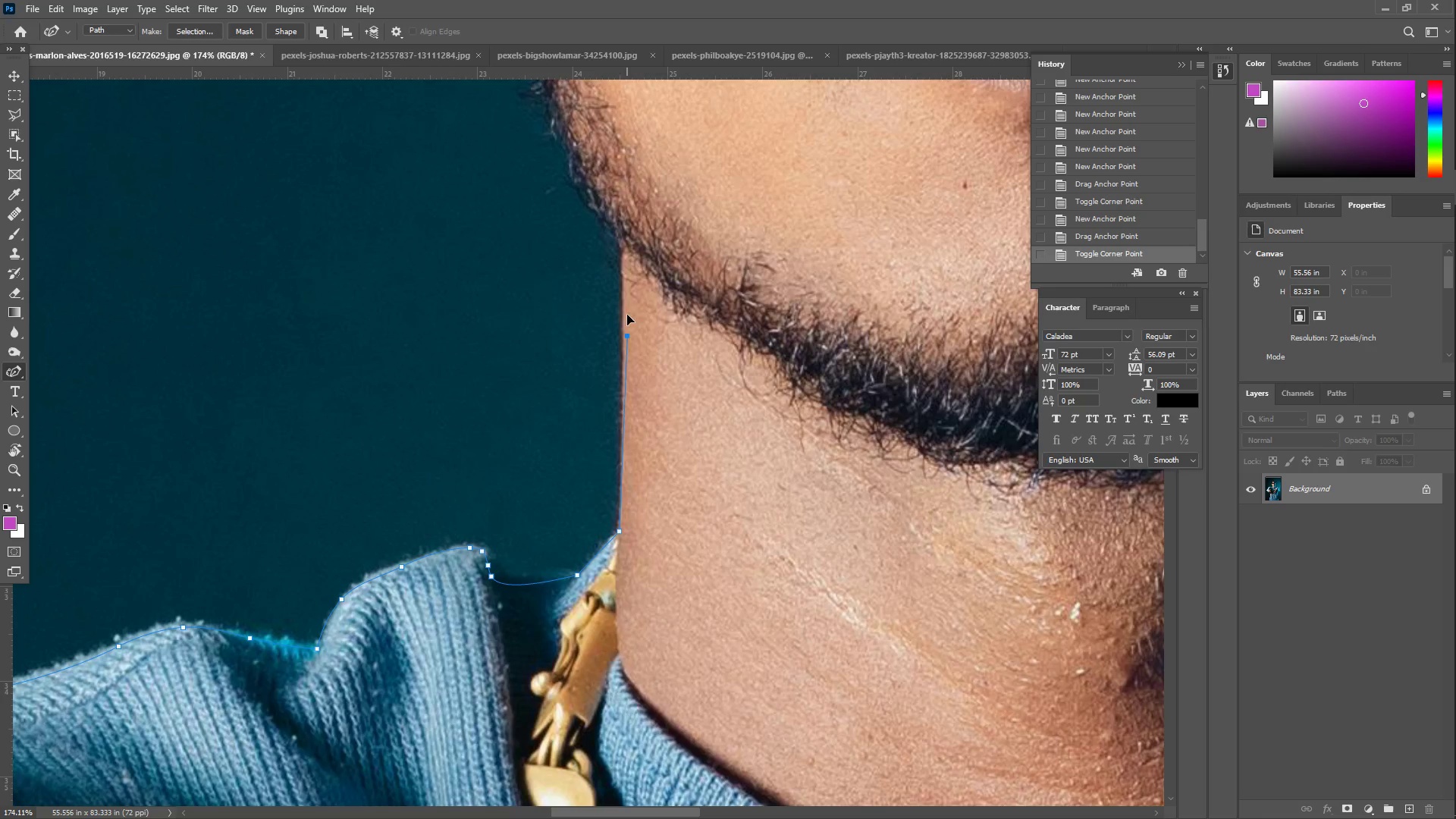 
left_click_drag(start_coordinate=[629, 296], to_coordinate=[623, 324])
 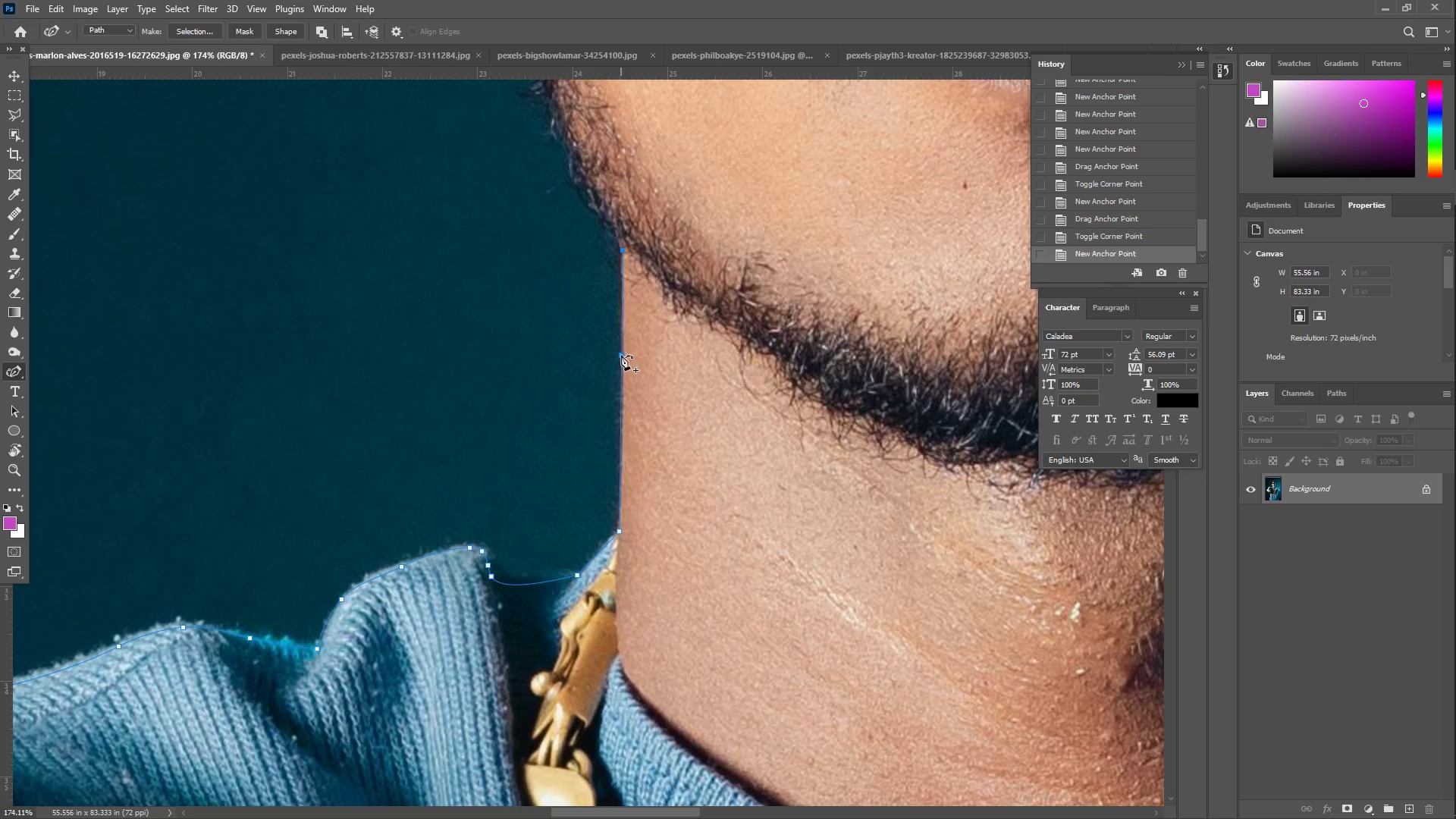 
left_click_drag(start_coordinate=[621, 356], to_coordinate=[623, 360])
 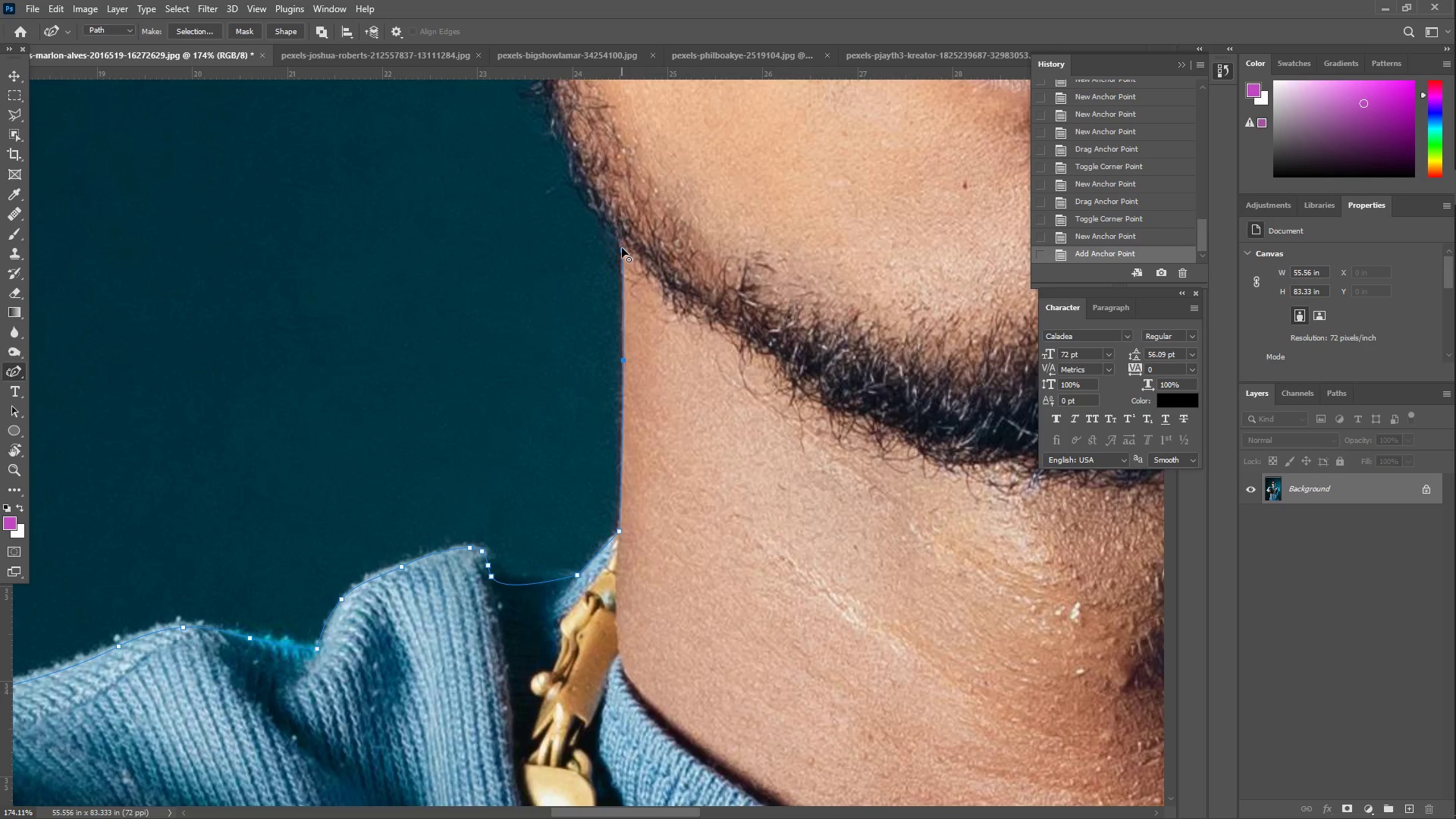 
left_click([622, 248])
 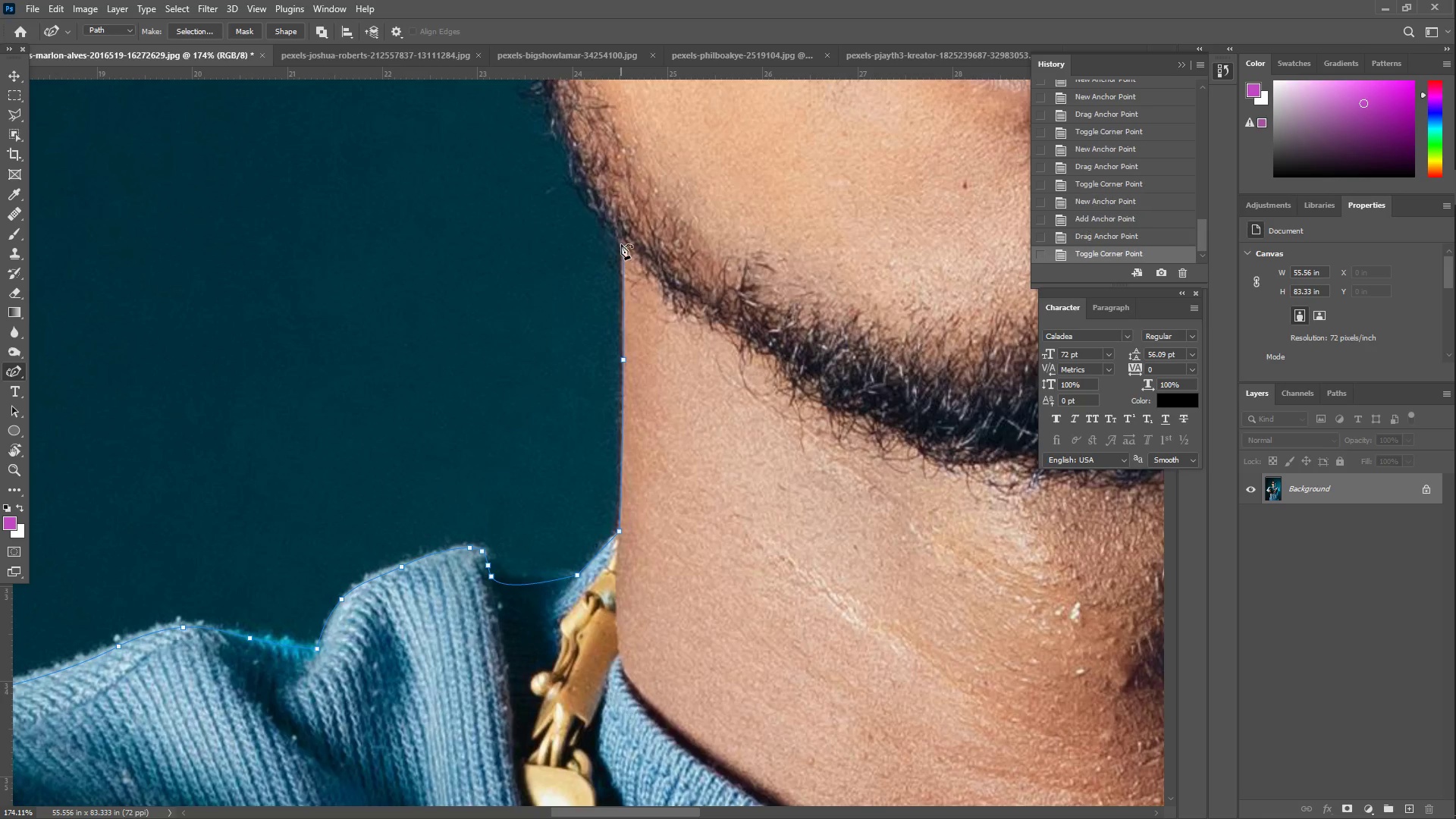 
left_click_drag(start_coordinate=[616, 235], to_coordinate=[613, 225])
 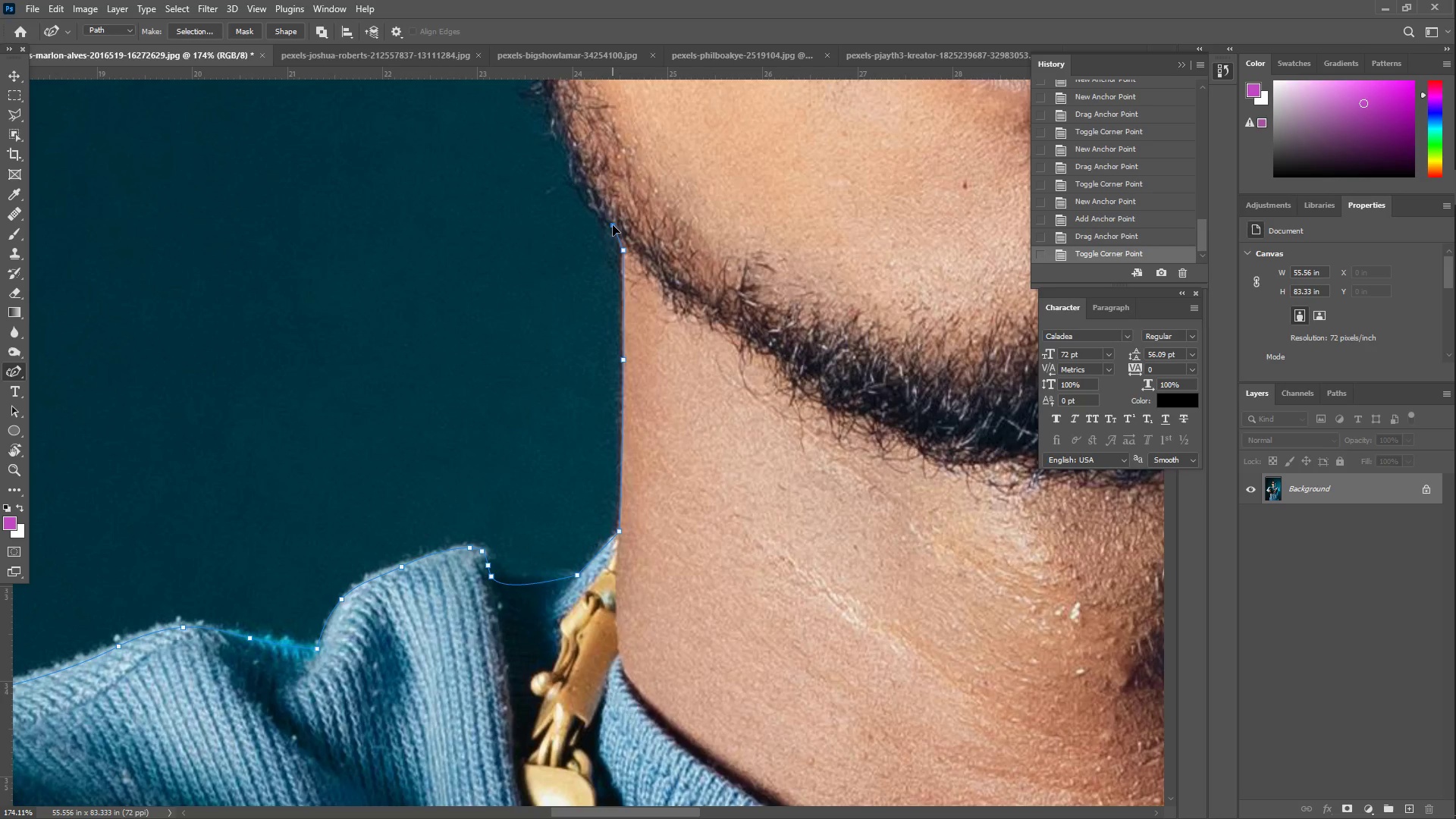 
hold_key(key=Space, duration=0.55)
 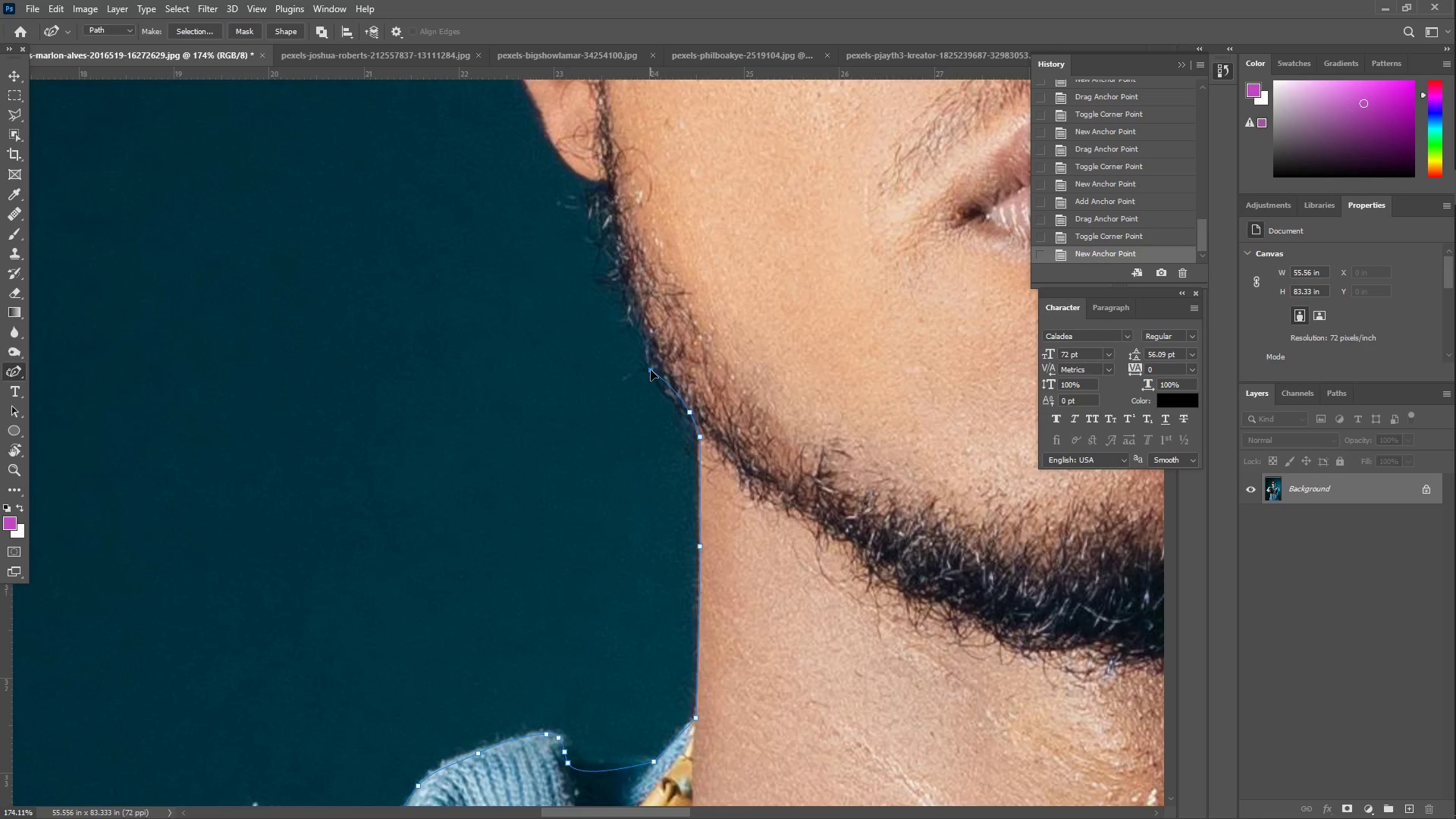 
left_click_drag(start_coordinate=[620, 242], to_coordinate=[696, 428])
 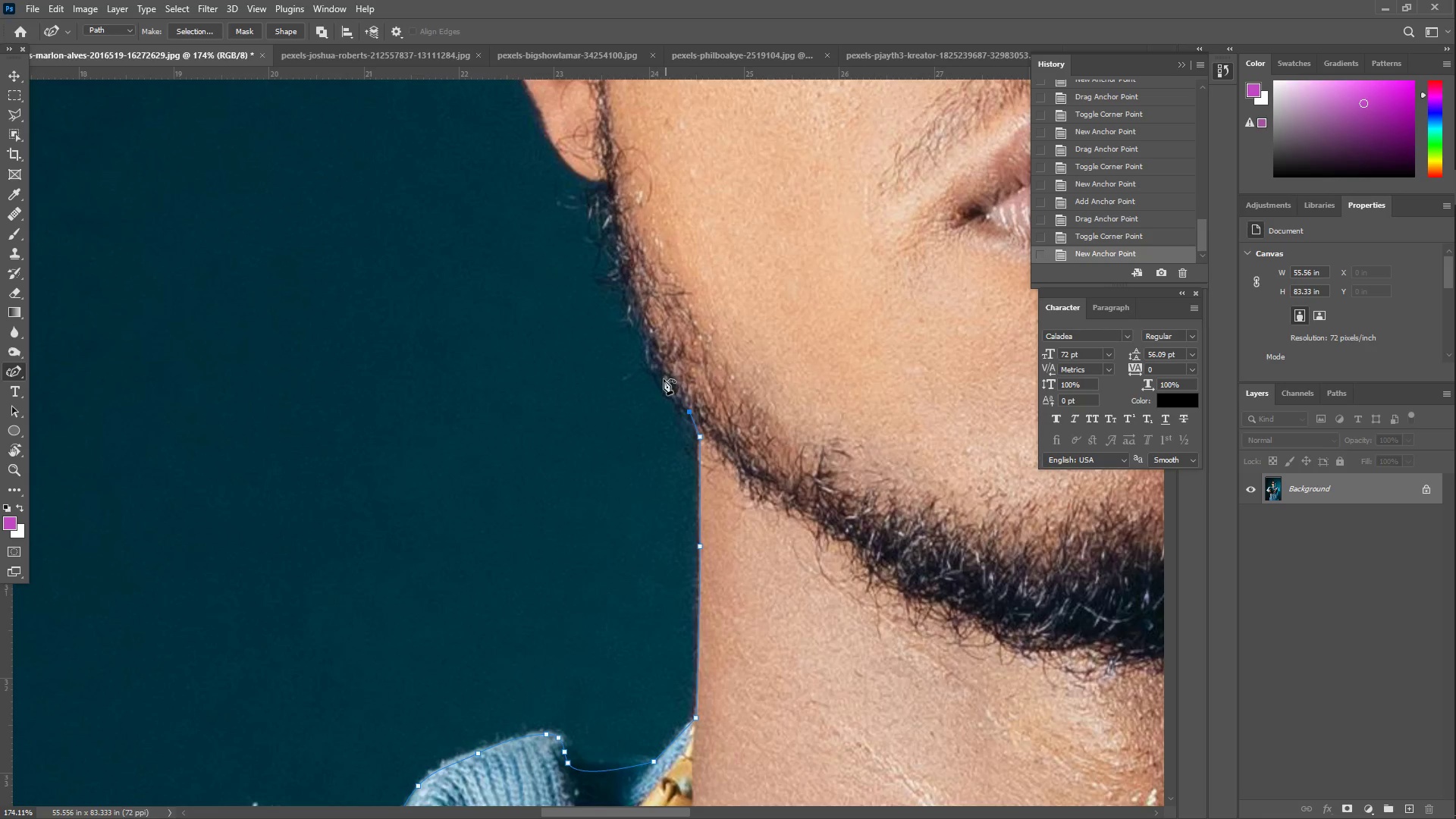 
left_click_drag(start_coordinate=[666, 379], to_coordinate=[661, 381])
 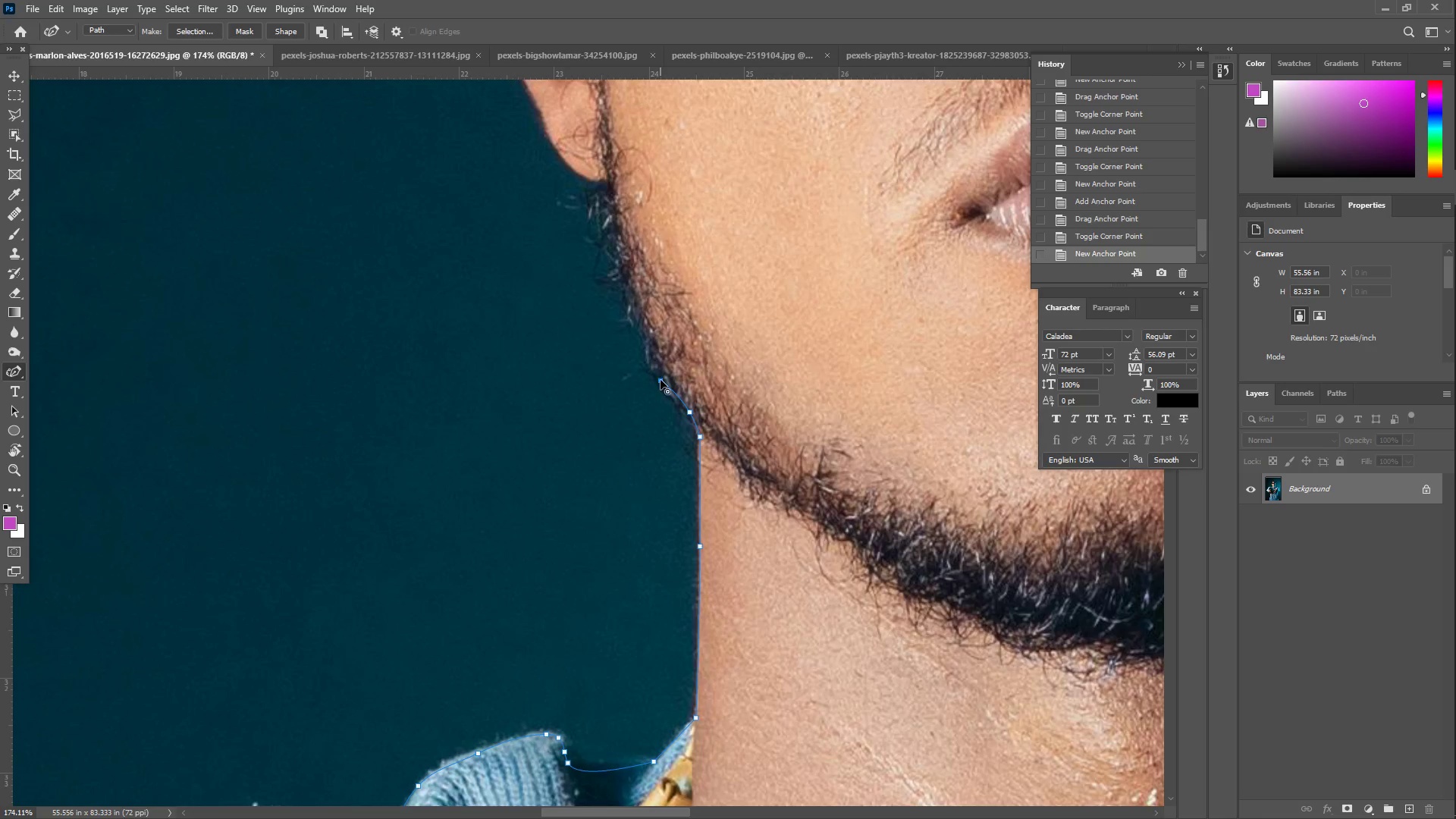 
left_click_drag(start_coordinate=[639, 346], to_coordinate=[626, 305])
 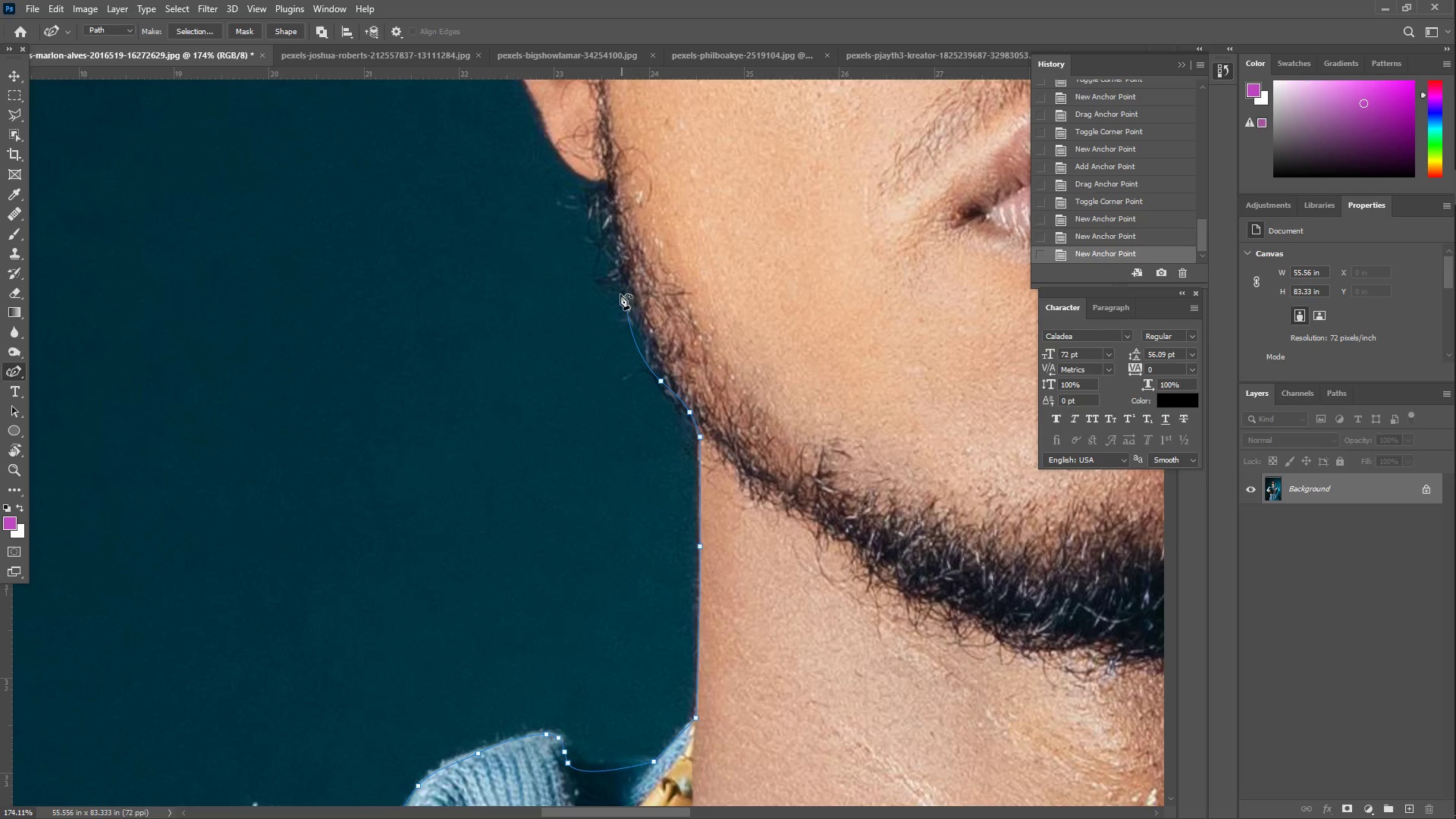 
left_click_drag(start_coordinate=[613, 291], to_coordinate=[601, 287])
 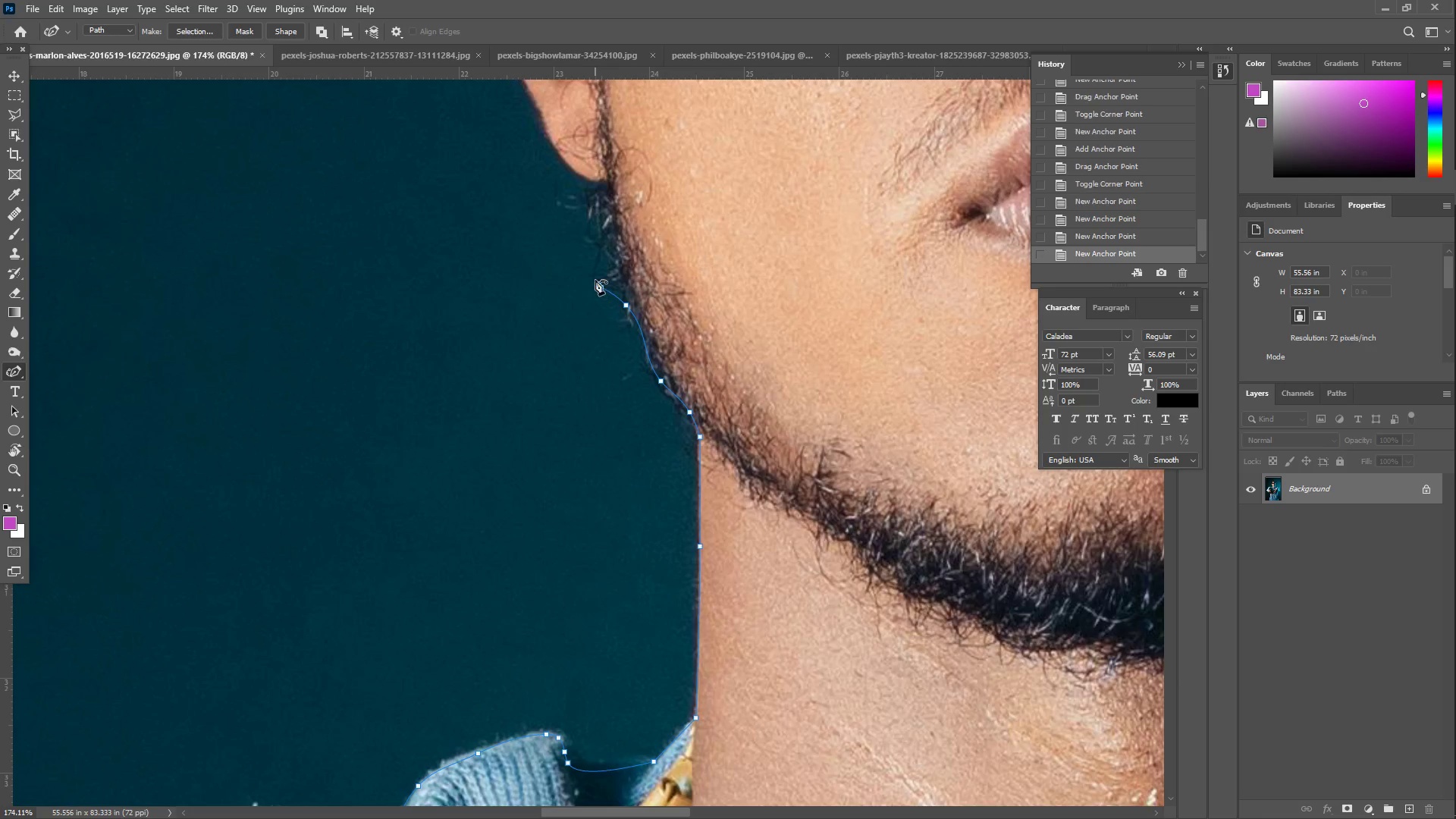 
left_click_drag(start_coordinate=[594, 278], to_coordinate=[594, 261])
 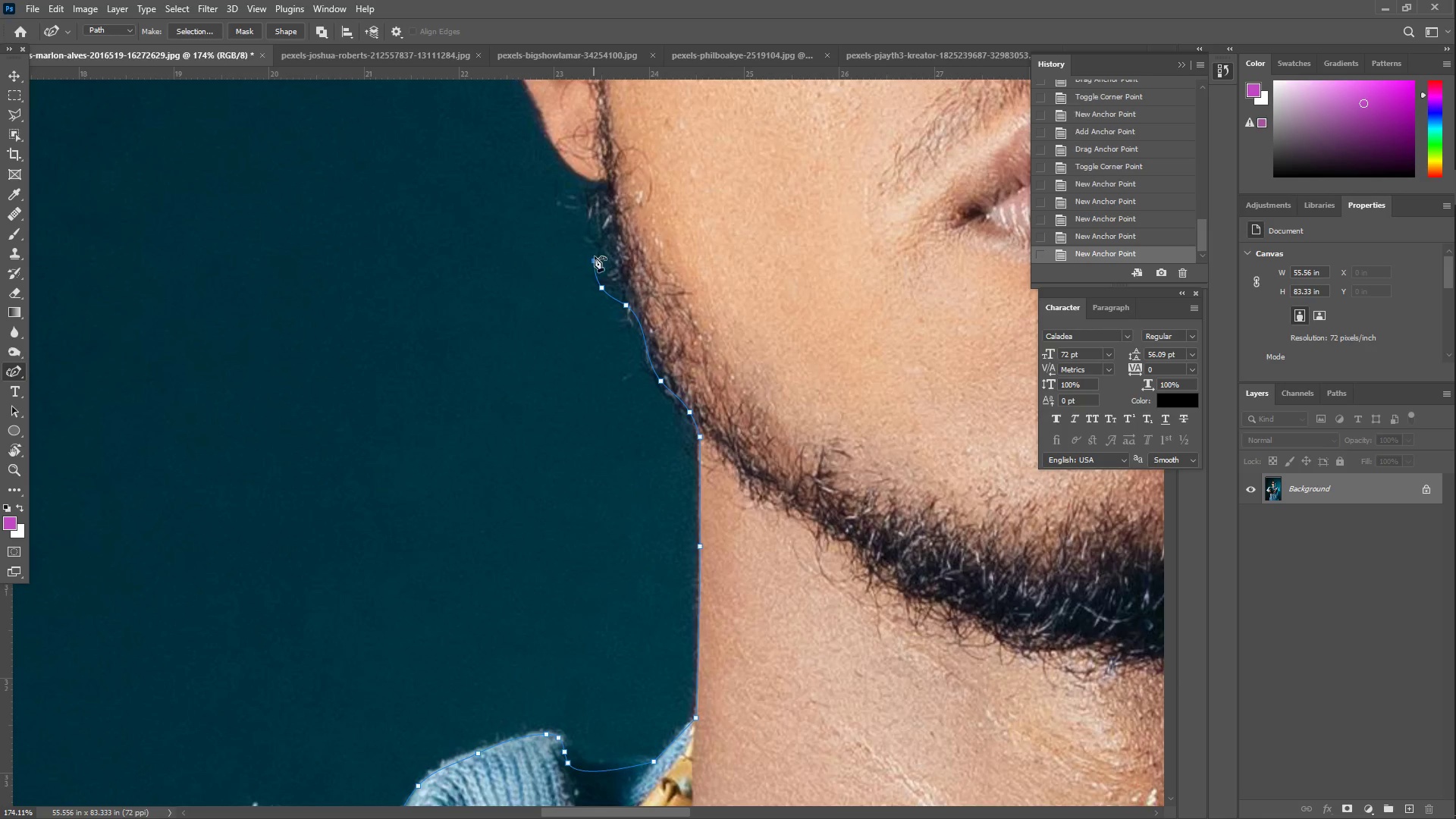 
left_click_drag(start_coordinate=[592, 239], to_coordinate=[585, 217])
 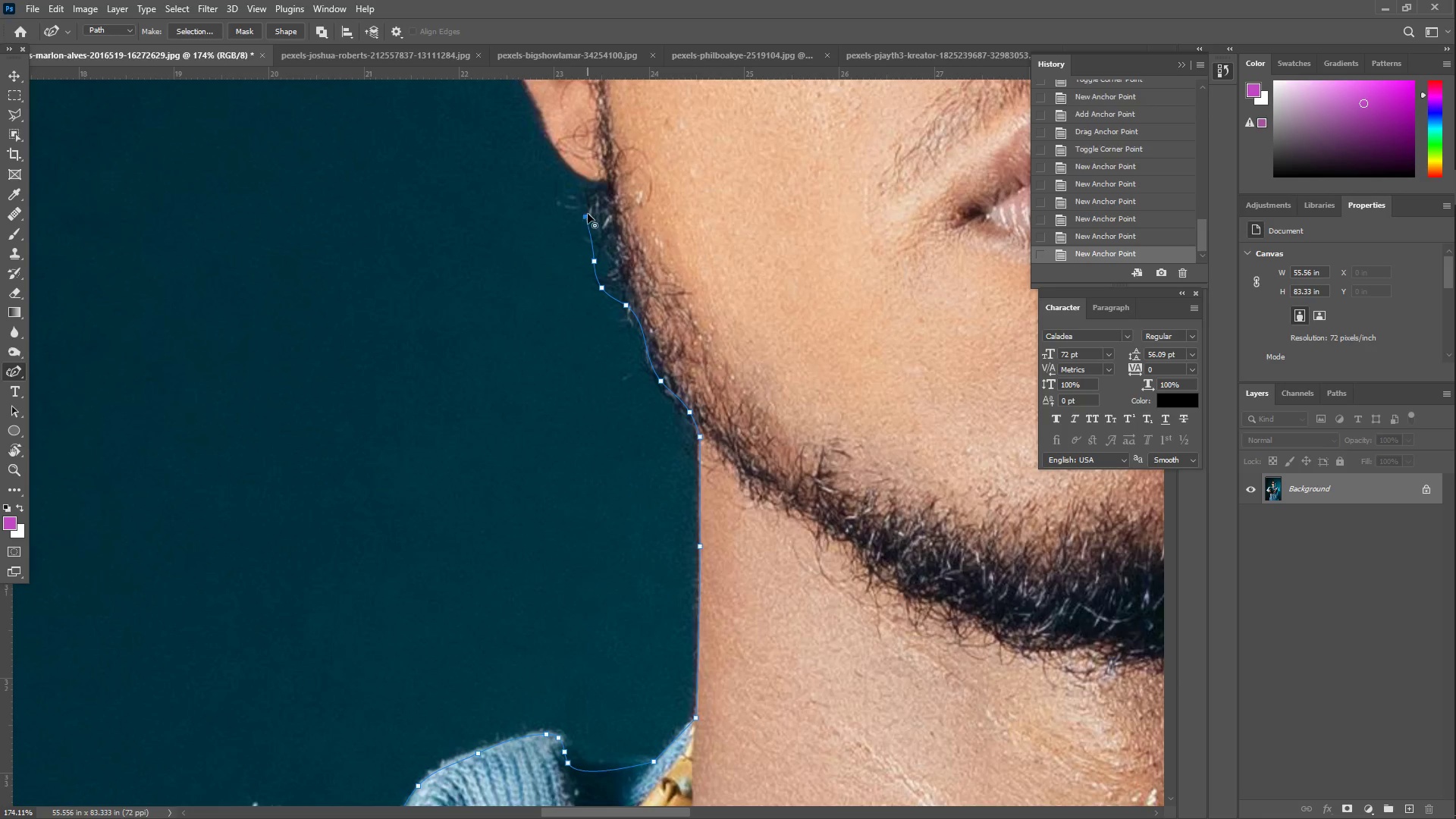 
left_click_drag(start_coordinate=[590, 202], to_coordinate=[590, 195])
 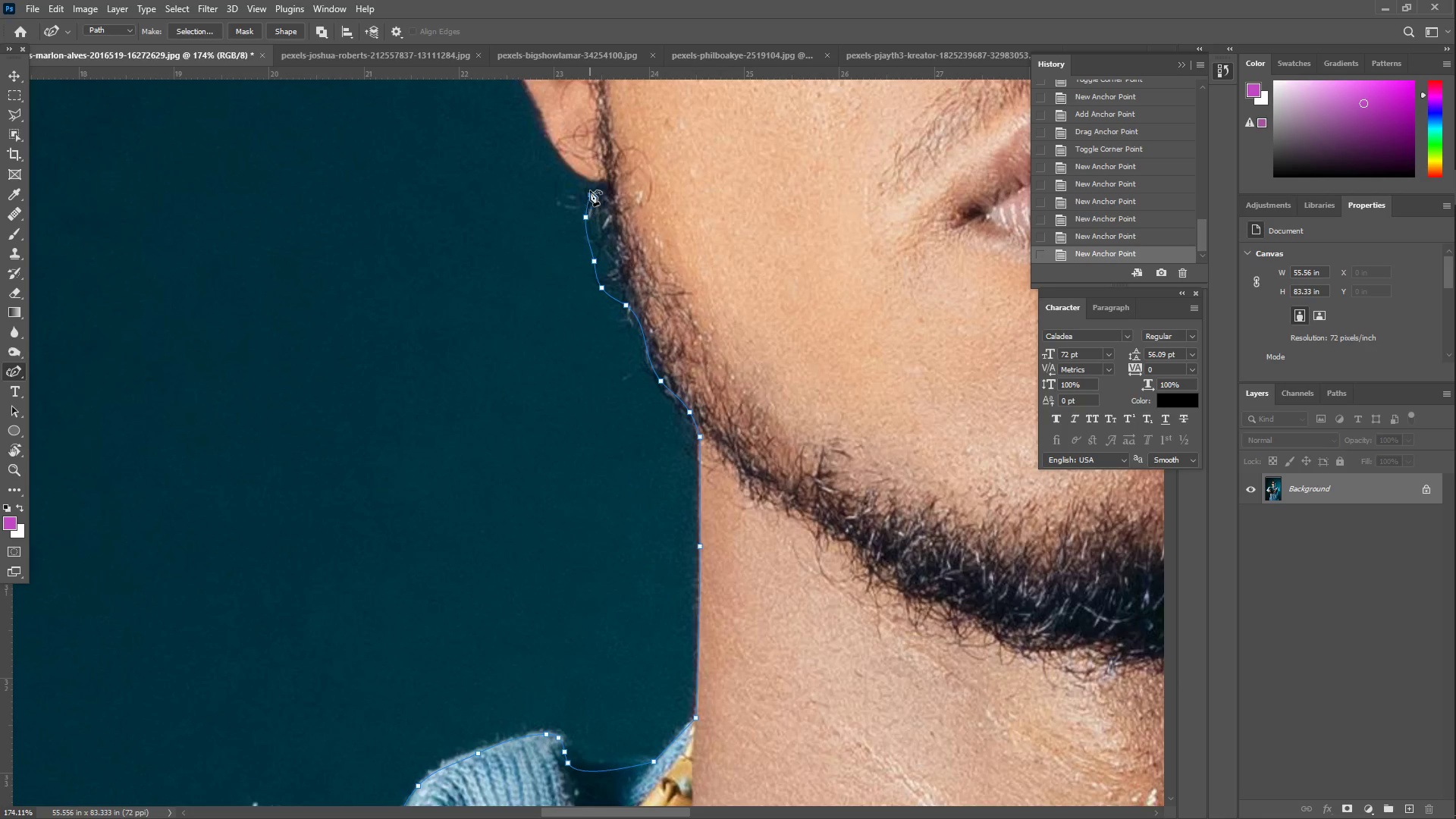 
left_click_drag(start_coordinate=[590, 190], to_coordinate=[588, 178])
 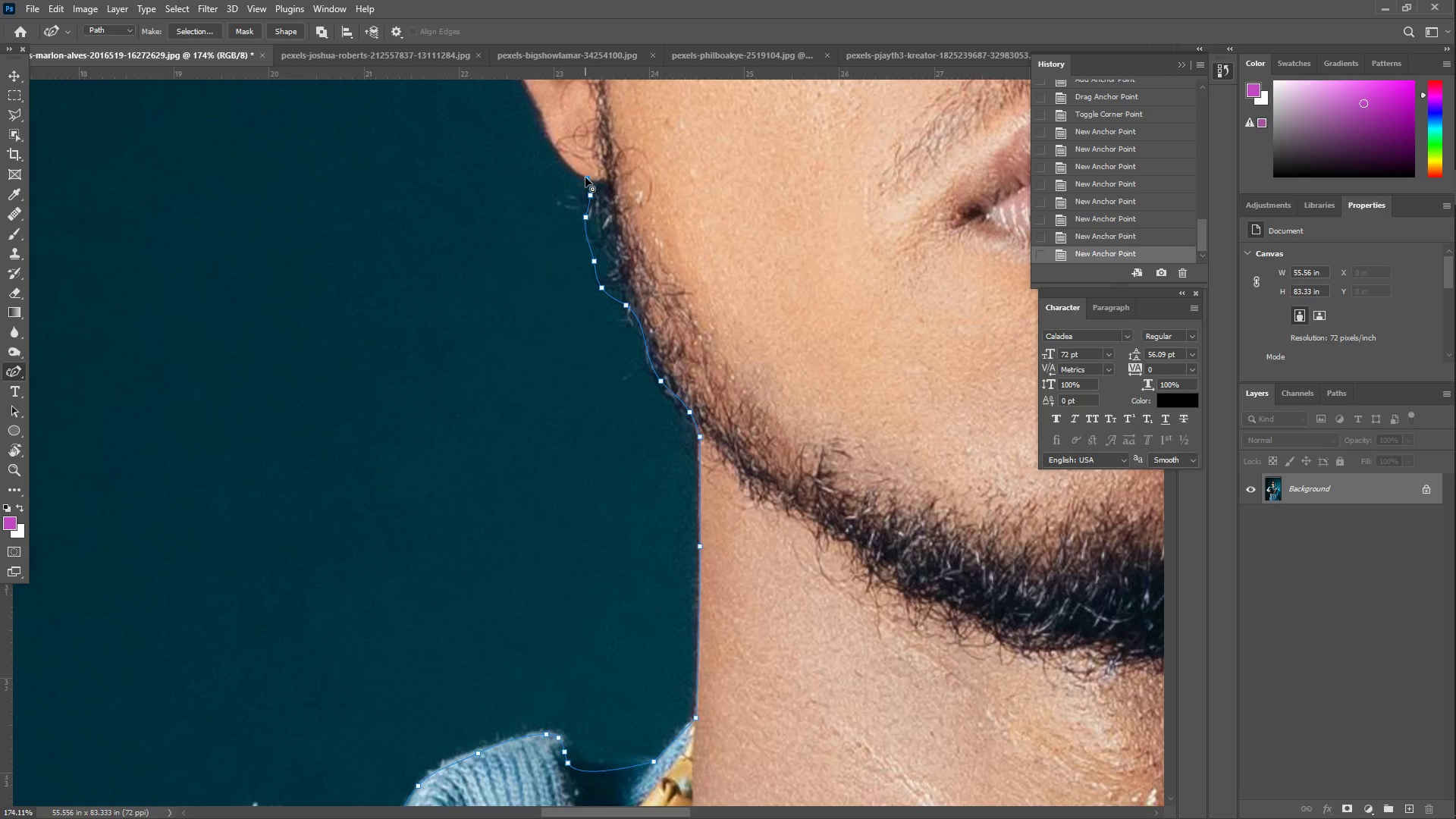 
left_click([585, 177])
 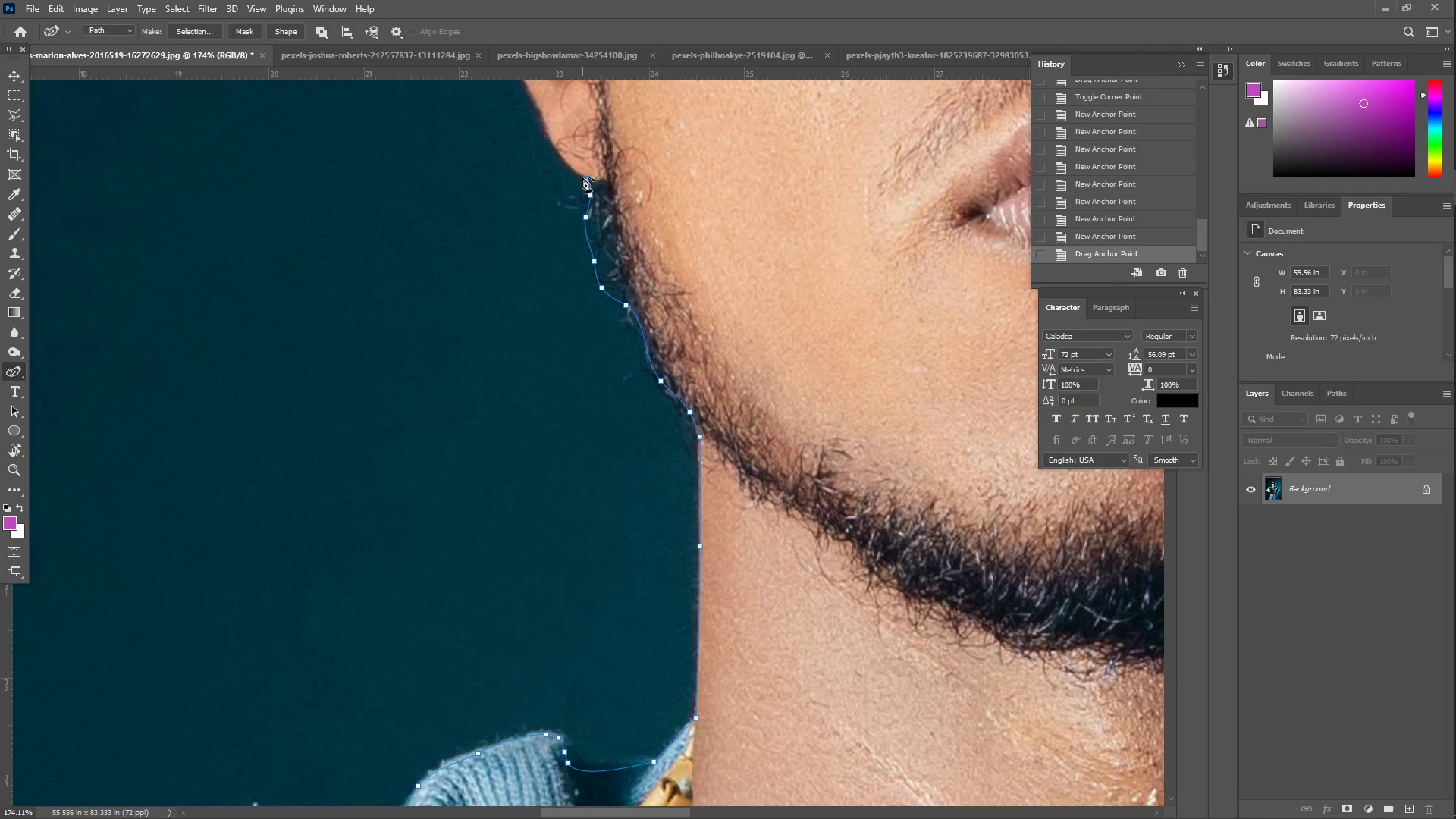 
hold_key(key=Space, duration=0.66)
 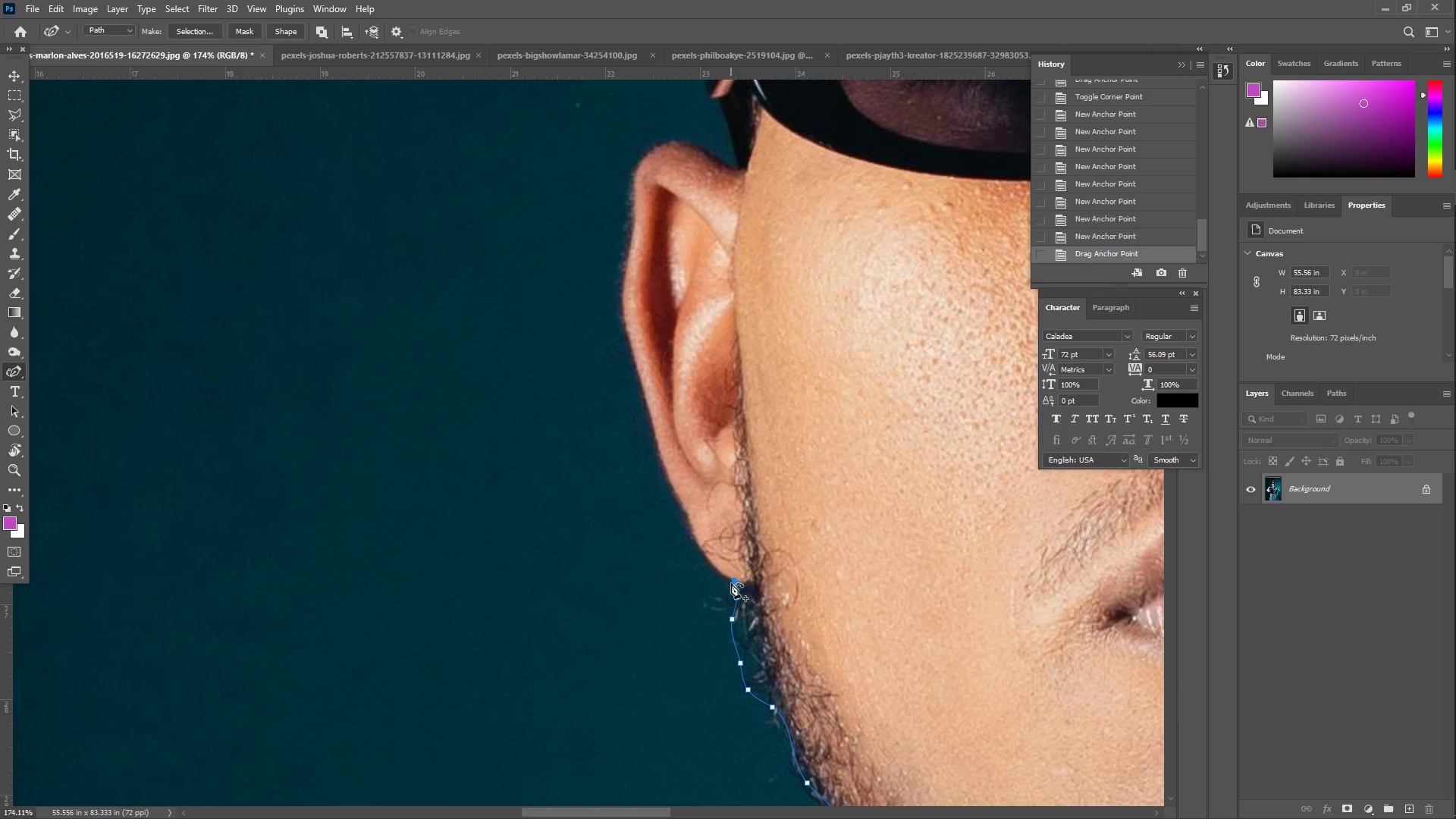 
left_click_drag(start_coordinate=[588, 211], to_coordinate=[734, 613])
 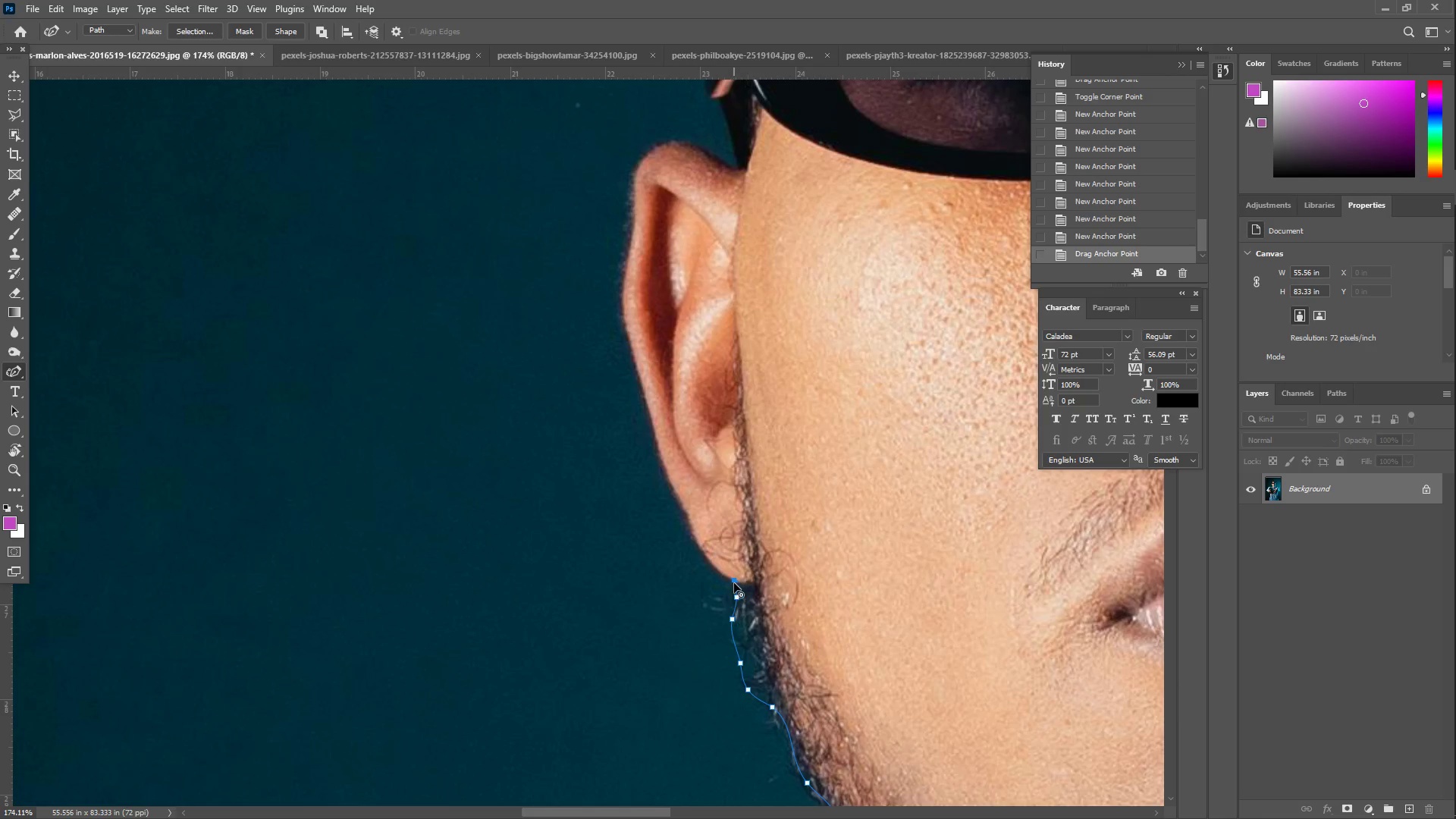 
left_click([734, 583])
 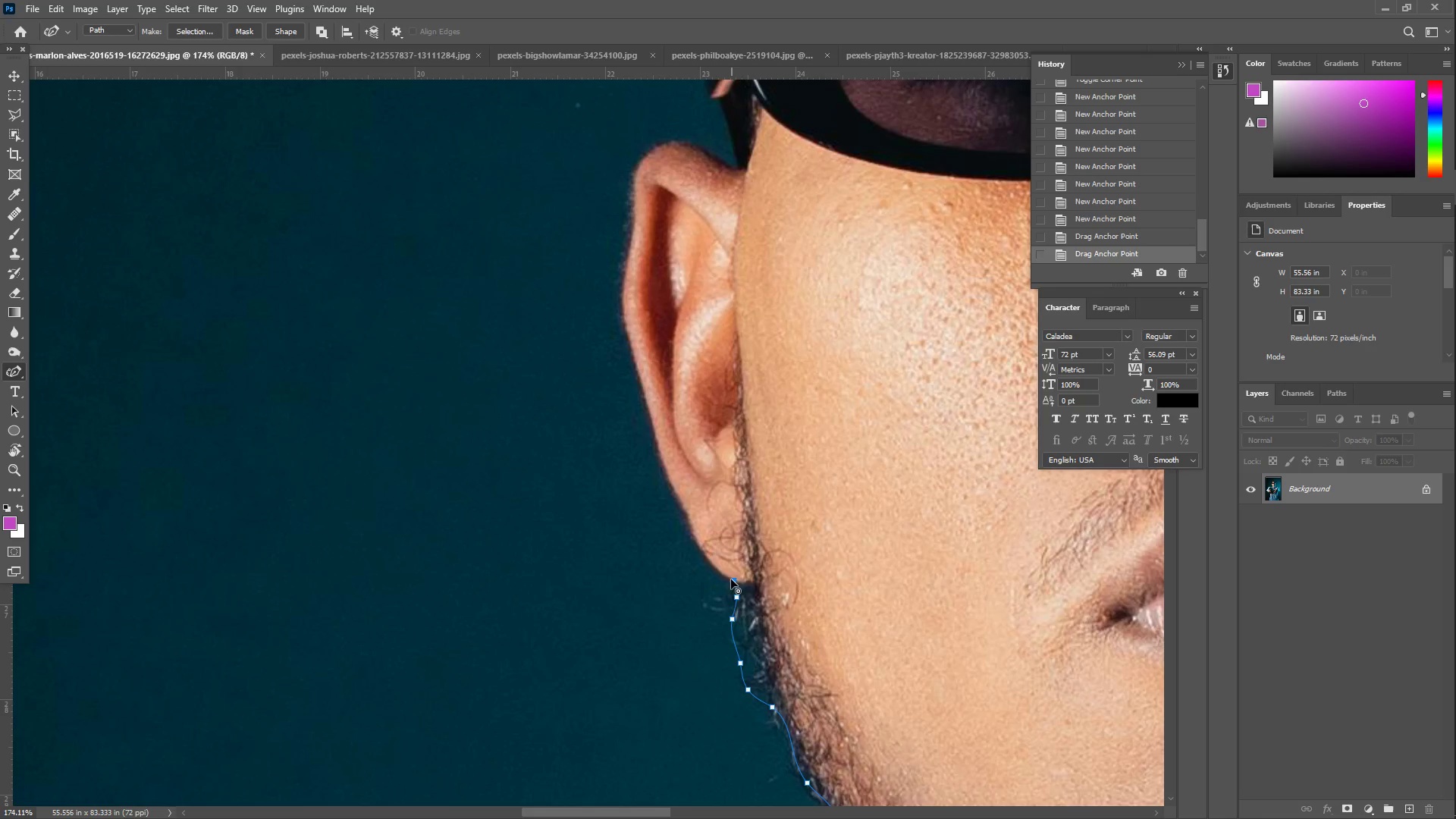 
left_click_drag(start_coordinate=[705, 560], to_coordinate=[724, 574])
 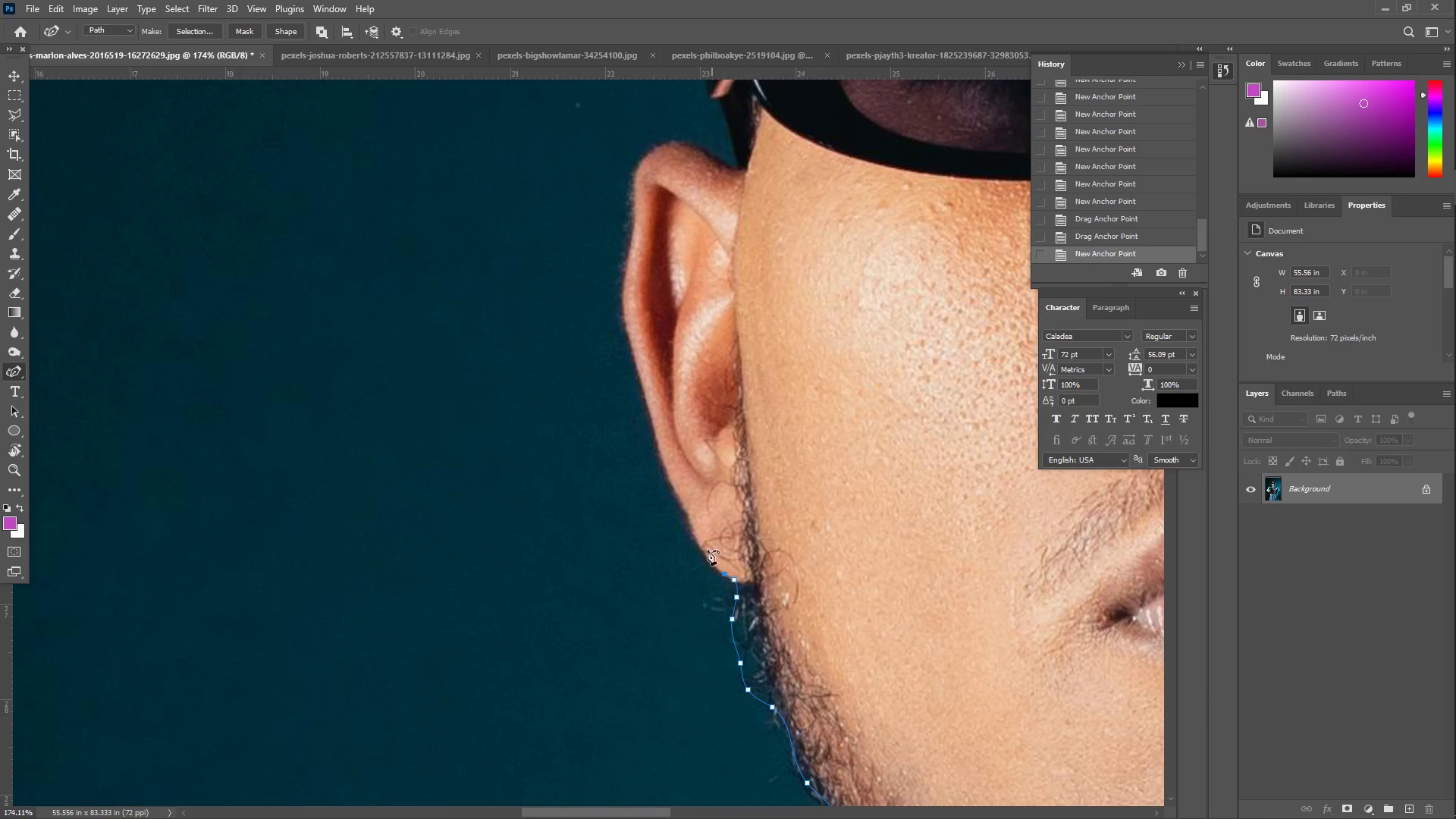 
left_click_drag(start_coordinate=[700, 538], to_coordinate=[684, 512])
 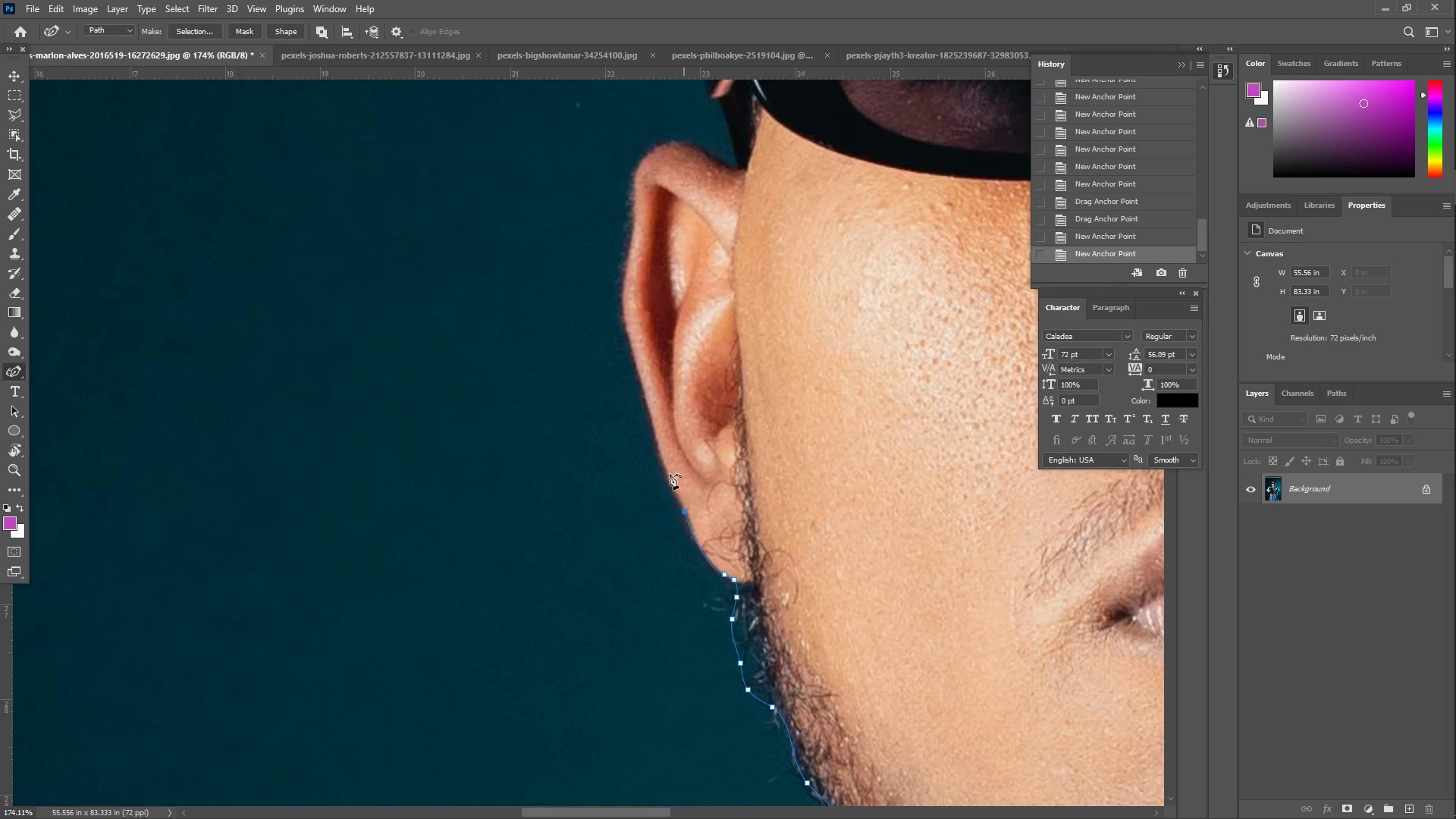 
left_click_drag(start_coordinate=[643, 427], to_coordinate=[655, 442])
 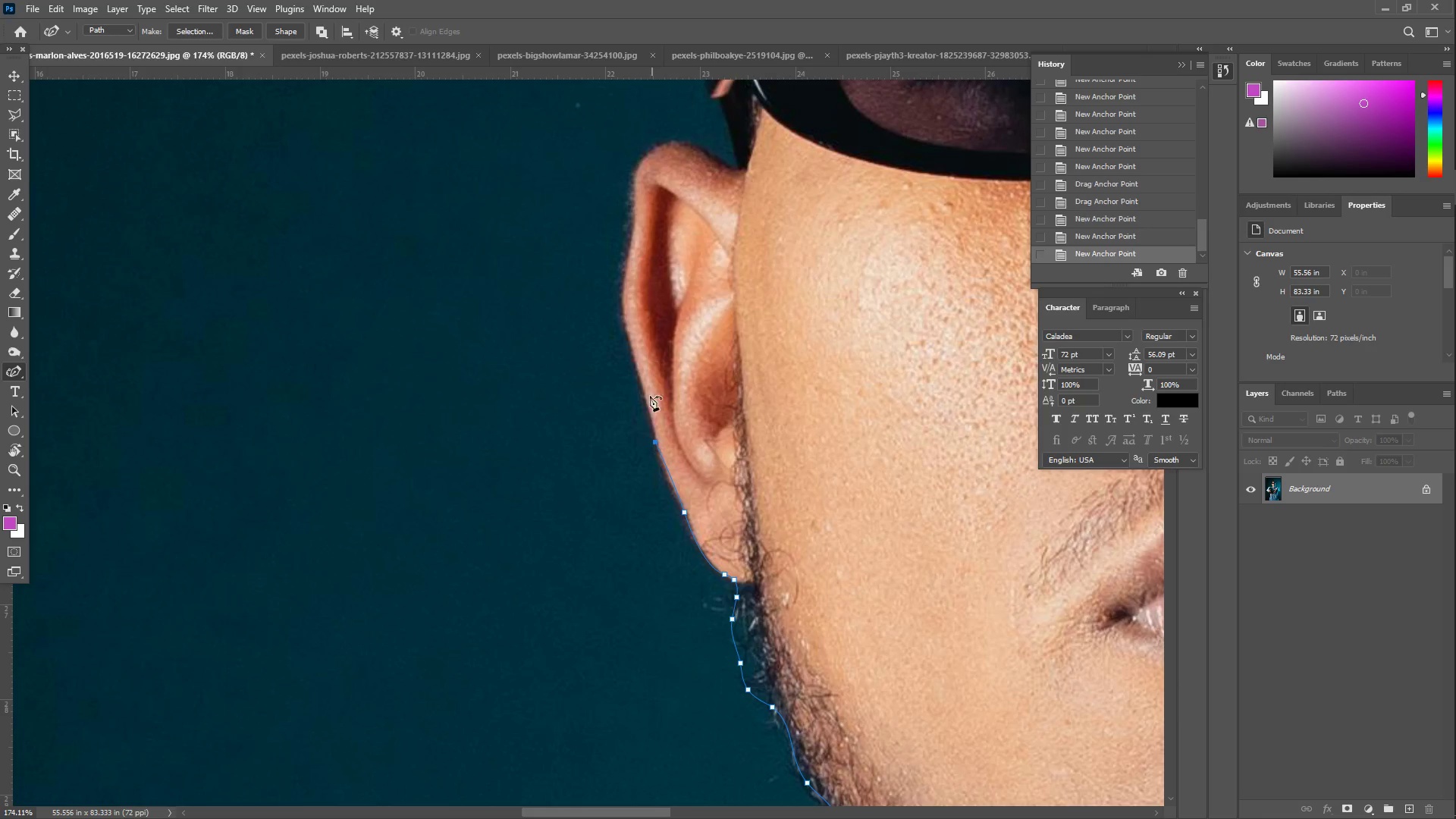 
left_click_drag(start_coordinate=[647, 387], to_coordinate=[630, 350])
 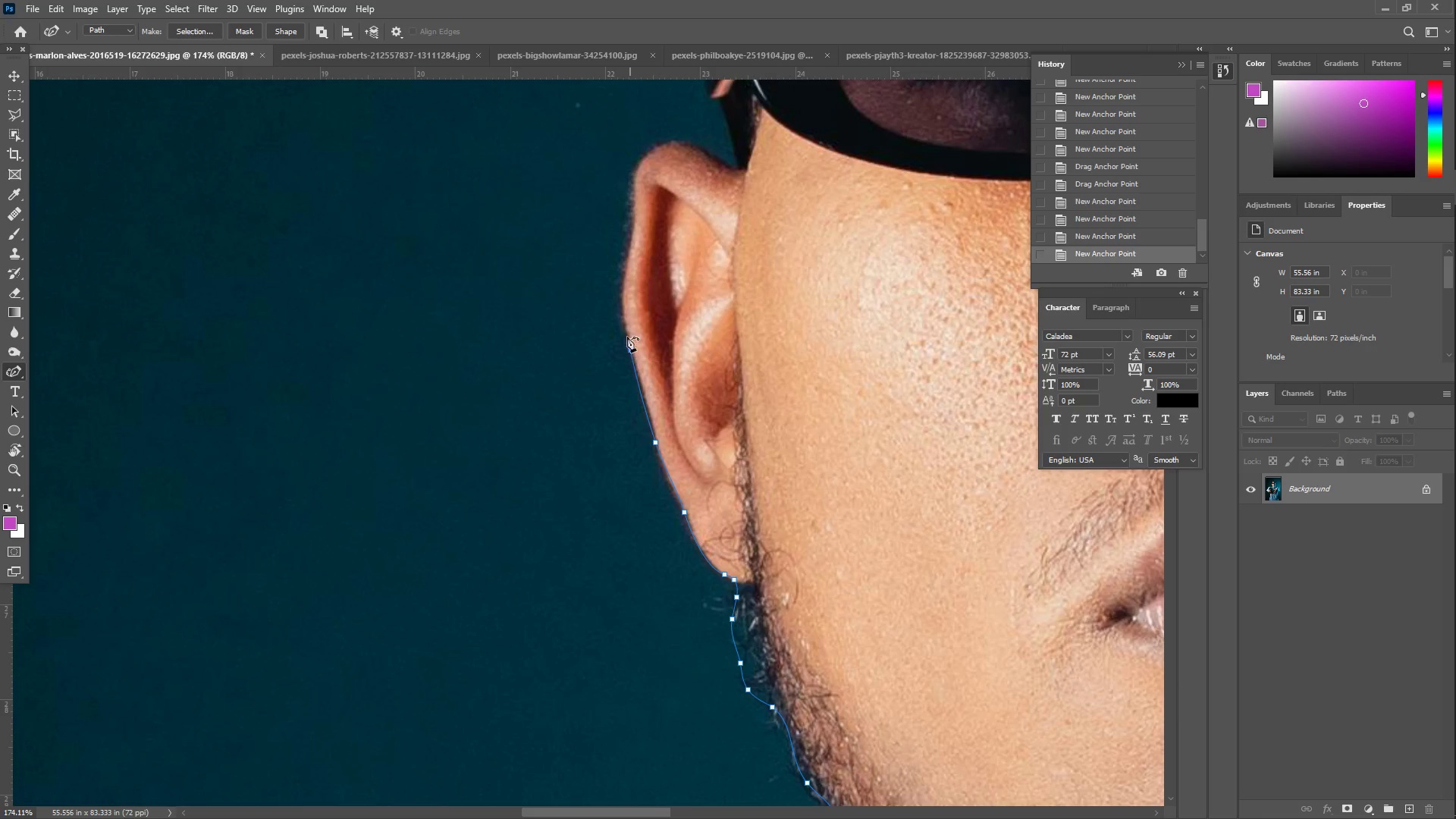 
left_click_drag(start_coordinate=[617, 306], to_coordinate=[623, 277])
 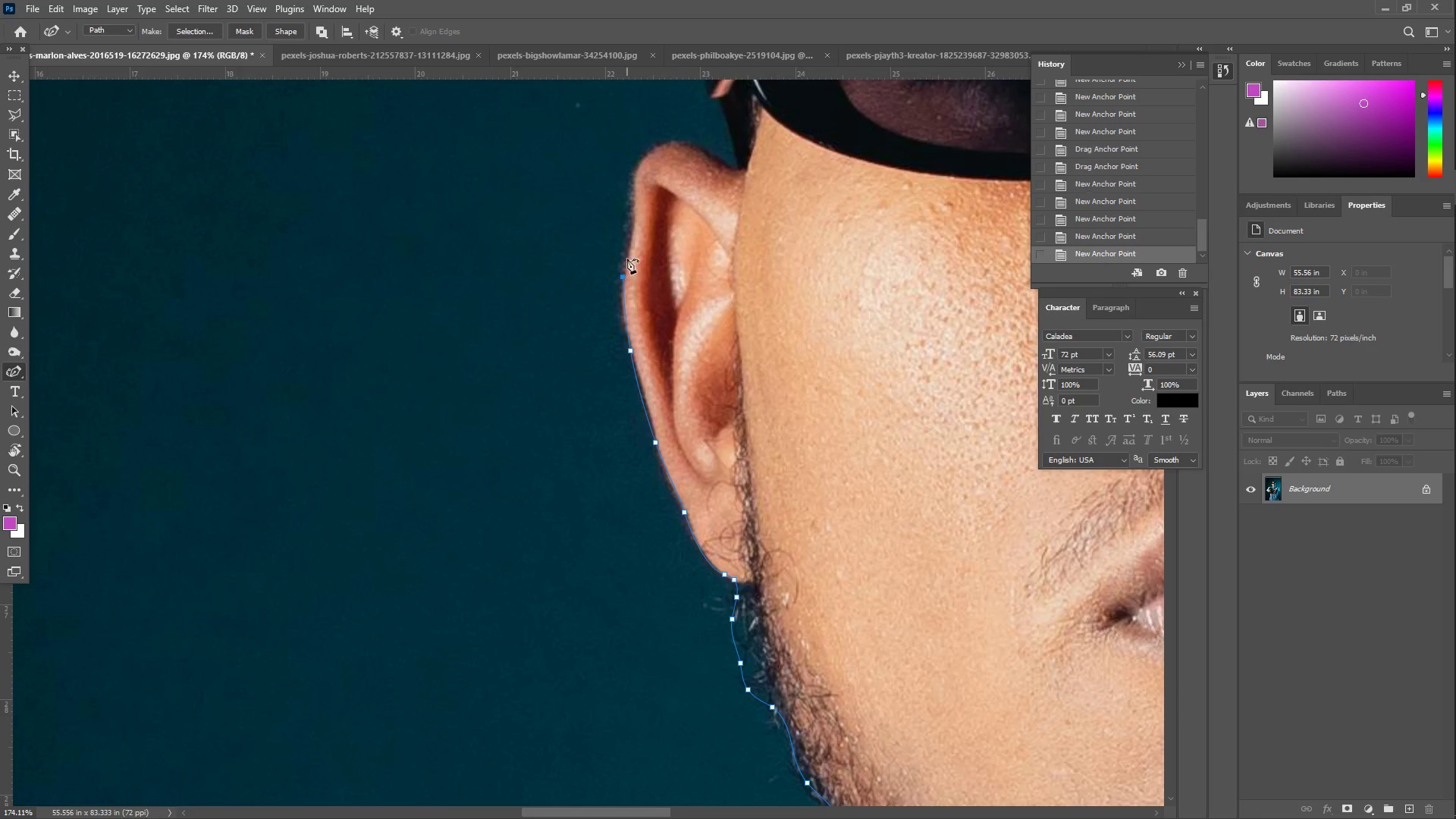 
left_click_drag(start_coordinate=[629, 244], to_coordinate=[636, 202])
 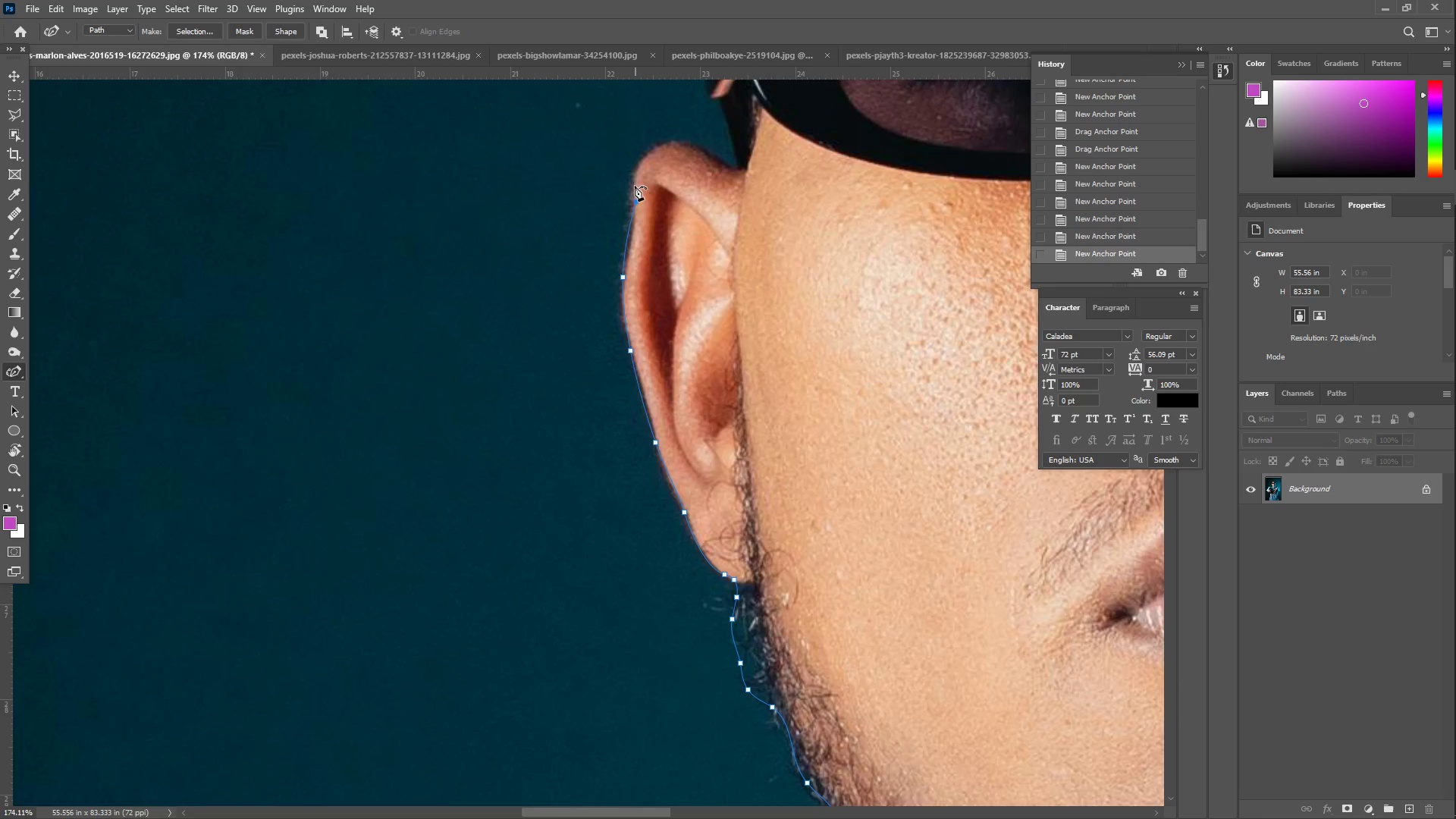 
left_click_drag(start_coordinate=[632, 177], to_coordinate=[635, 172])
 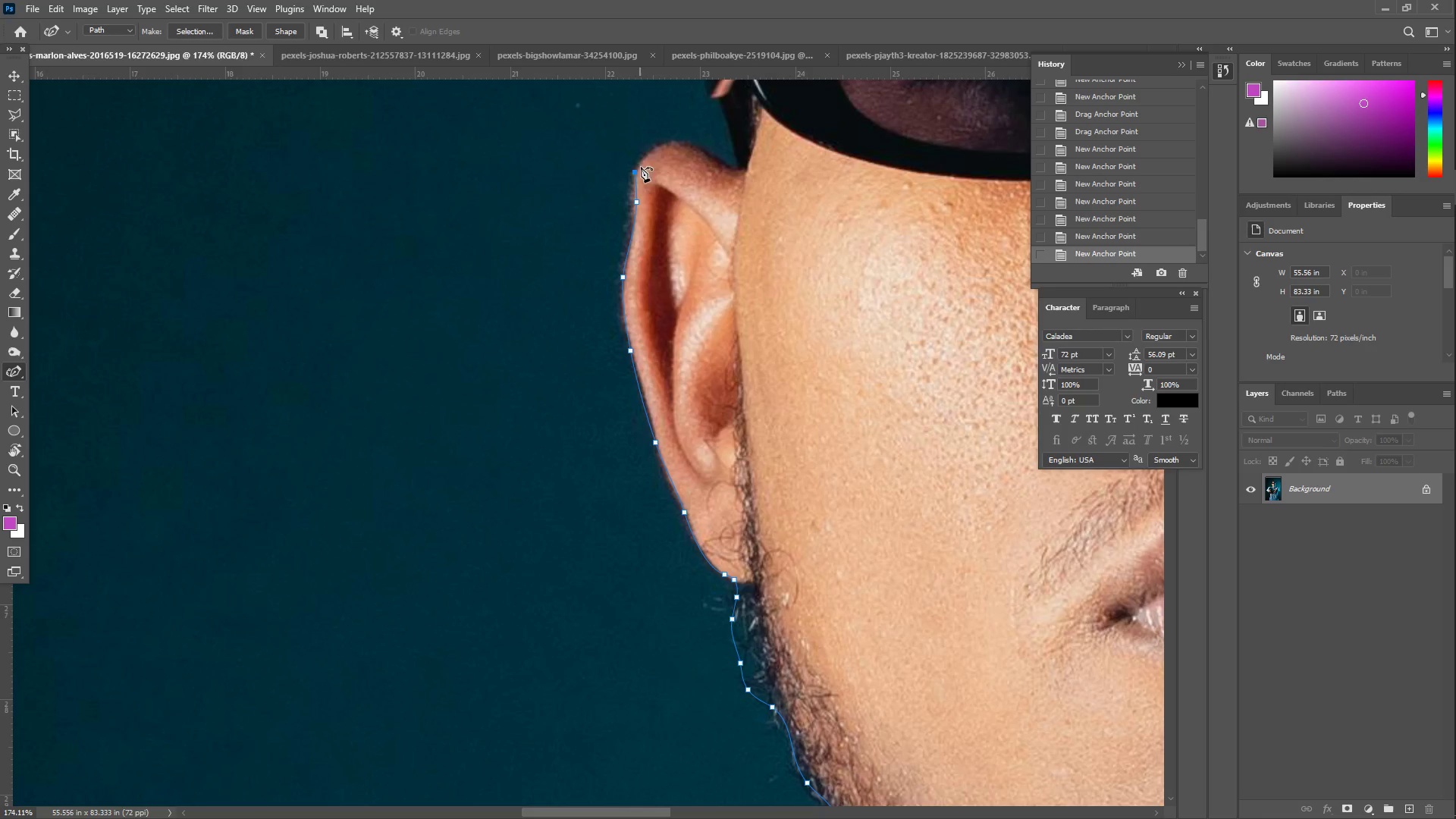 
left_click_drag(start_coordinate=[645, 157], to_coordinate=[674, 142])
 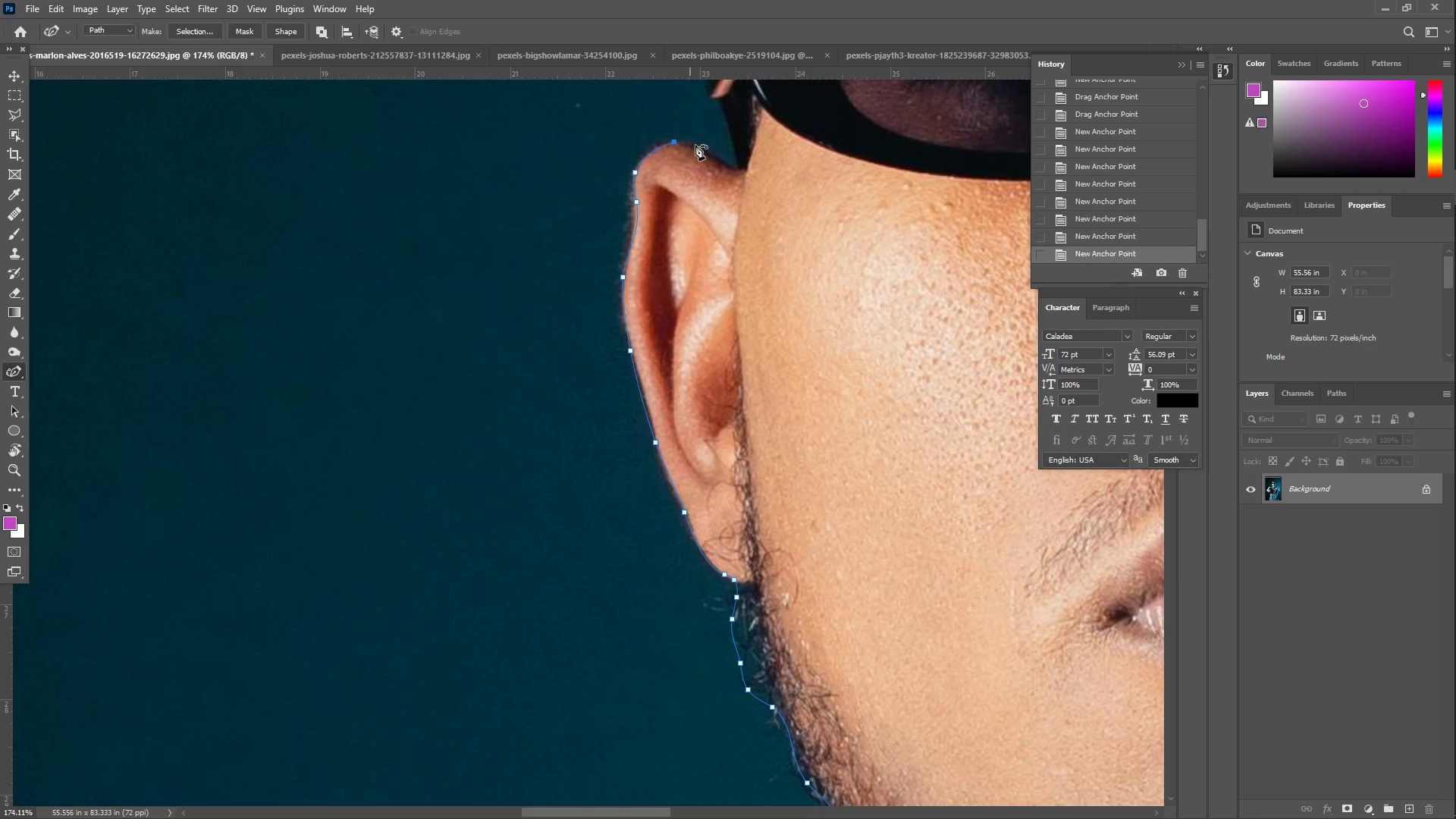 
left_click_drag(start_coordinate=[702, 149], to_coordinate=[725, 168])
 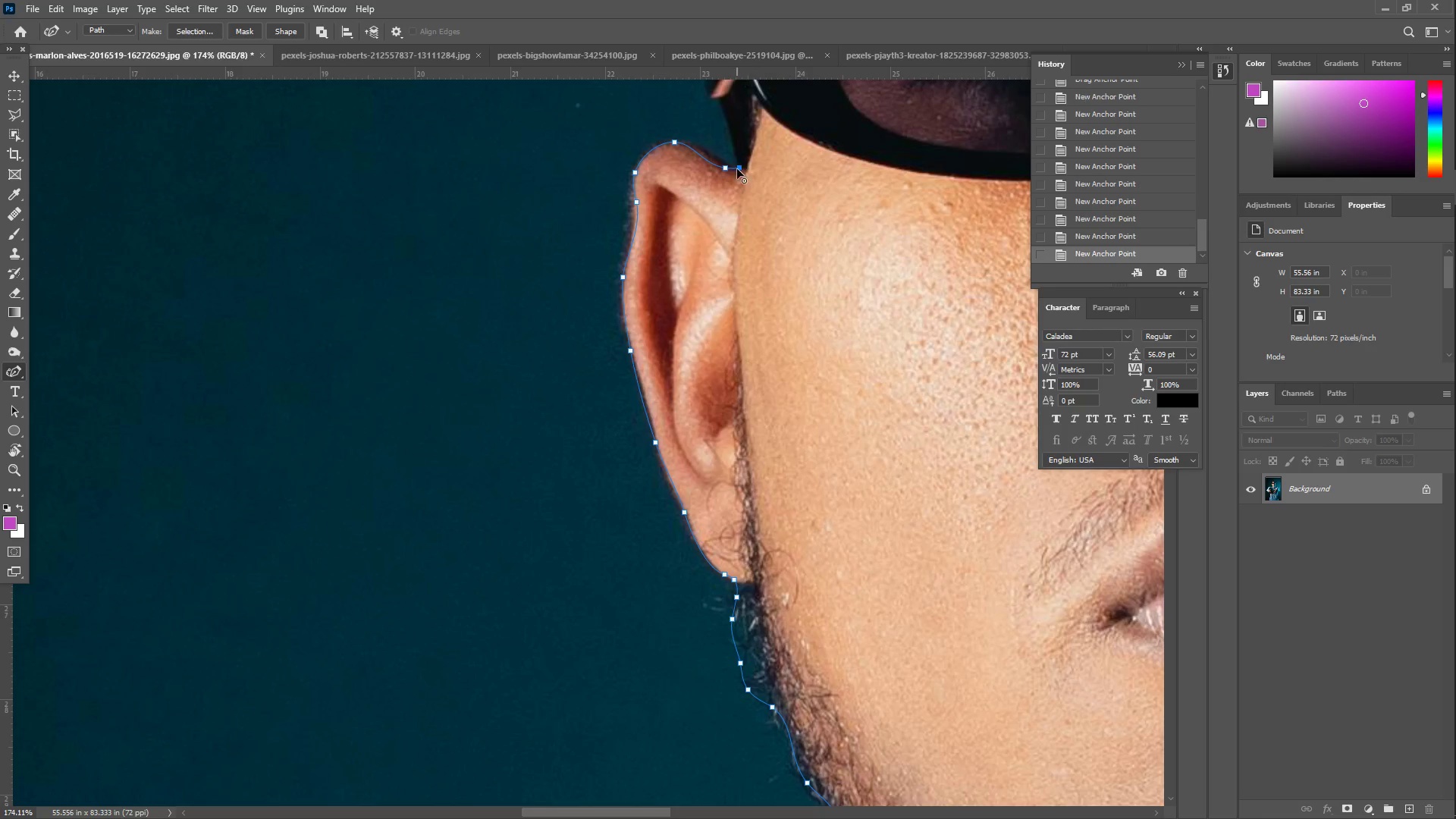 
double_click([737, 169])
 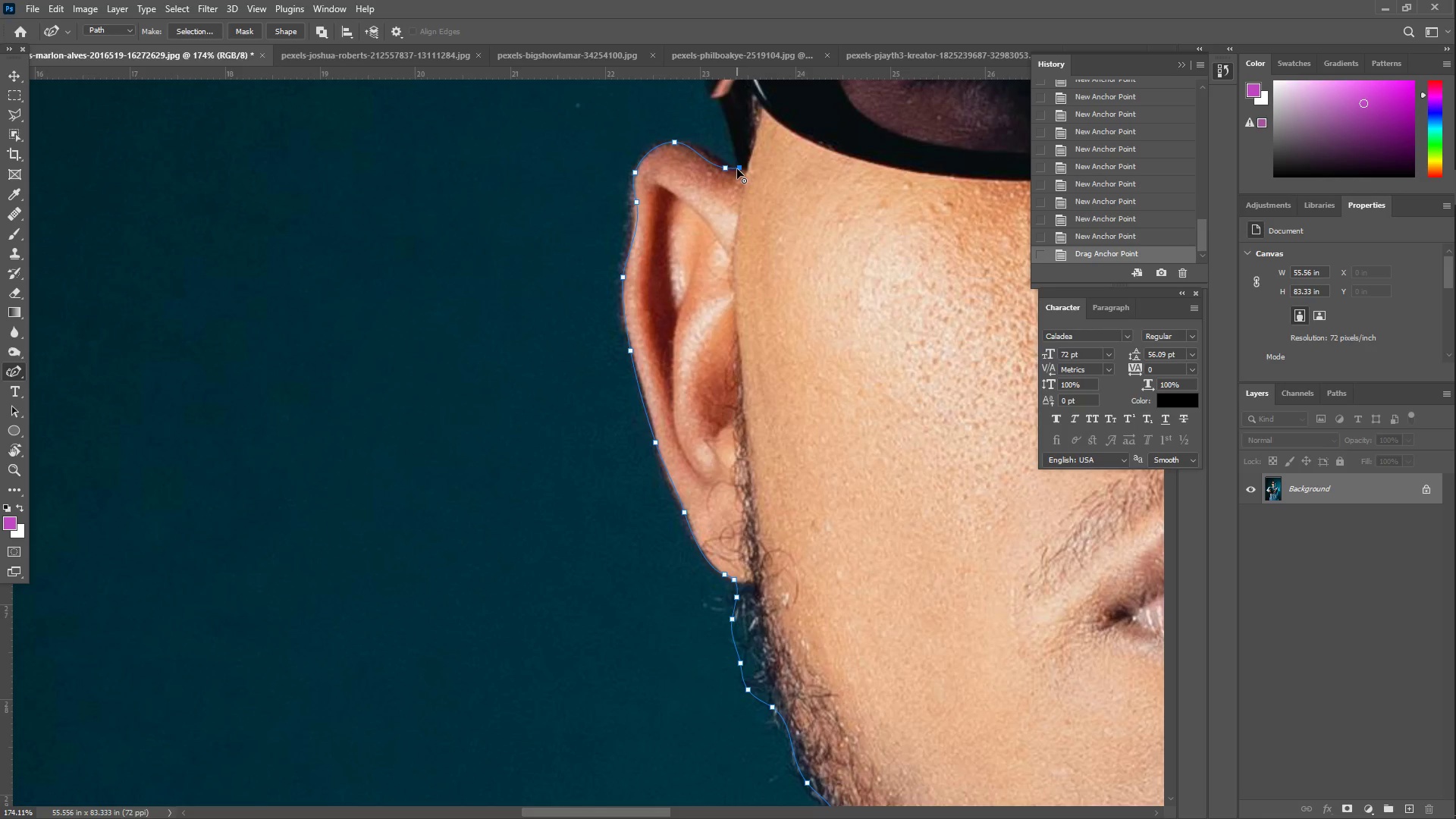 
hold_key(key=Space, duration=0.7)
 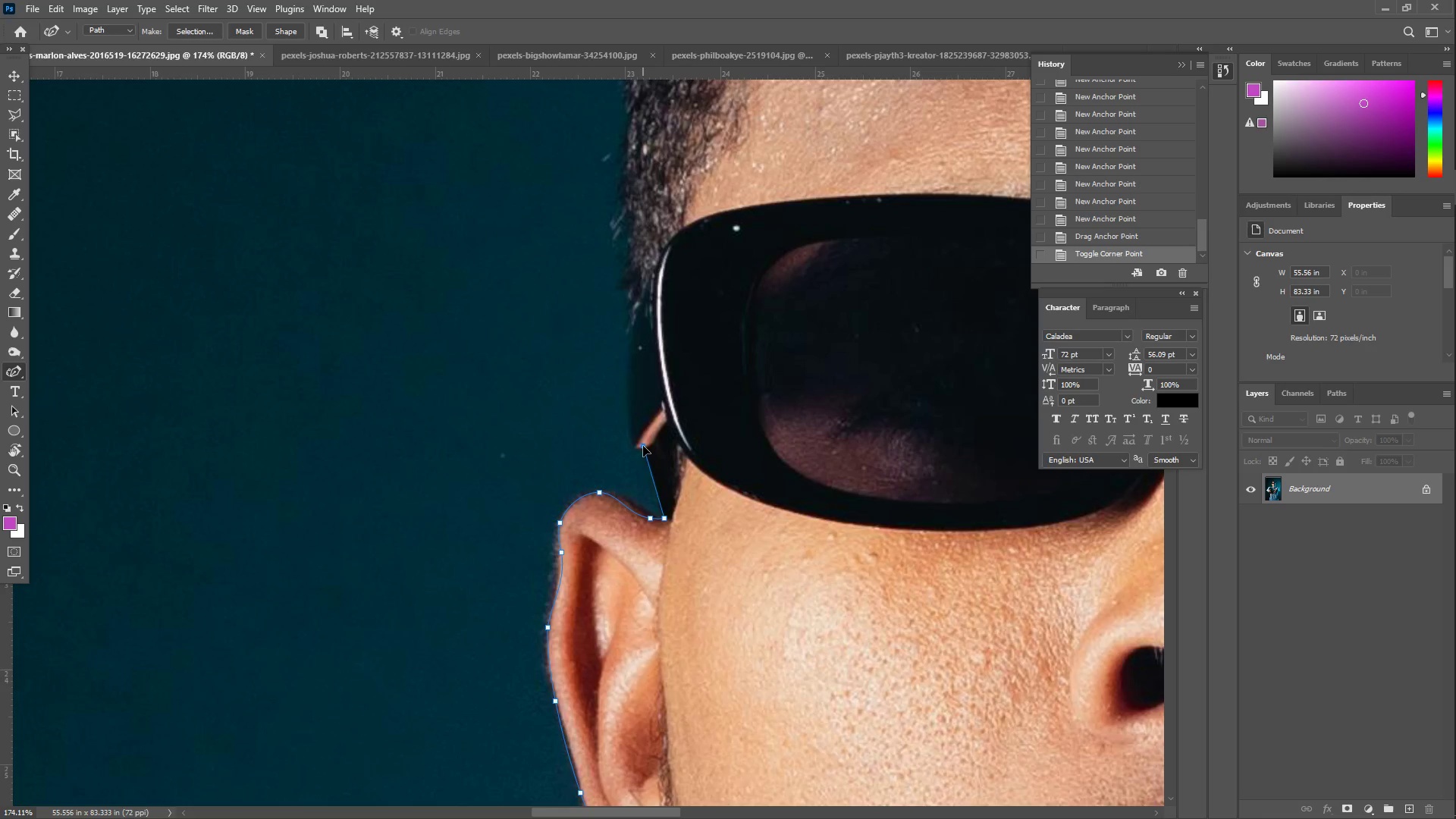 
left_click_drag(start_coordinate=[734, 242], to_coordinate=[659, 592])
 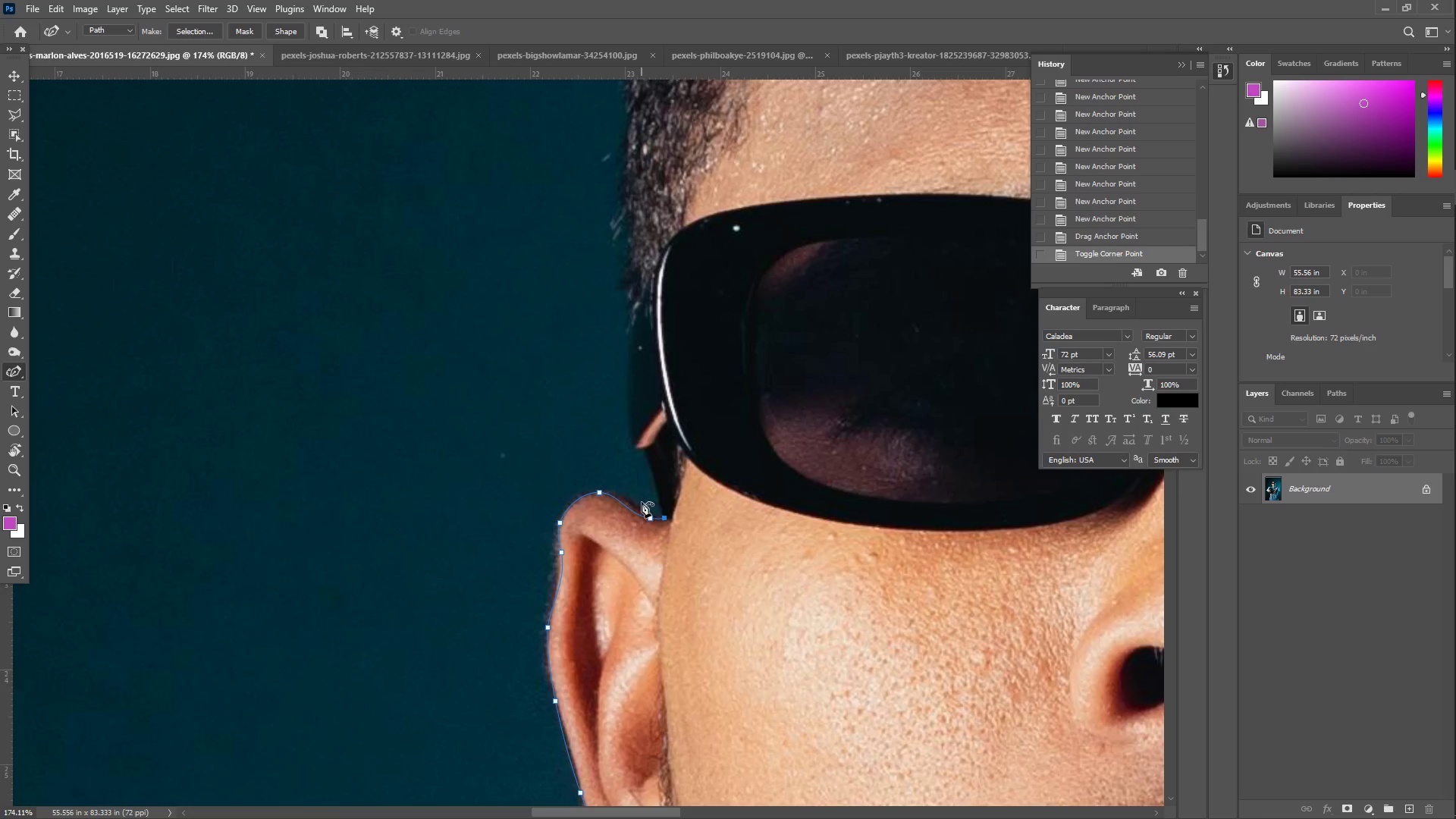 
left_click_drag(start_coordinate=[651, 453], to_coordinate=[645, 451])
 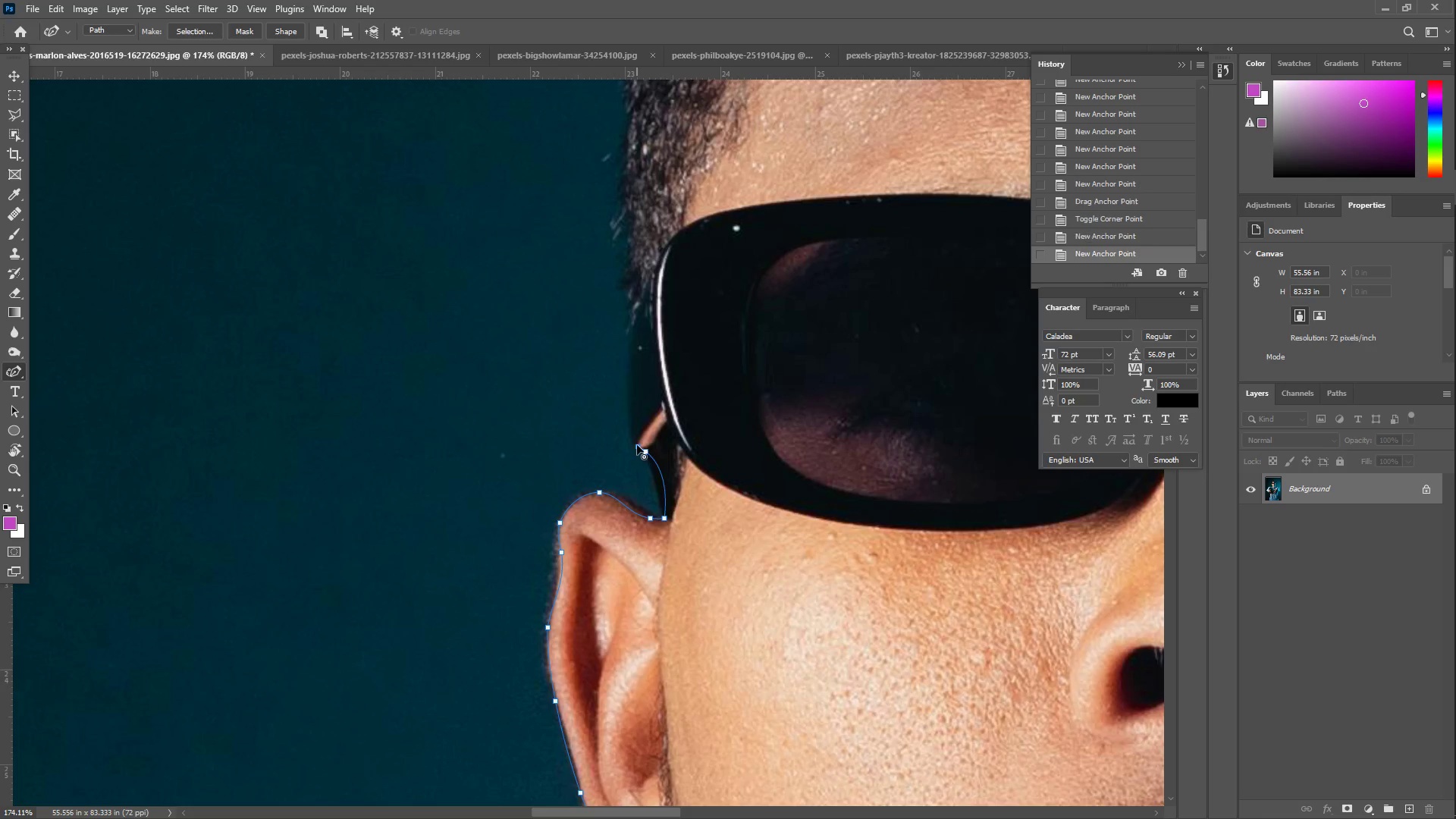 
double_click([637, 445])
 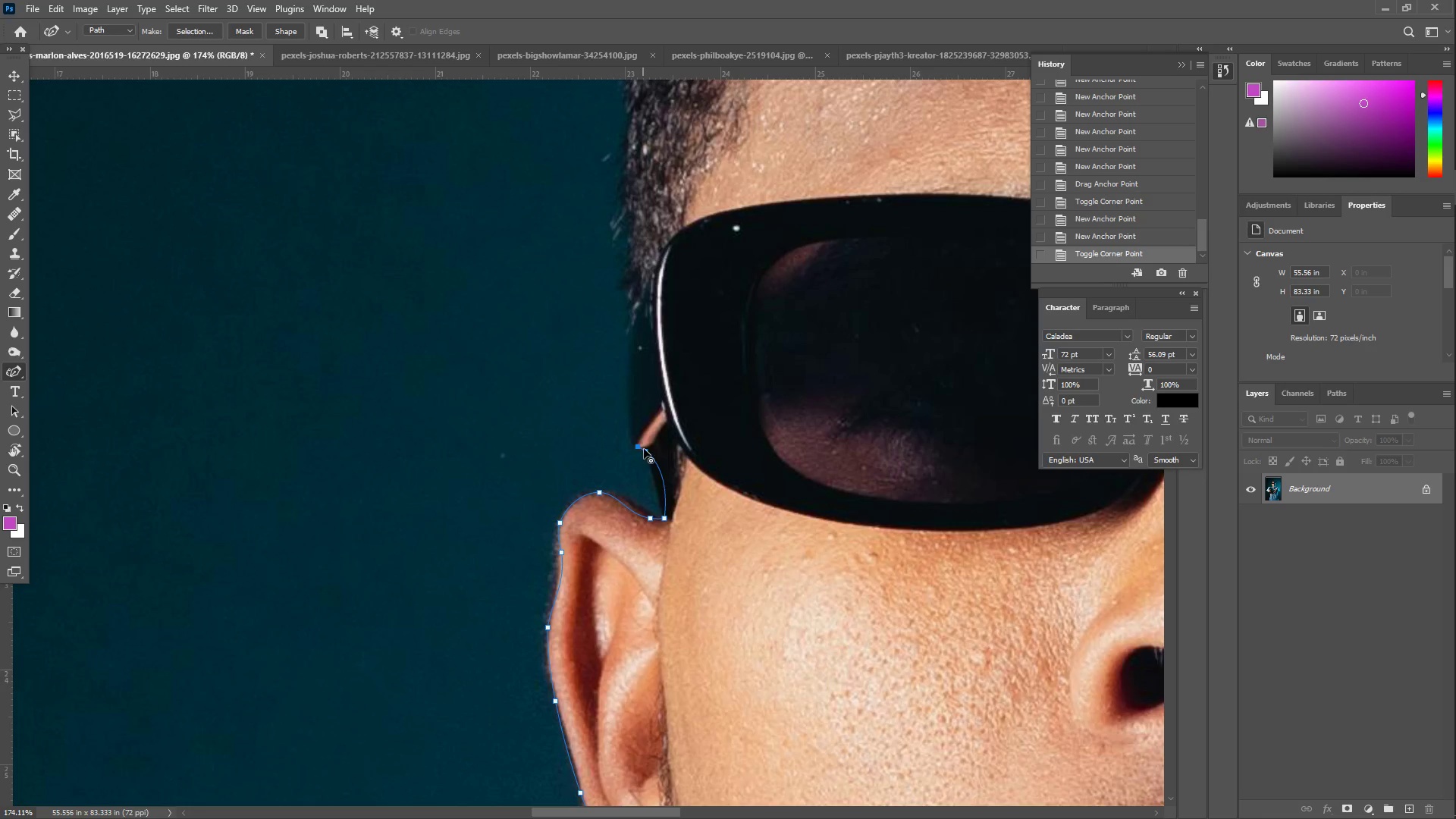 
double_click([646, 451])
 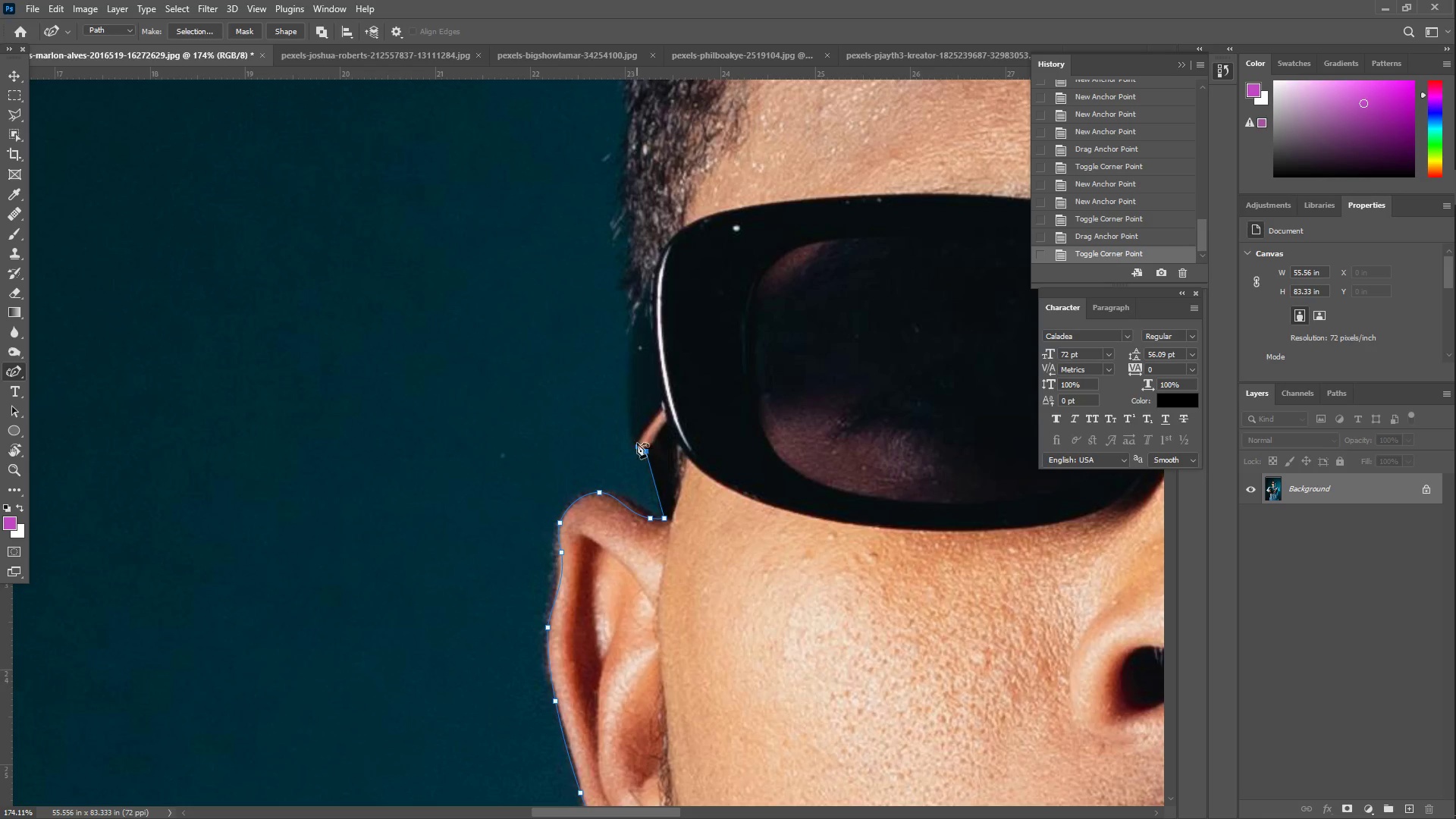 
left_click([633, 431])
 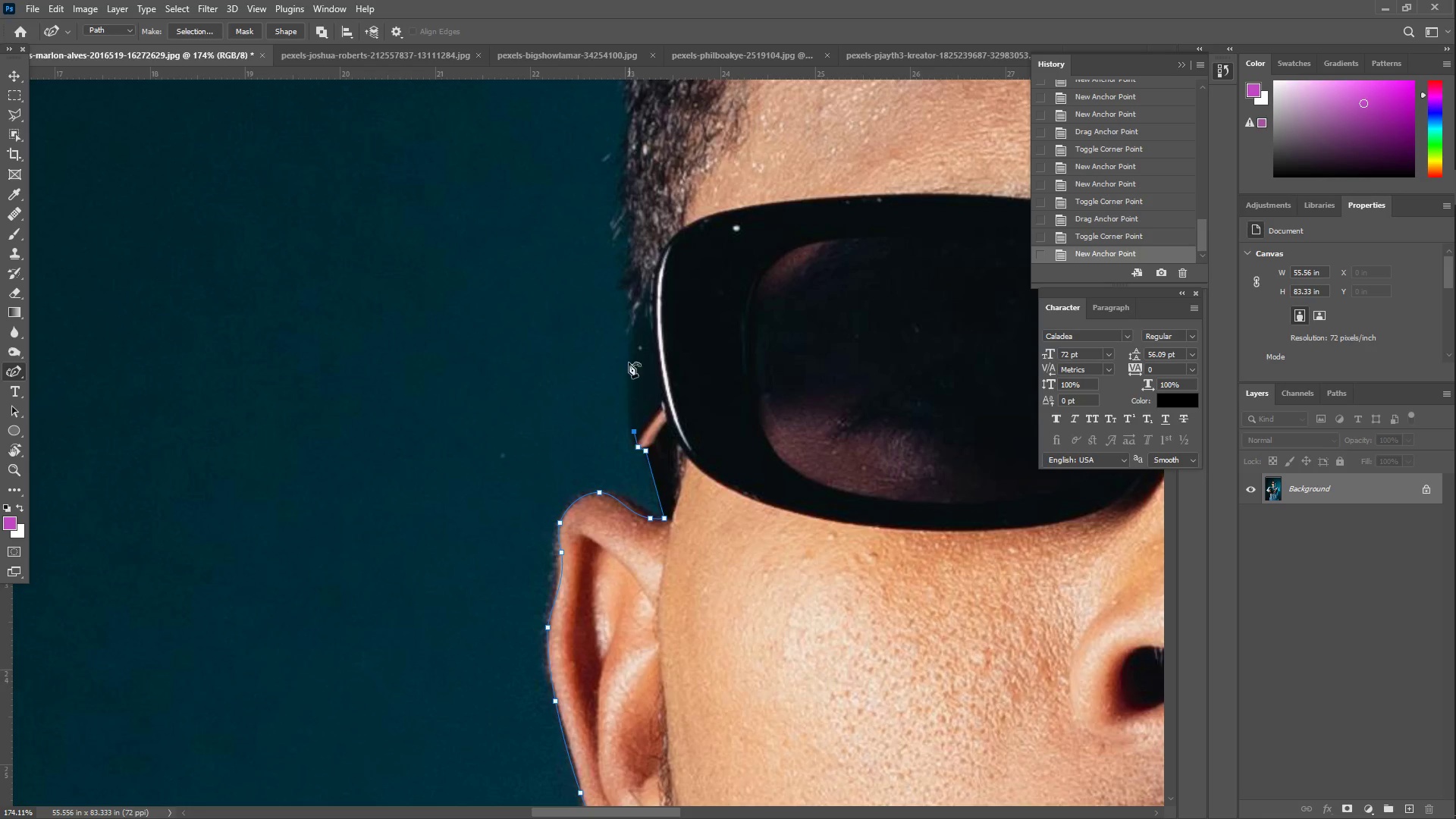 
left_click_drag(start_coordinate=[628, 324], to_coordinate=[630, 303])
 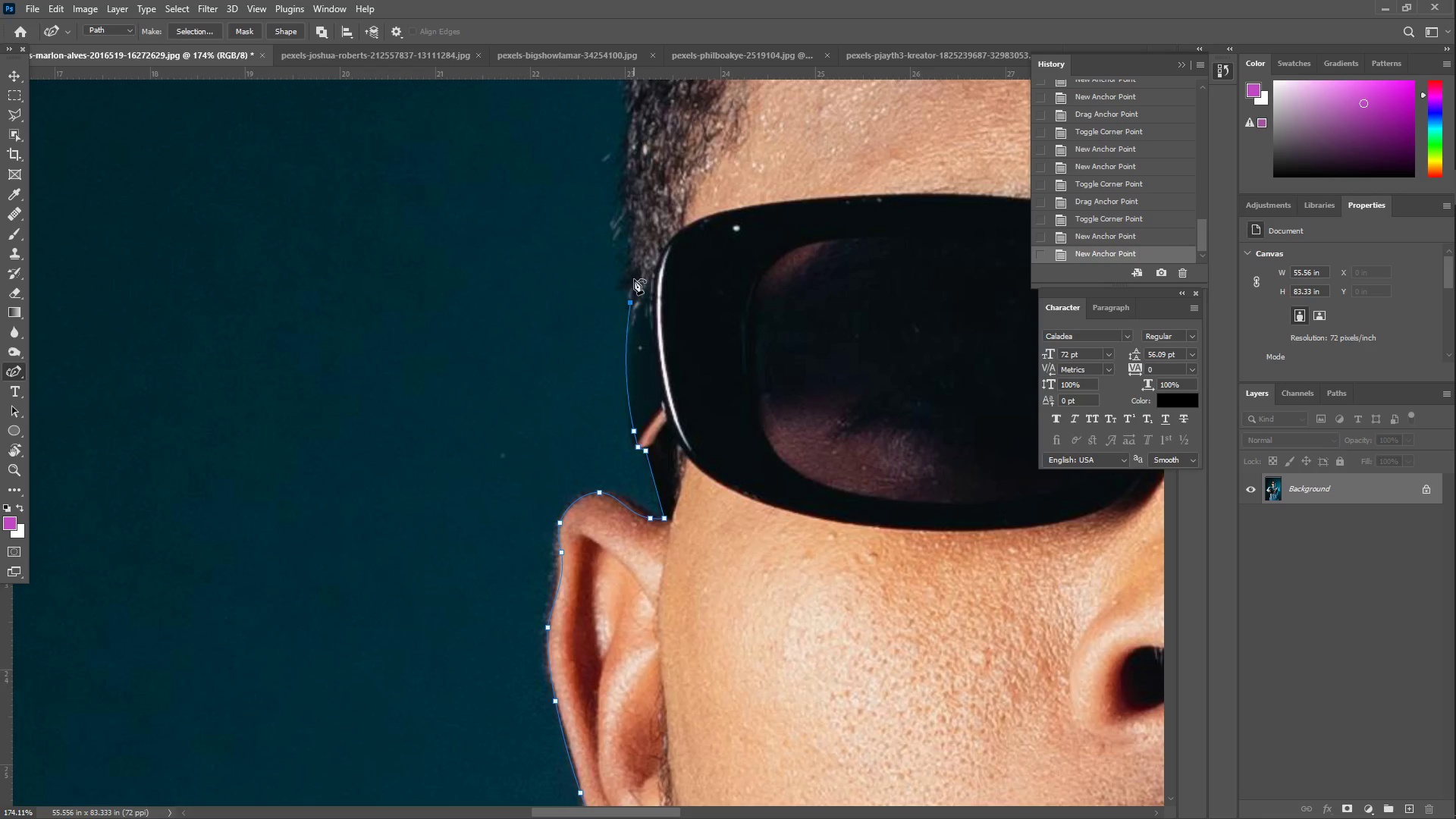 
left_click([630, 275])
 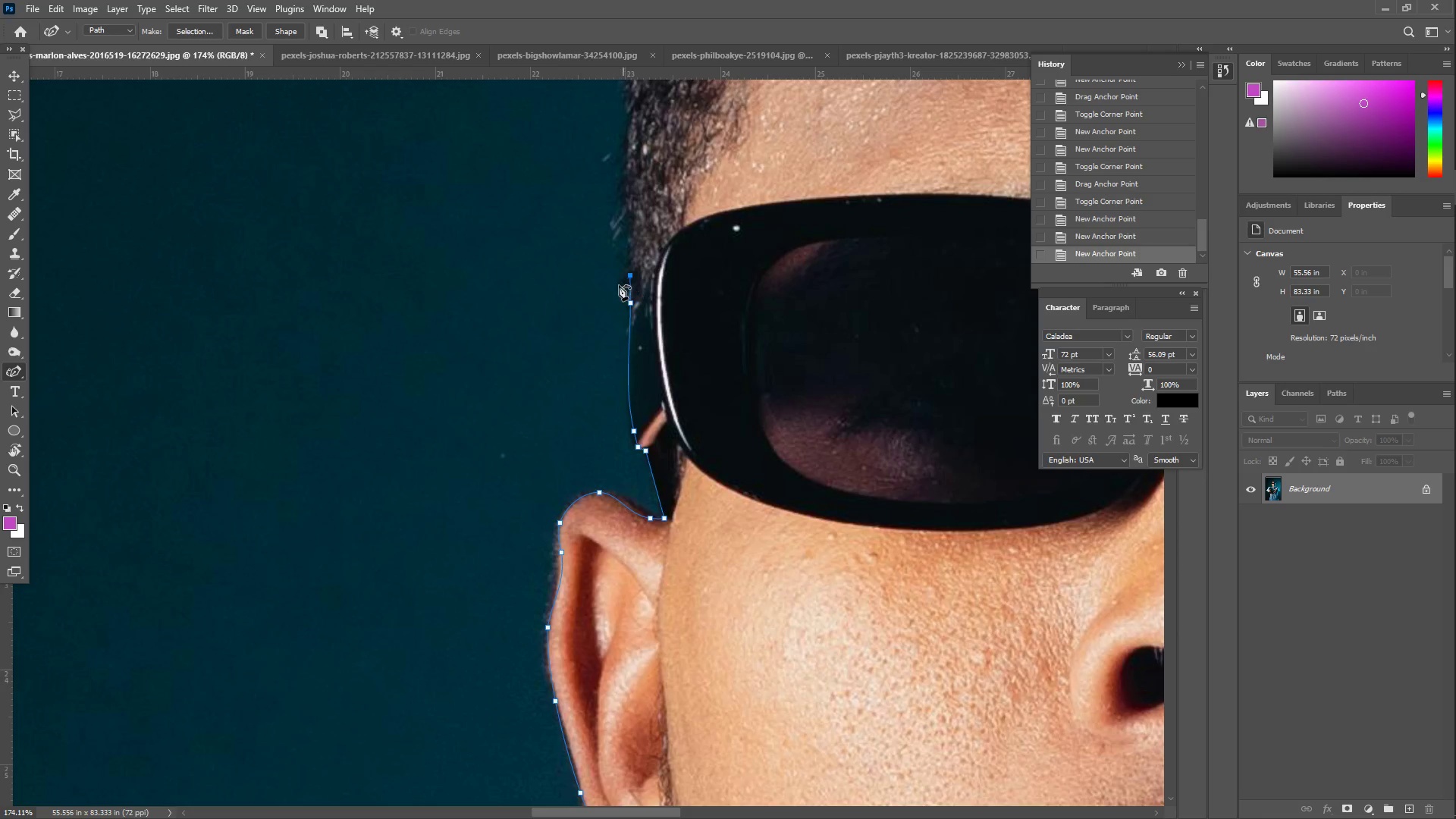 
left_click([617, 287])
 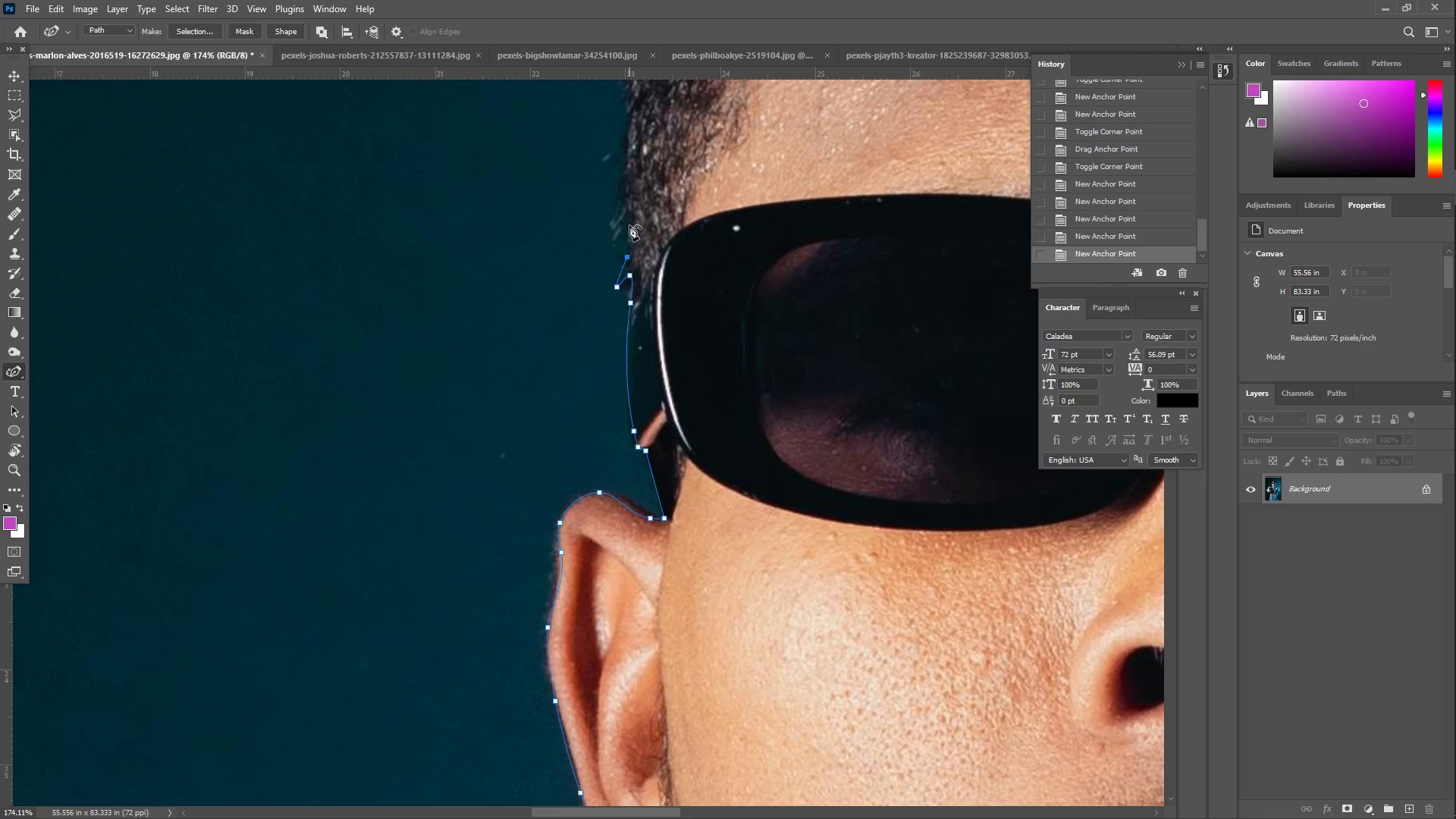 
triple_click([627, 212])
 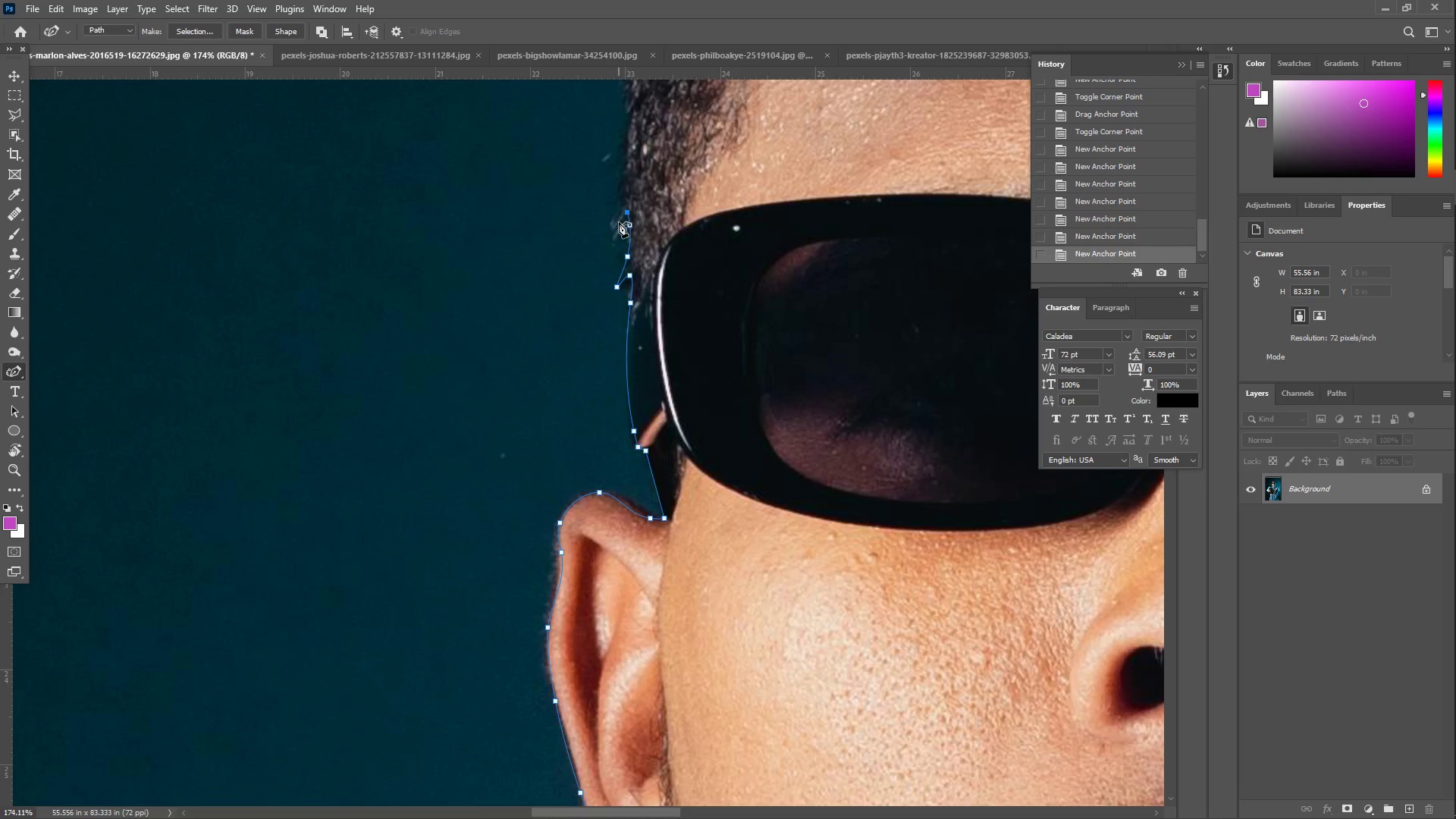 
triple_click([615, 229])
 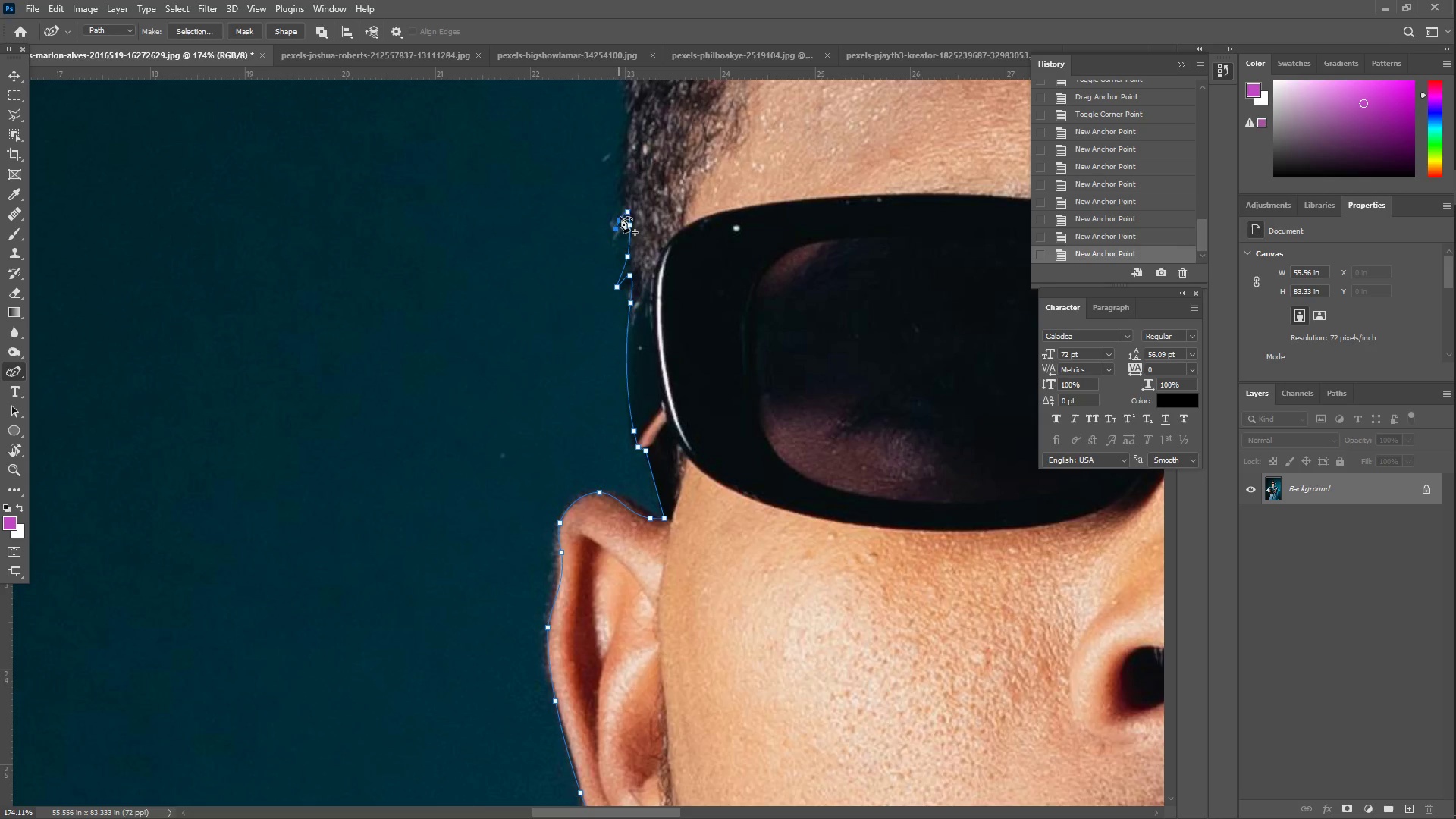 
triple_click([623, 199])
 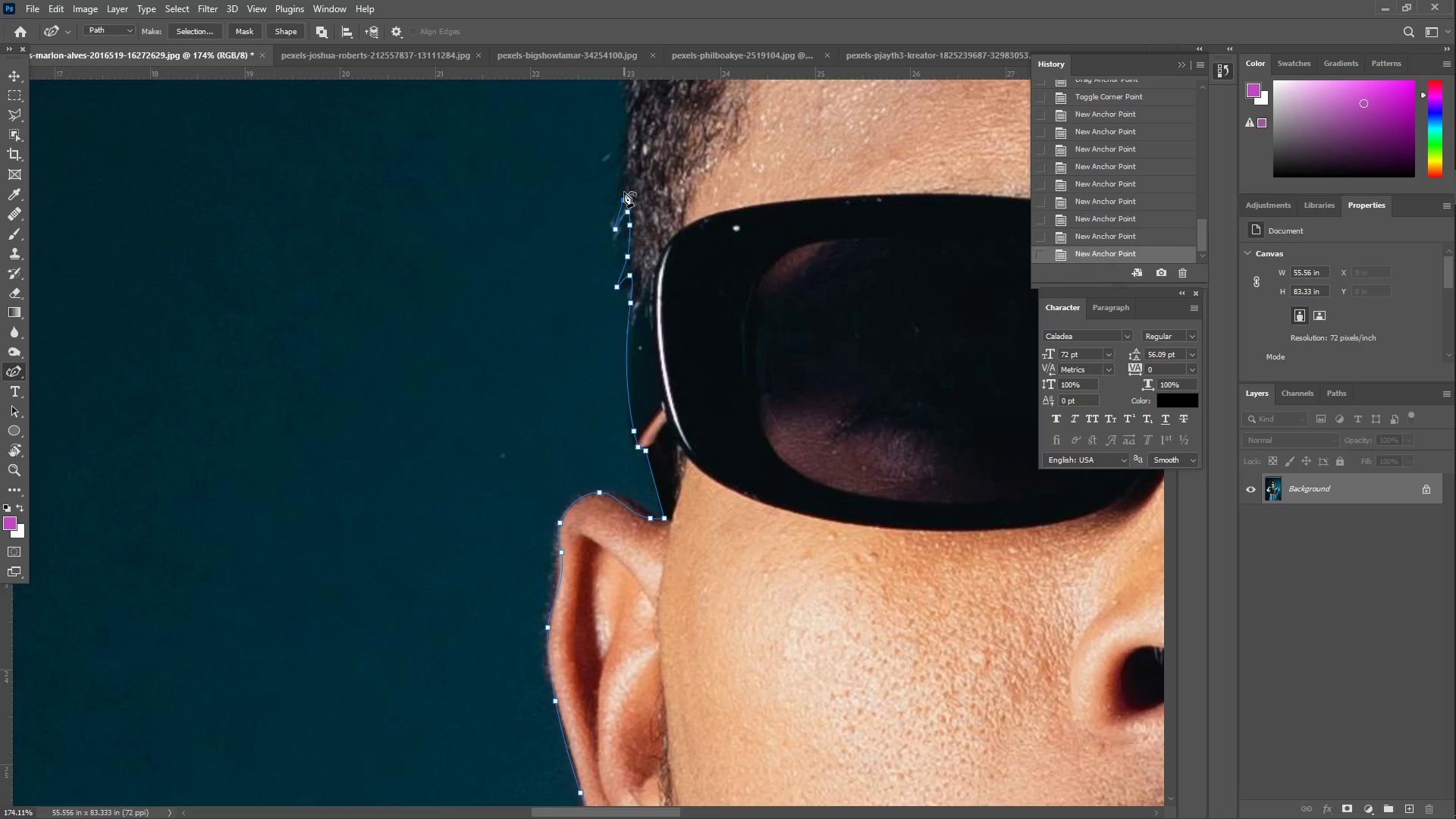 
triple_click([625, 184])
 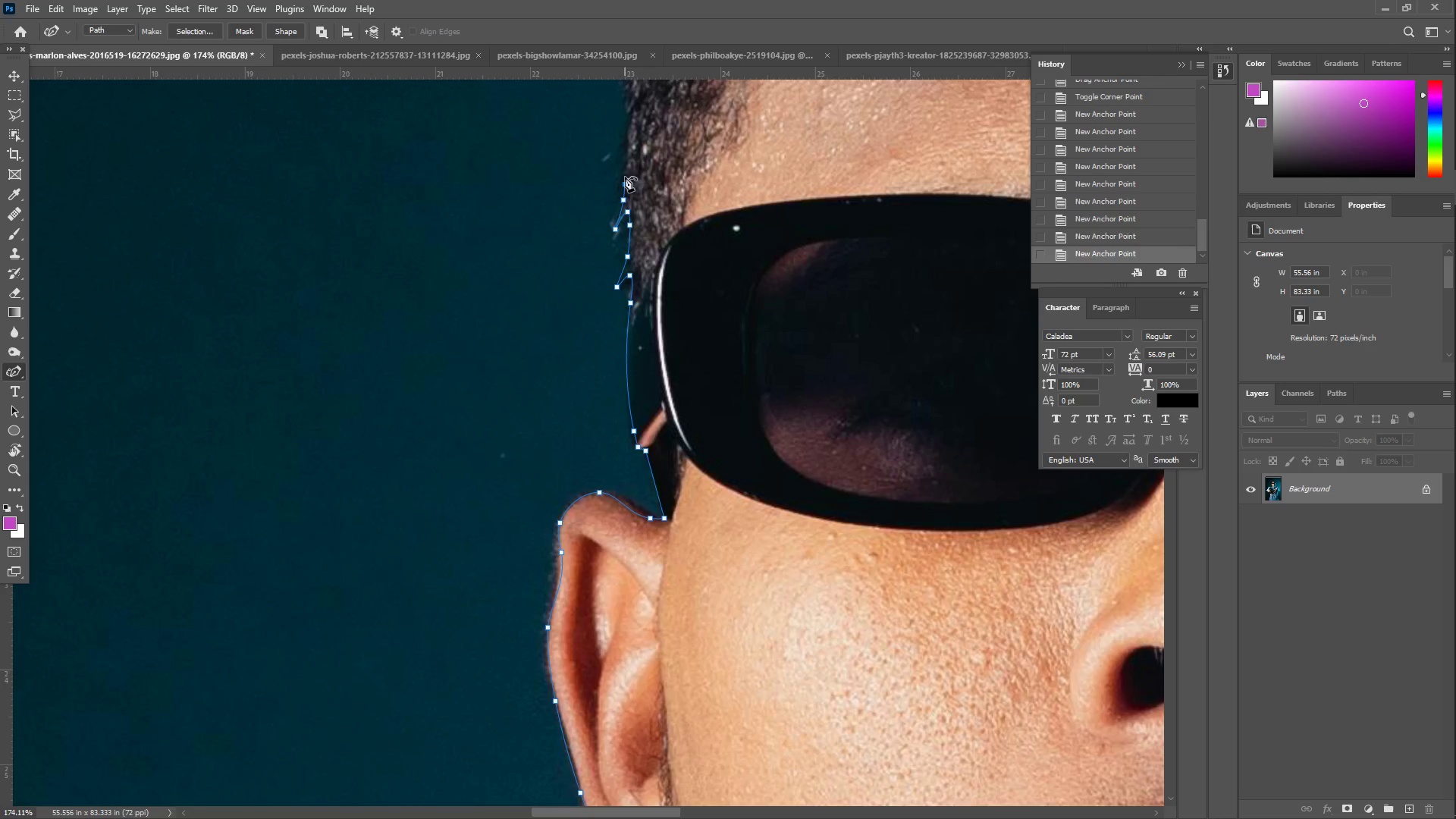 
triple_click([622, 158])
 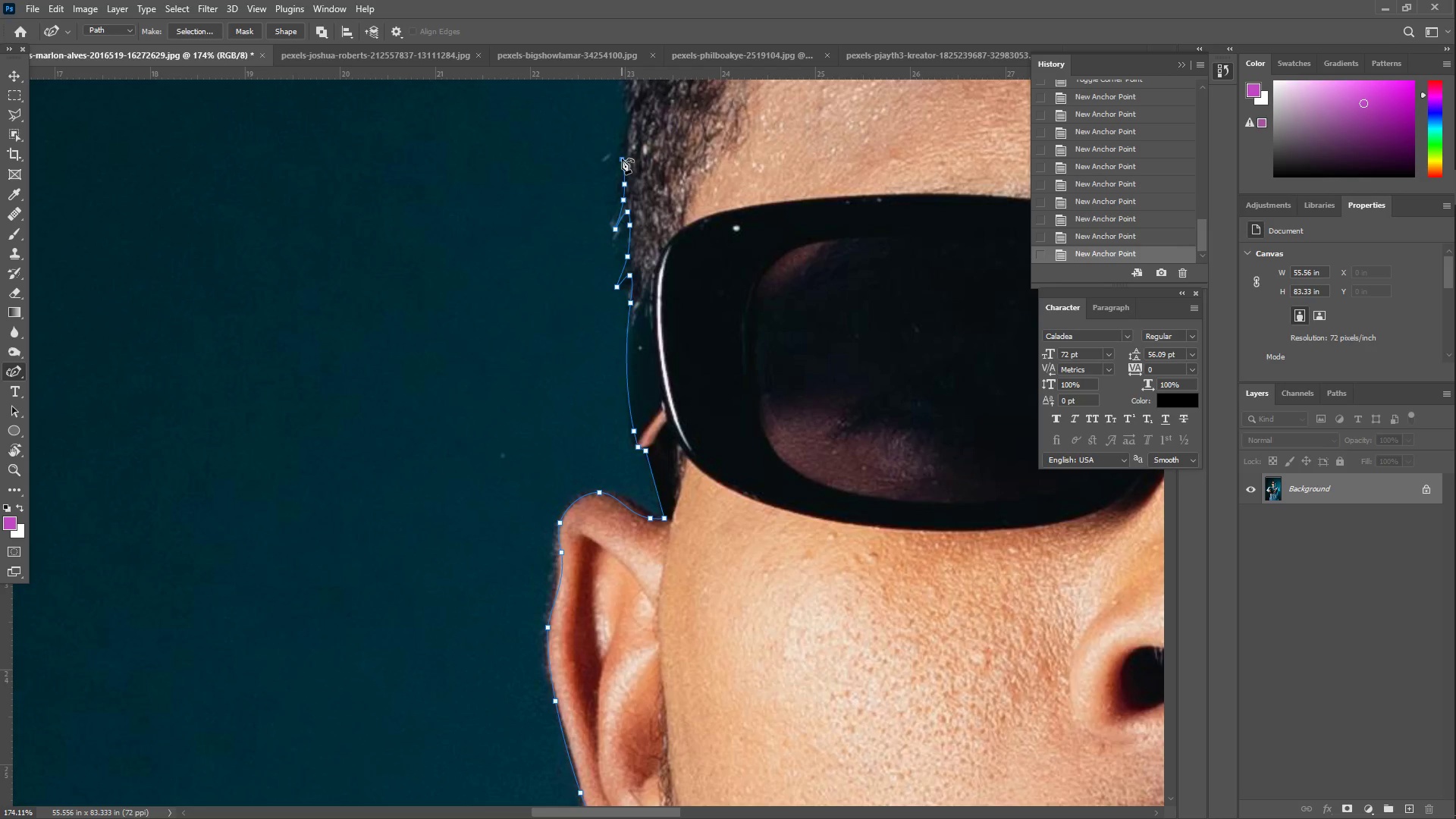 
hold_key(key=Space, duration=1.25)
 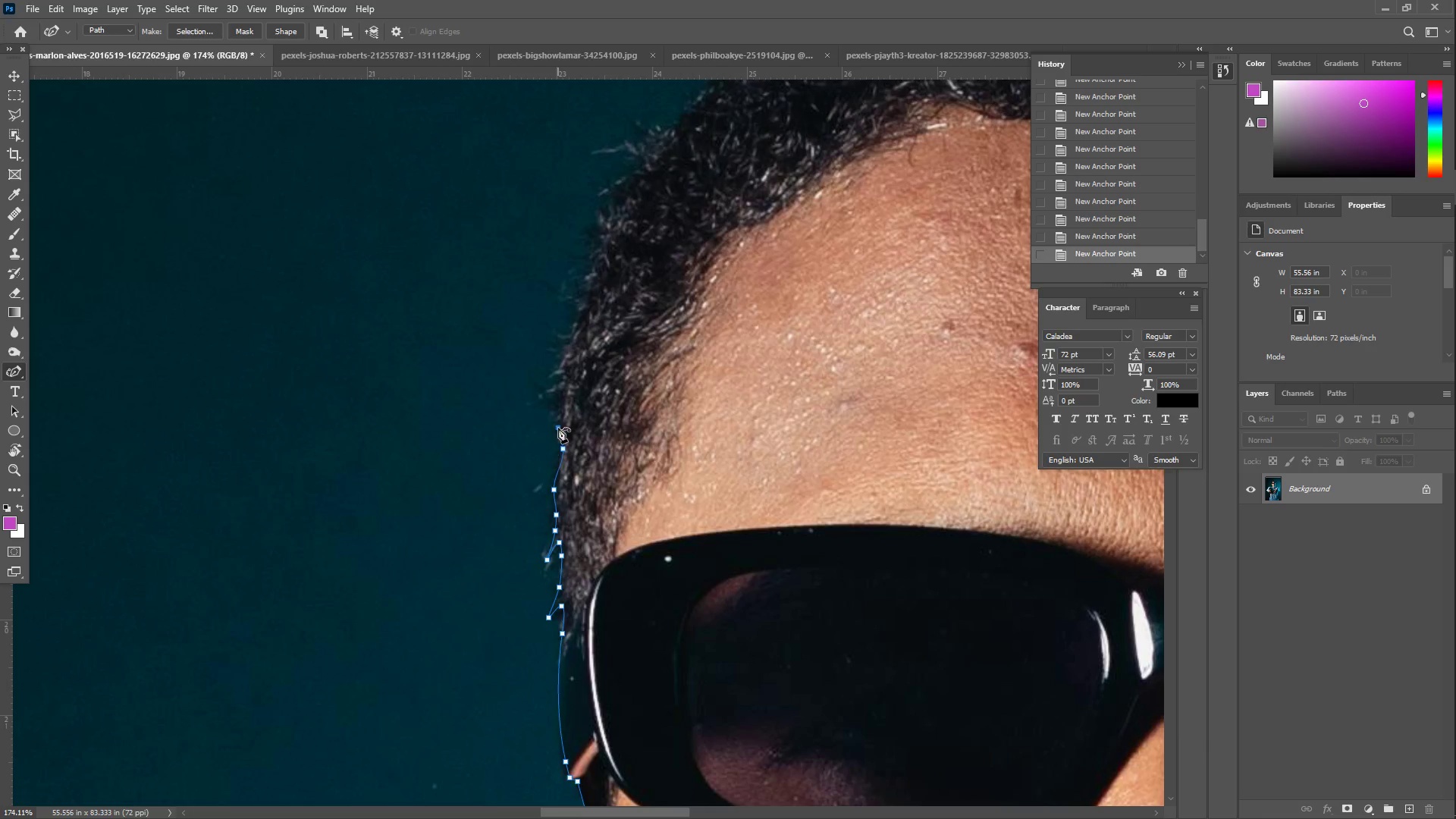 
left_click_drag(start_coordinate=[622, 155], to_coordinate=[561, 457])
 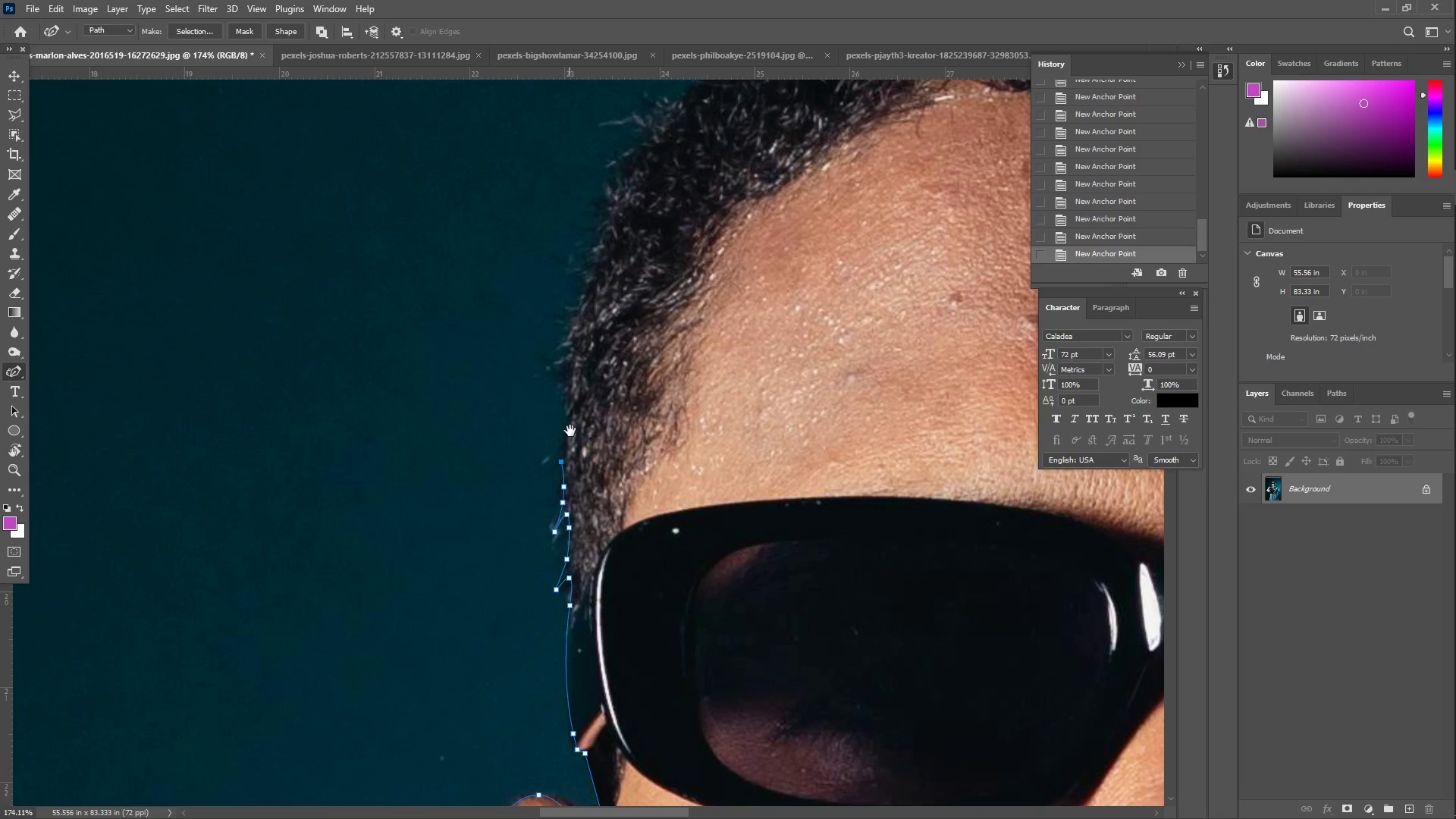 
left_click_drag(start_coordinate=[570, 427], to_coordinate=[563, 455])
 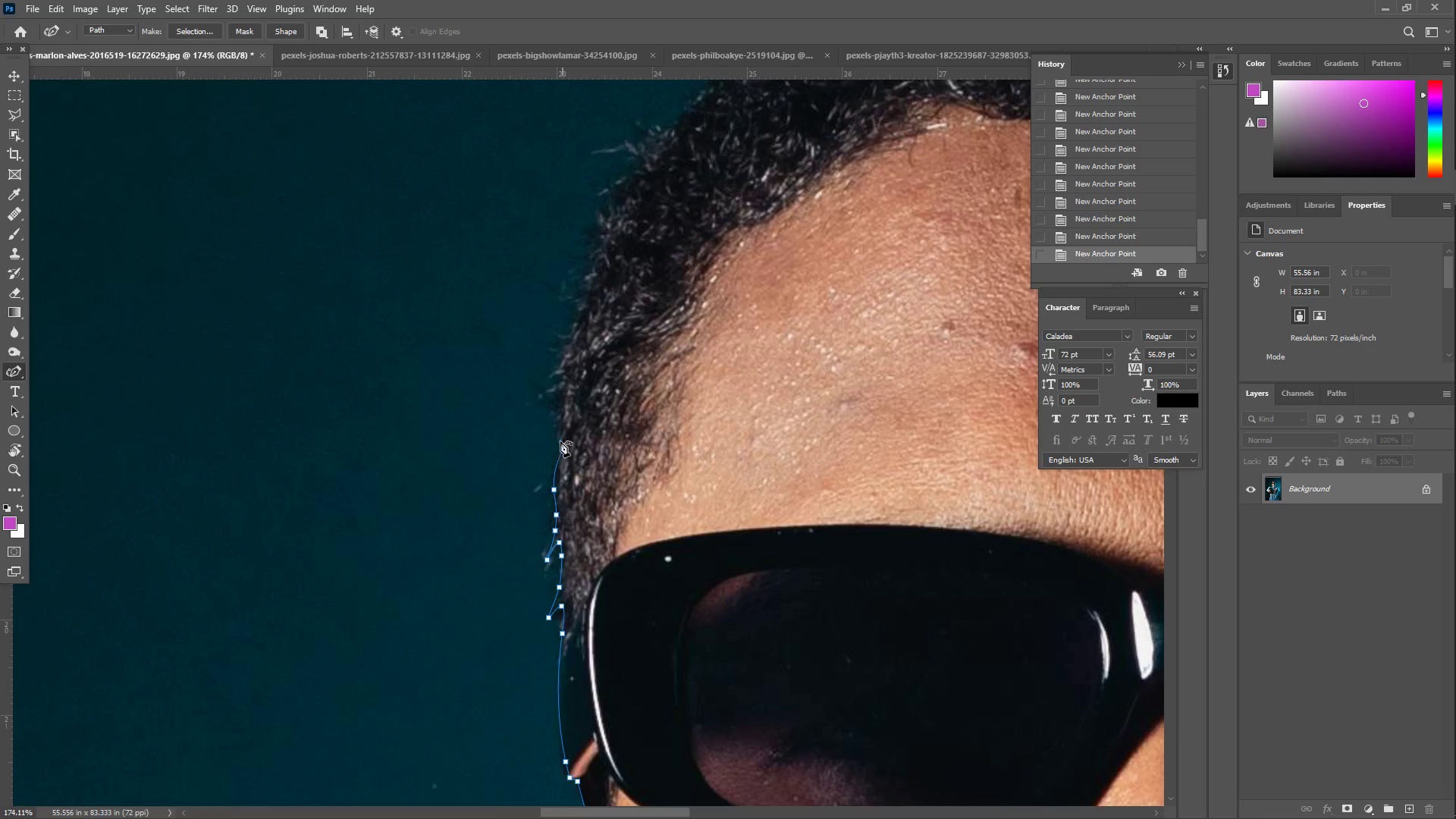 
left_click_drag(start_coordinate=[558, 428], to_coordinate=[558, 423])
 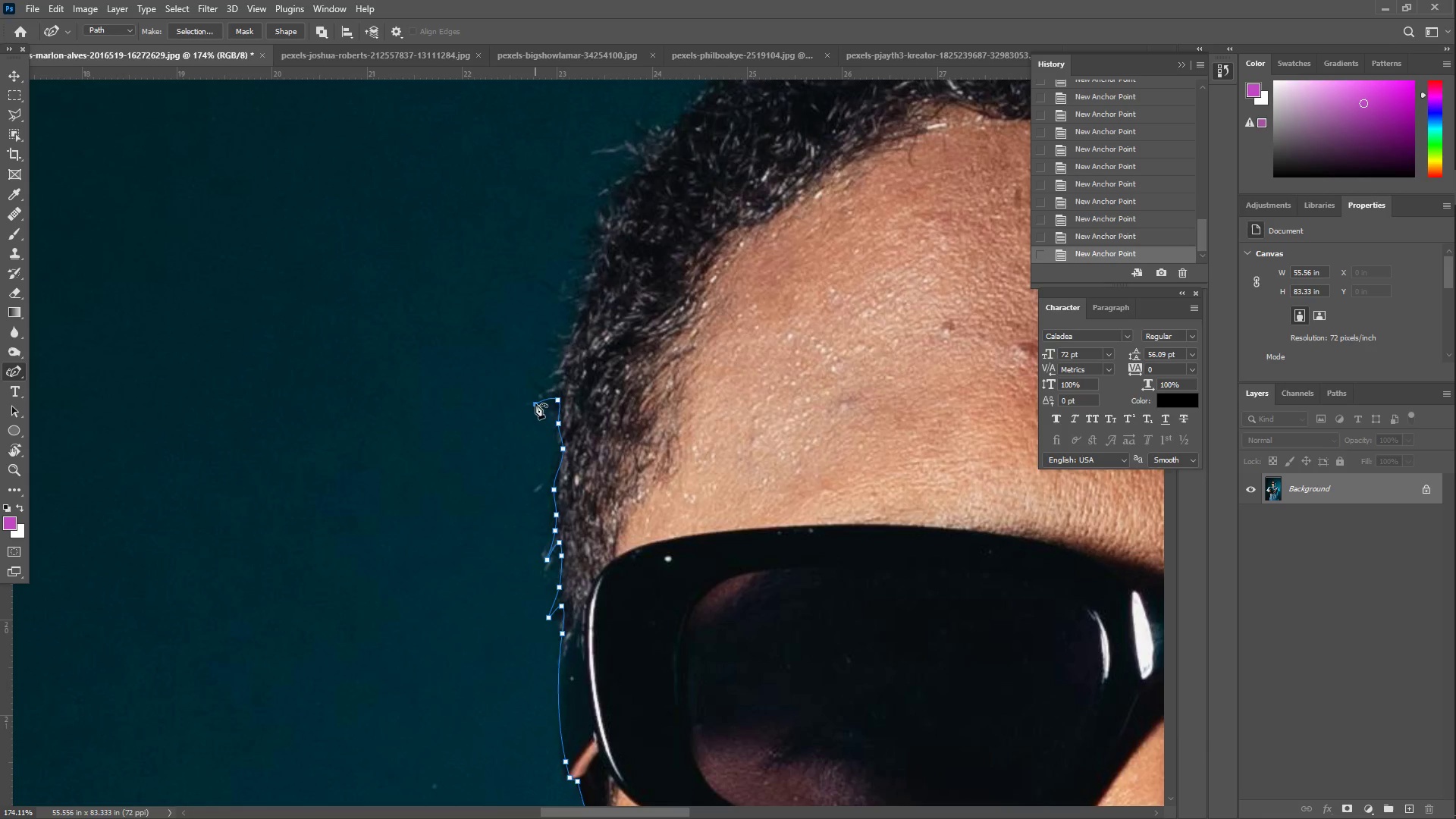 
left_click_drag(start_coordinate=[556, 375], to_coordinate=[557, 372])
 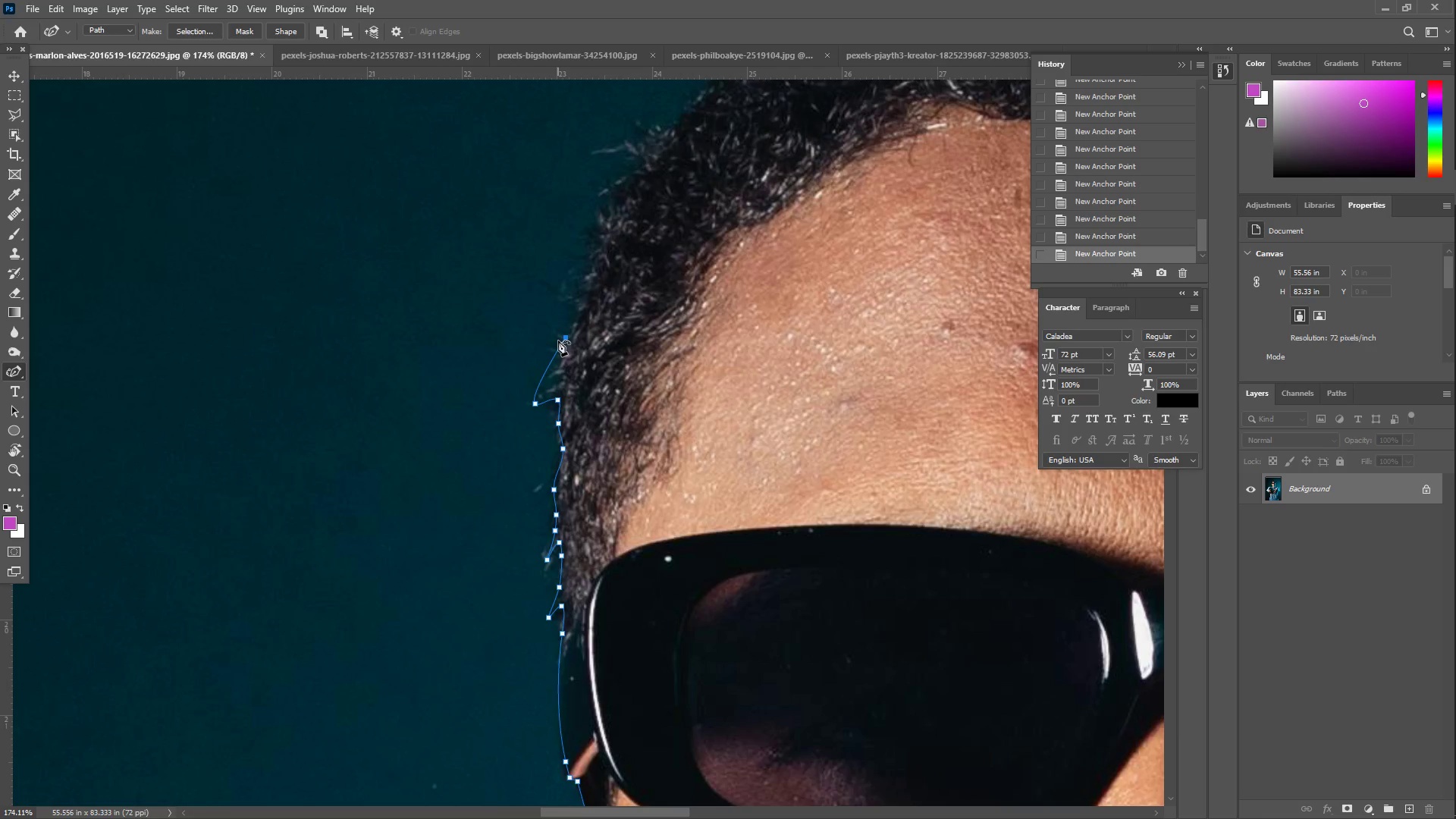 
left_click_drag(start_coordinate=[565, 339], to_coordinate=[557, 390])
 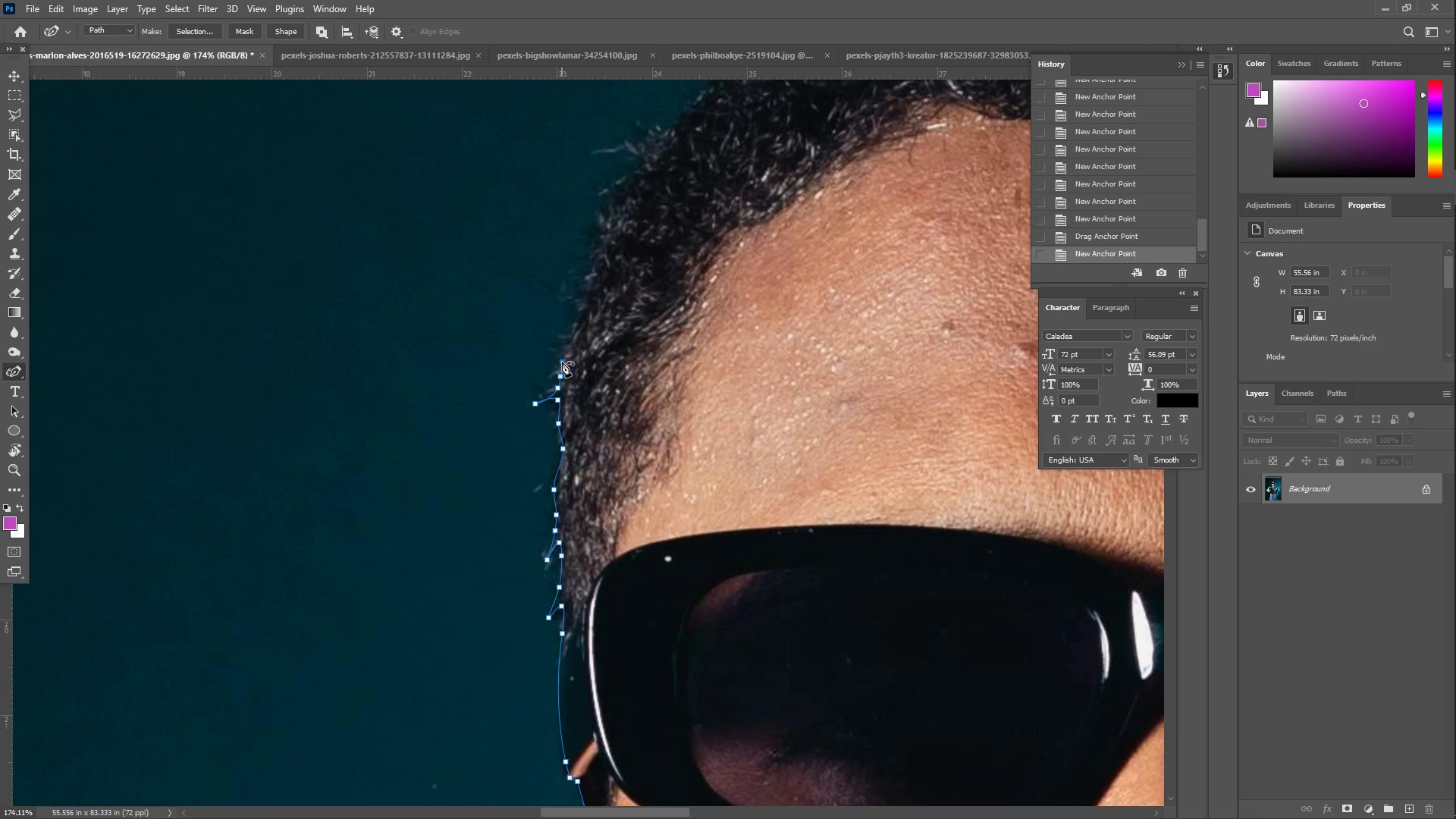 
left_click_drag(start_coordinate=[568, 338], to_coordinate=[570, 331])
 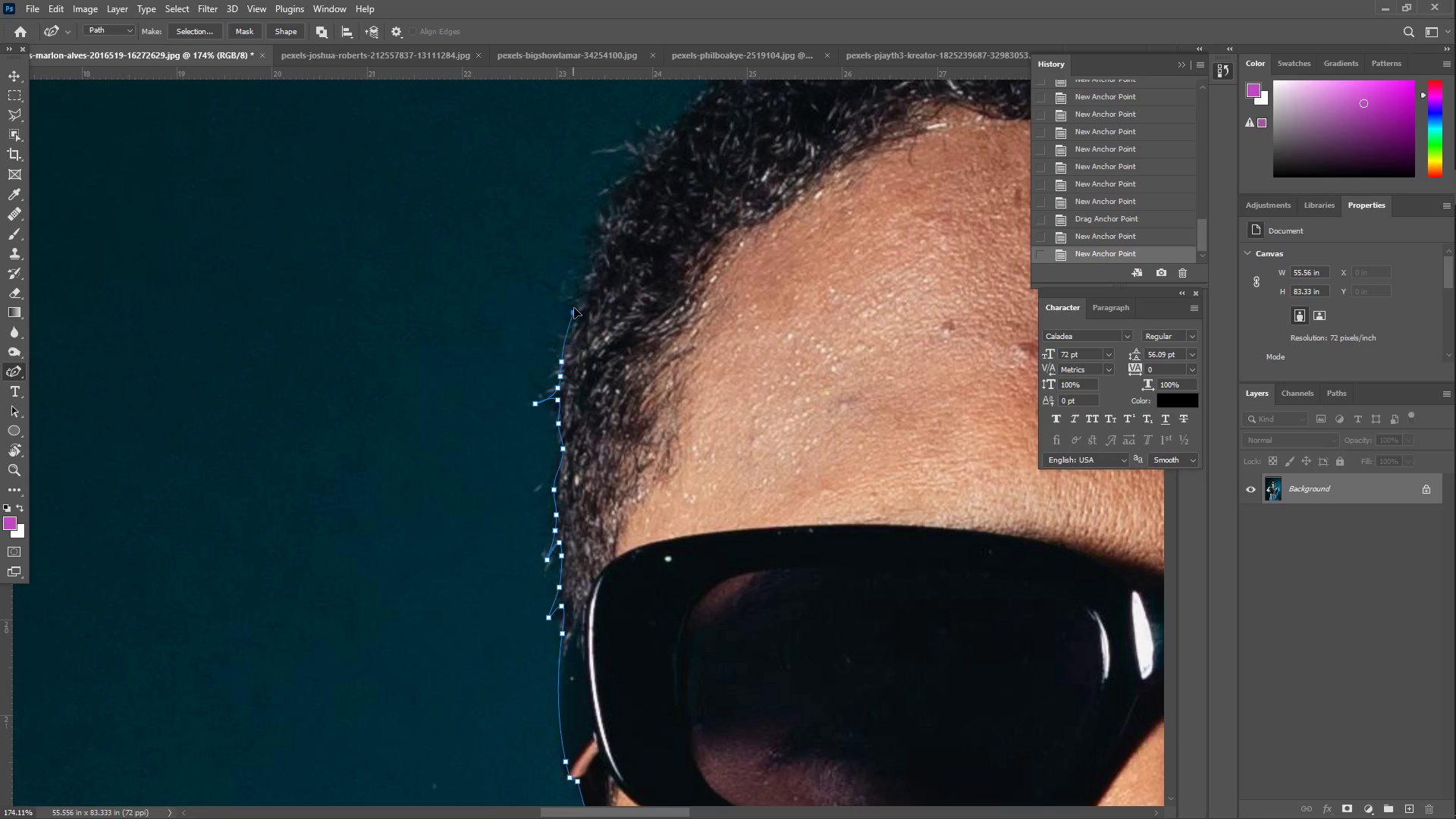 
left_click_drag(start_coordinate=[575, 299], to_coordinate=[576, 286])
 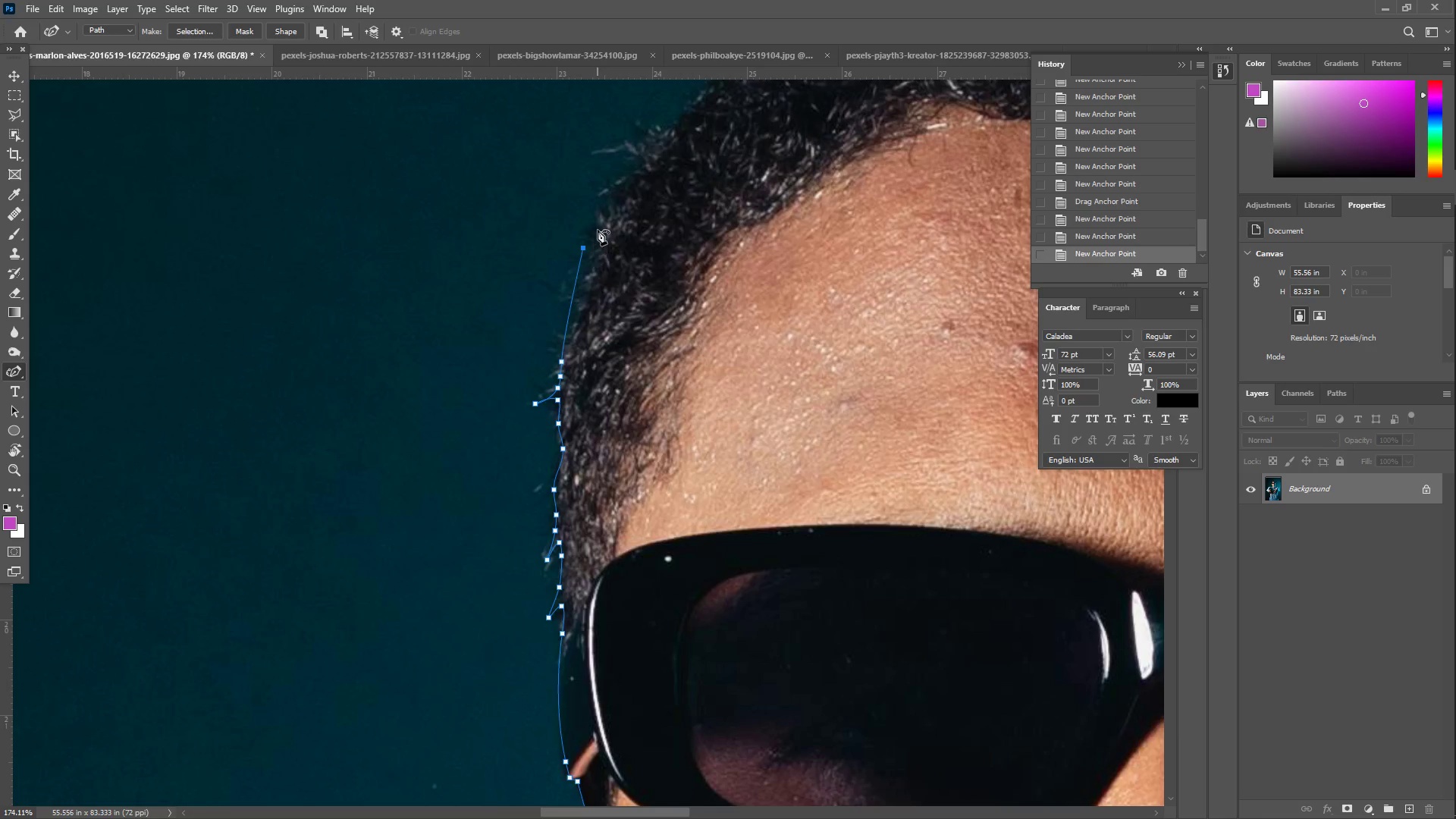 
left_click_drag(start_coordinate=[604, 218], to_coordinate=[610, 213])
 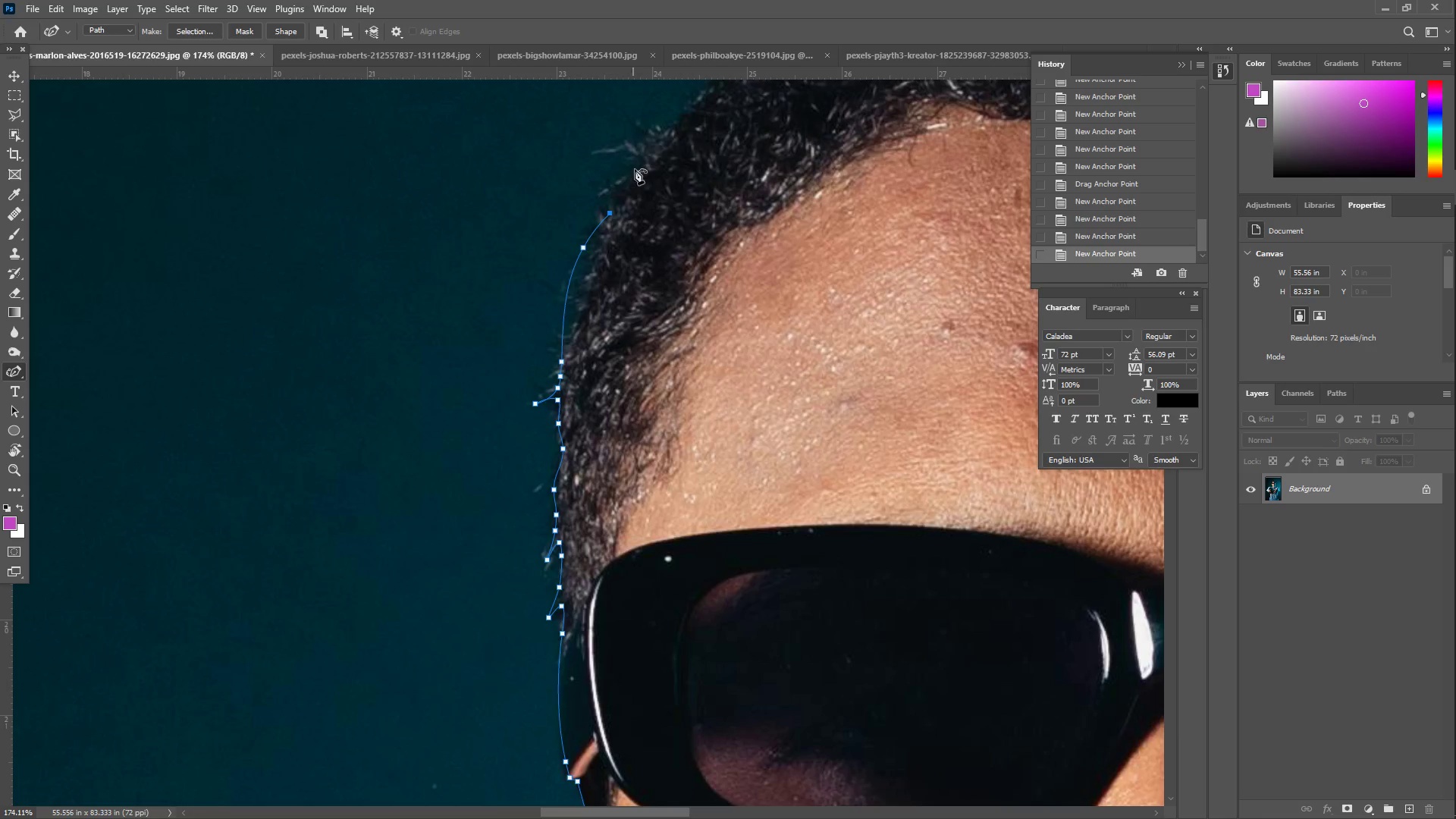 
left_click_drag(start_coordinate=[638, 162], to_coordinate=[644, 155])
 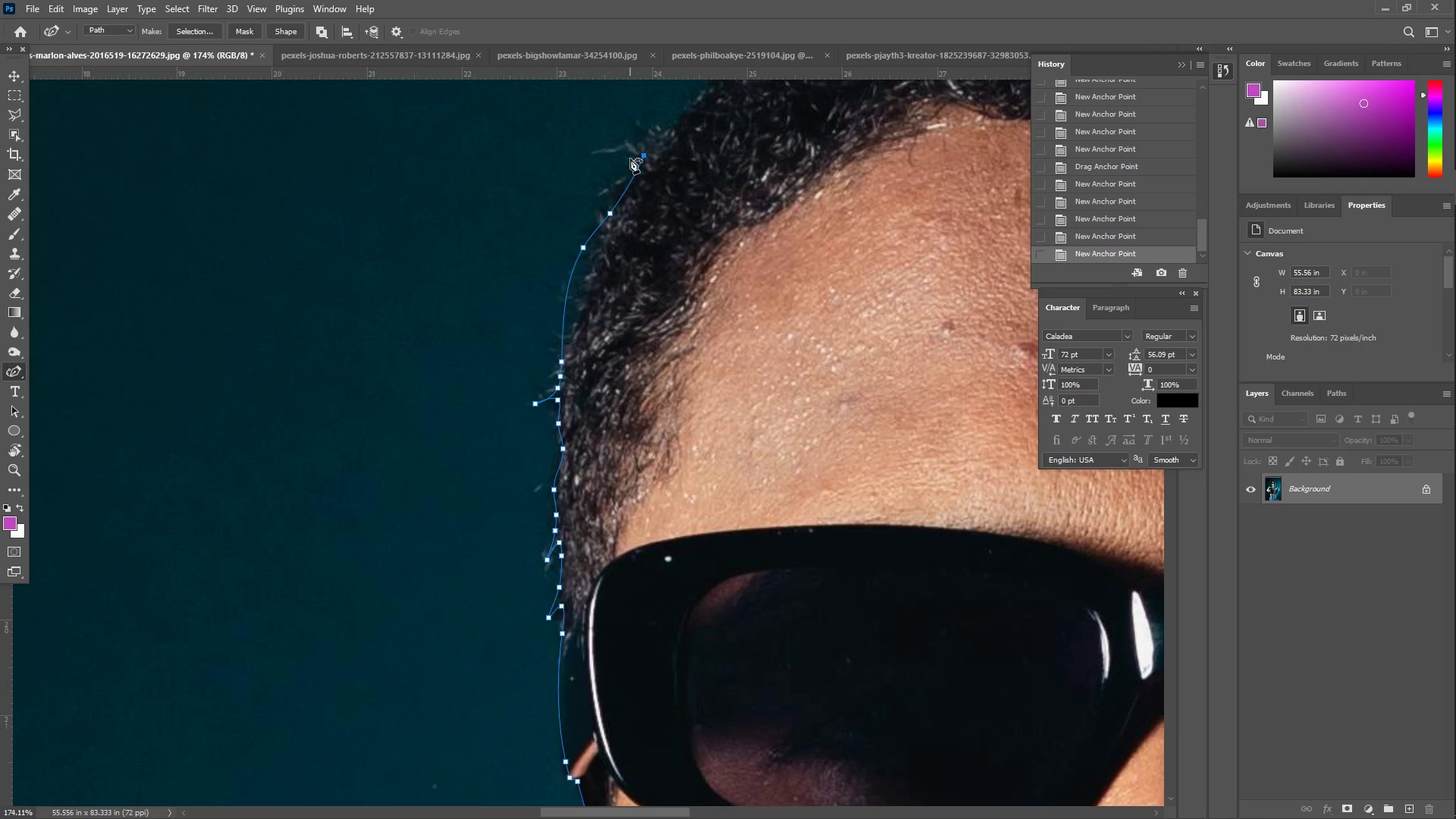 
left_click_drag(start_coordinate=[615, 158], to_coordinate=[611, 158])
 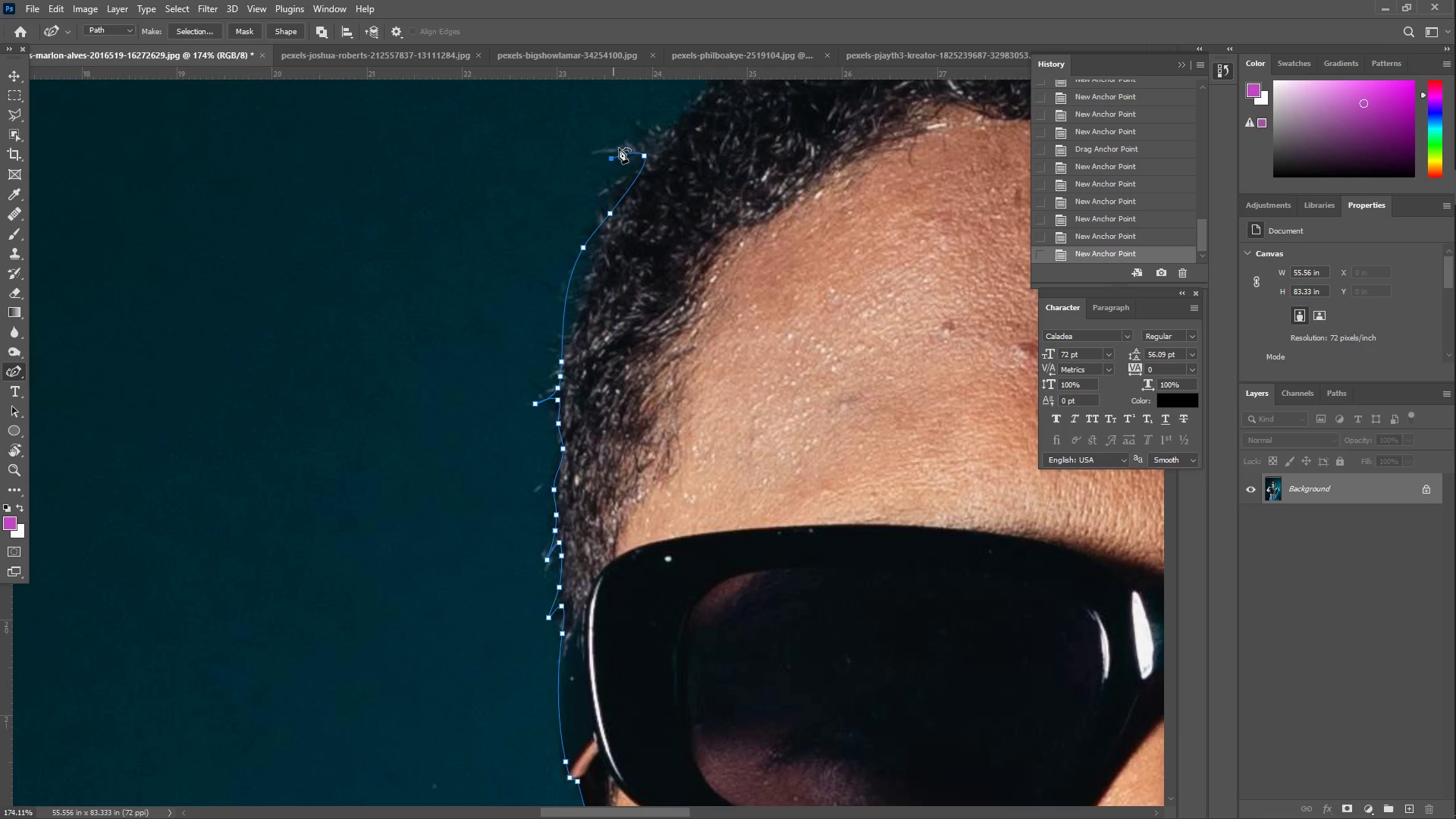 
left_click_drag(start_coordinate=[628, 146], to_coordinate=[639, 144])
 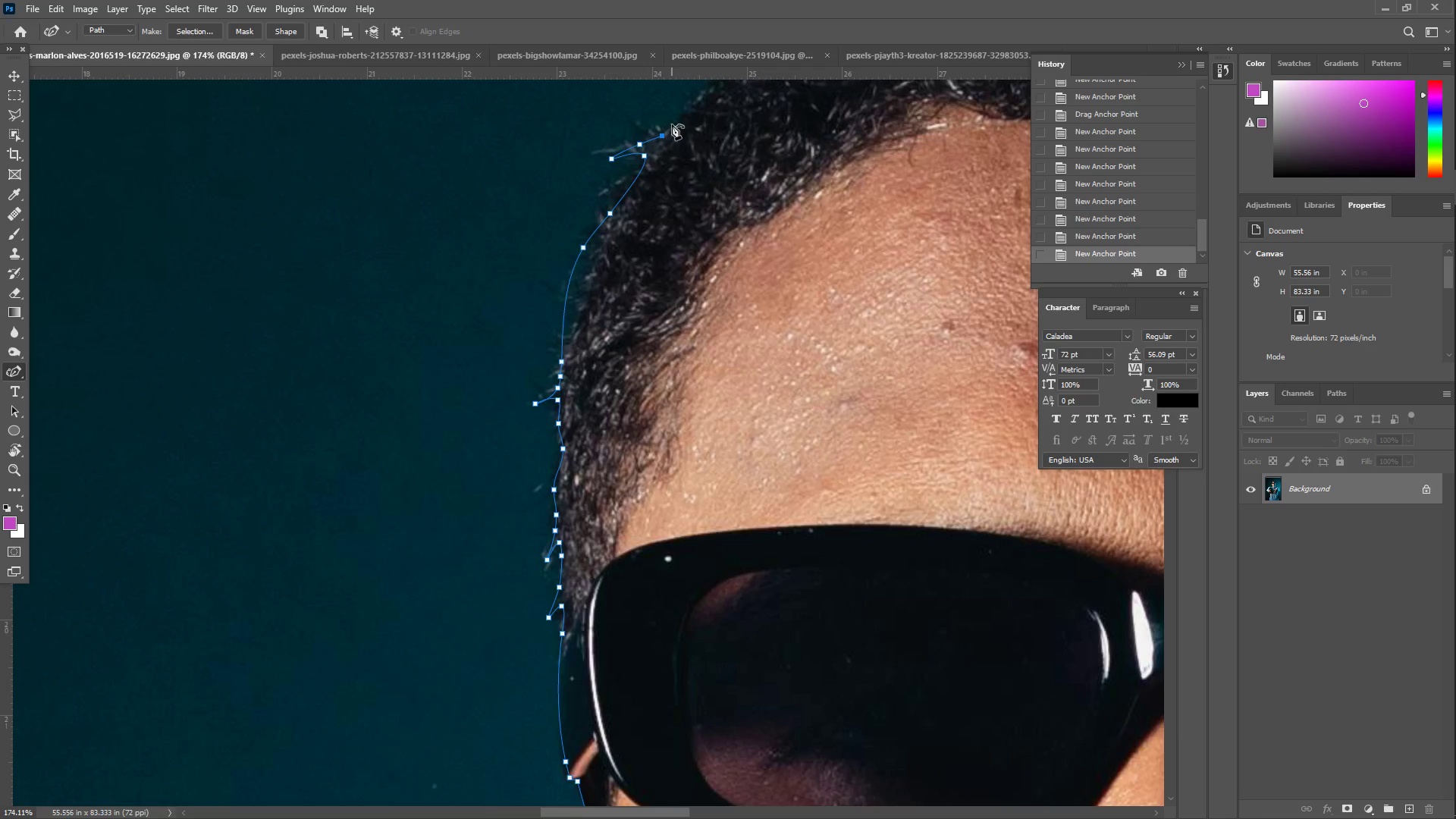 
hold_key(key=Space, duration=0.73)
 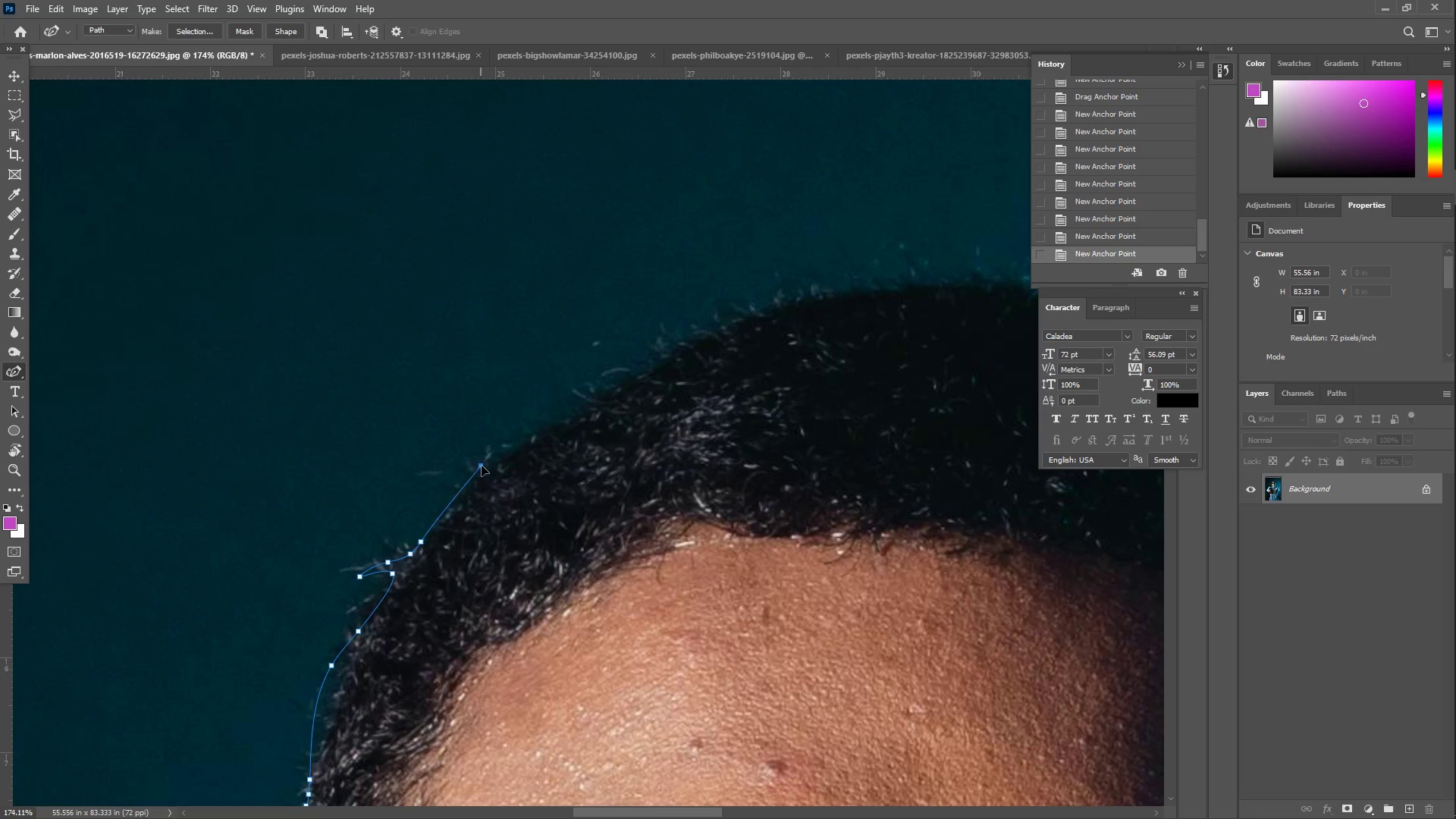 
left_click_drag(start_coordinate=[673, 154], to_coordinate=[421, 572])
 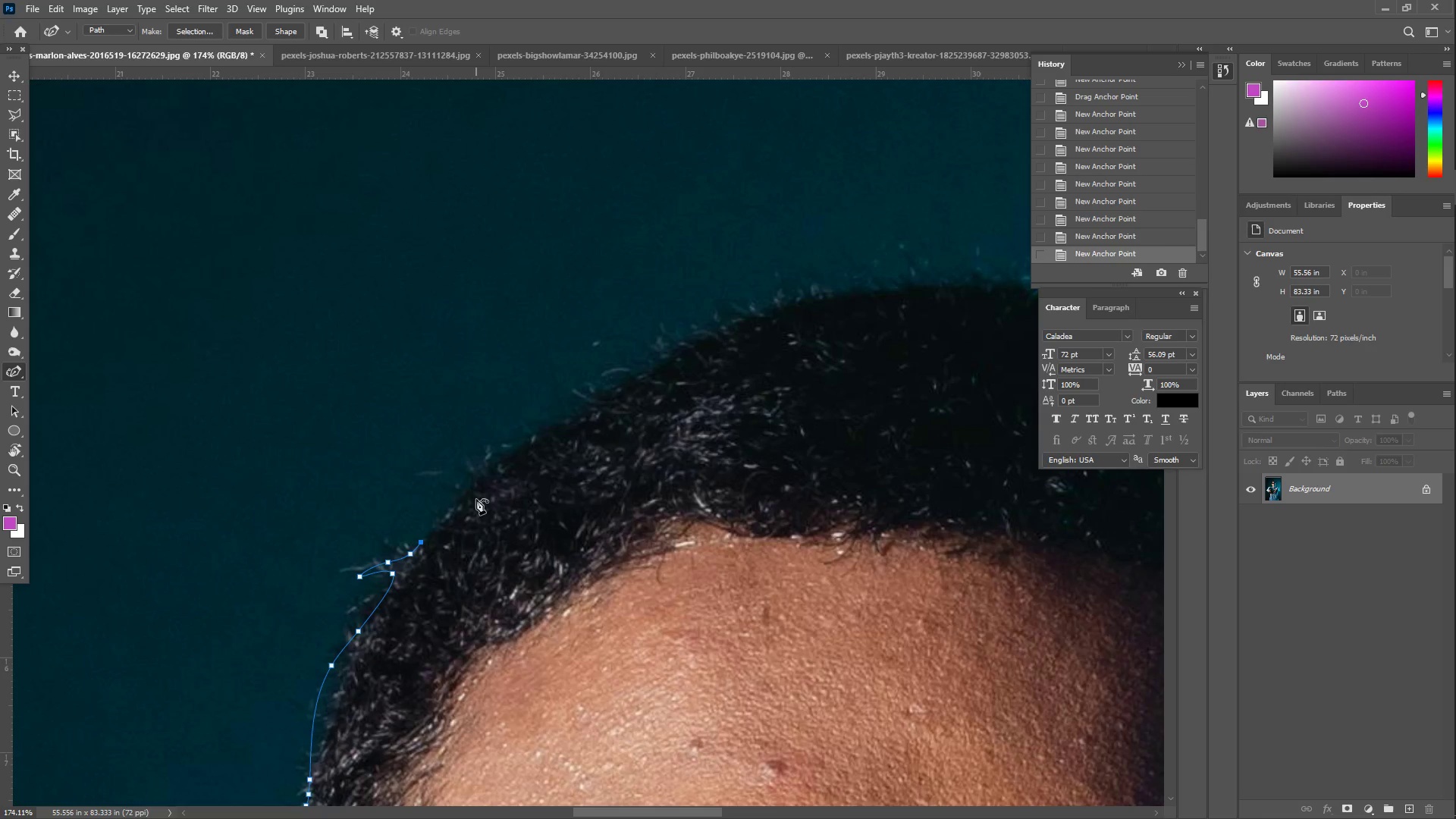 
left_click_drag(start_coordinate=[474, 488], to_coordinate=[485, 465])
 